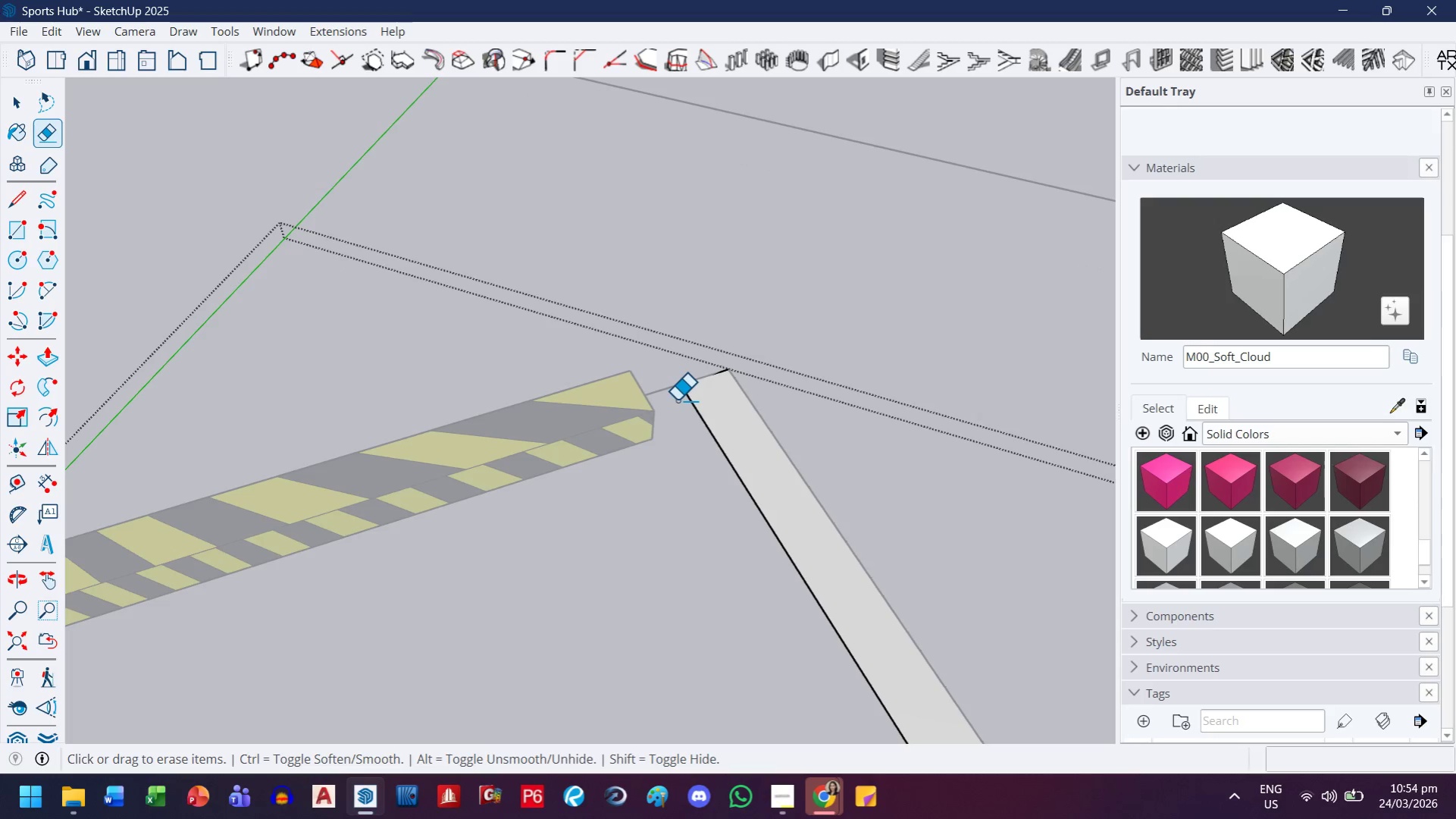 
key(H)
 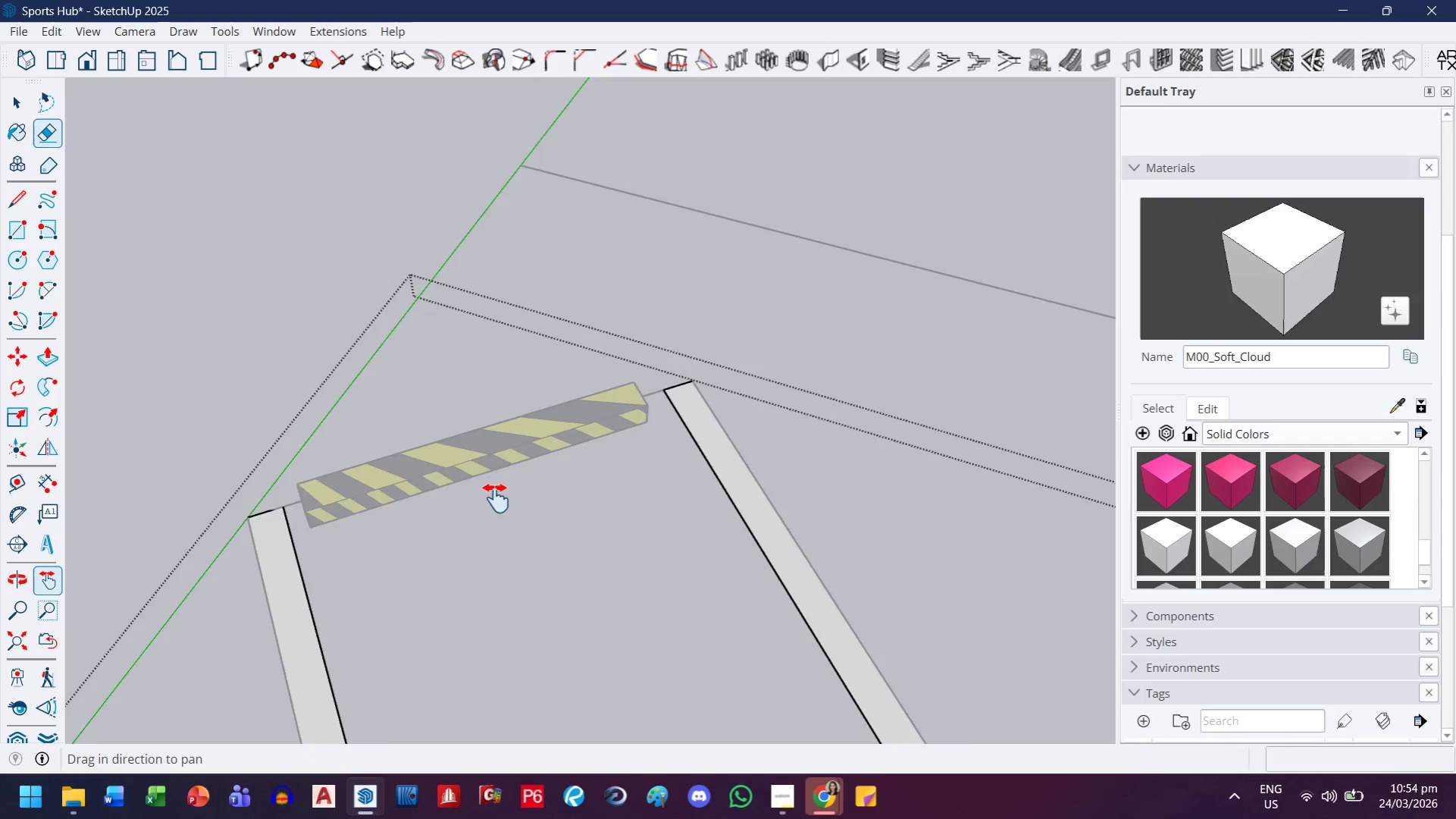 
scroll: coordinate [637, 401], scroll_direction: down, amount: 7.0
 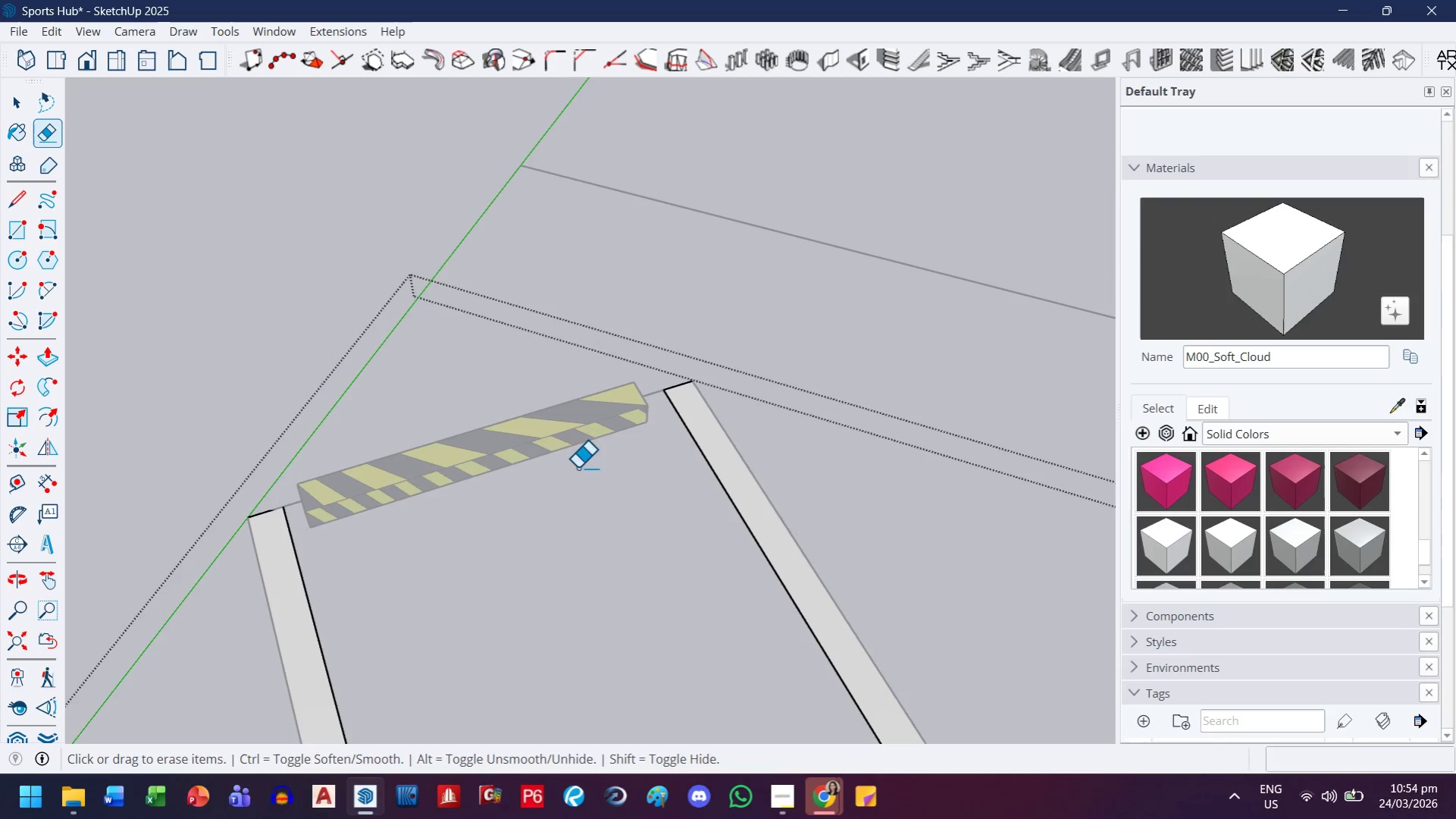 
left_click_drag(start_coordinate=[496, 500], to_coordinate=[731, 432])
 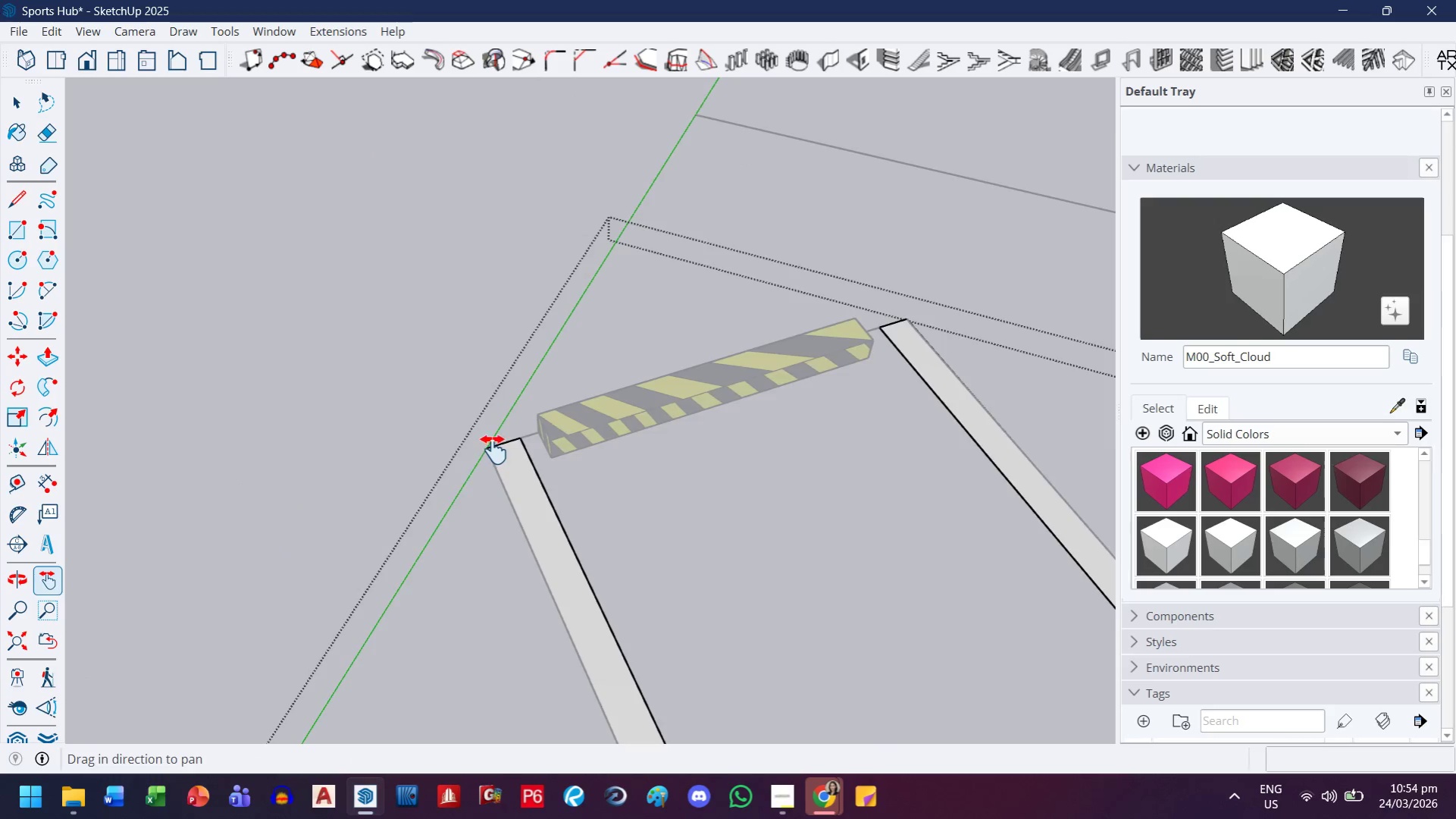 
key(Escape)
 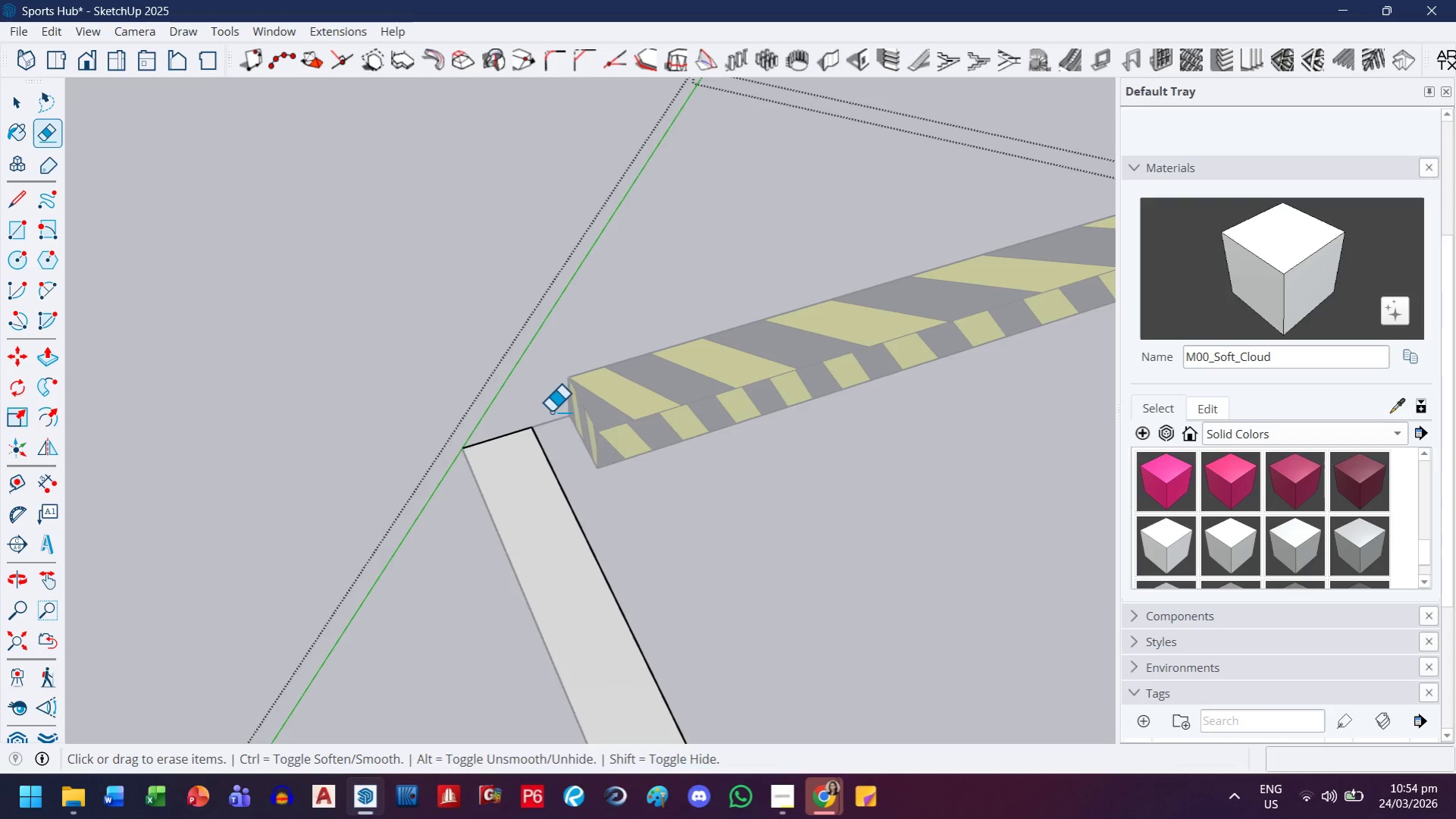 
left_click_drag(start_coordinate=[551, 405], to_coordinate=[553, 433])
 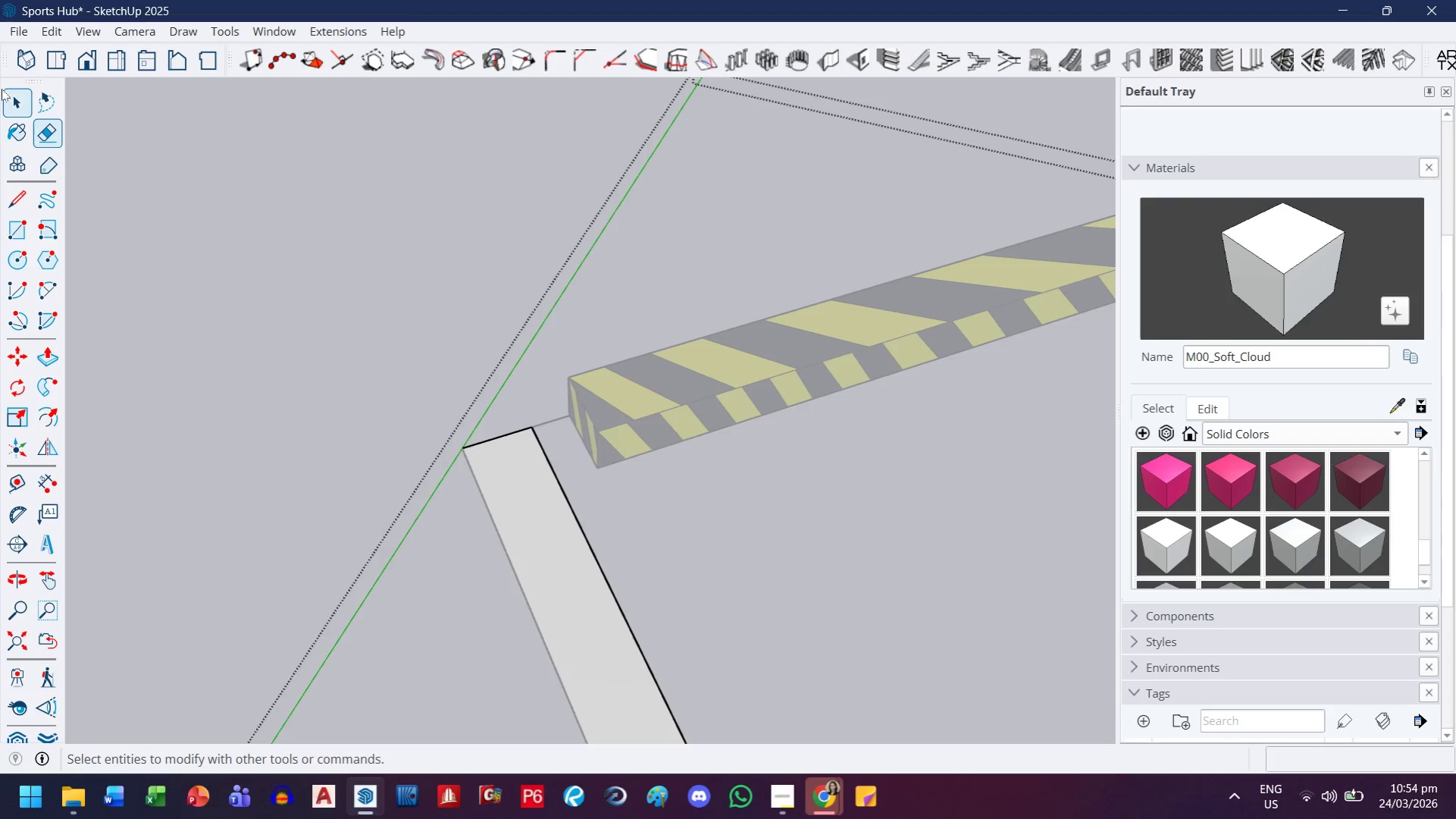 
scroll: coordinate [540, 446], scroll_direction: up, amount: 7.0
 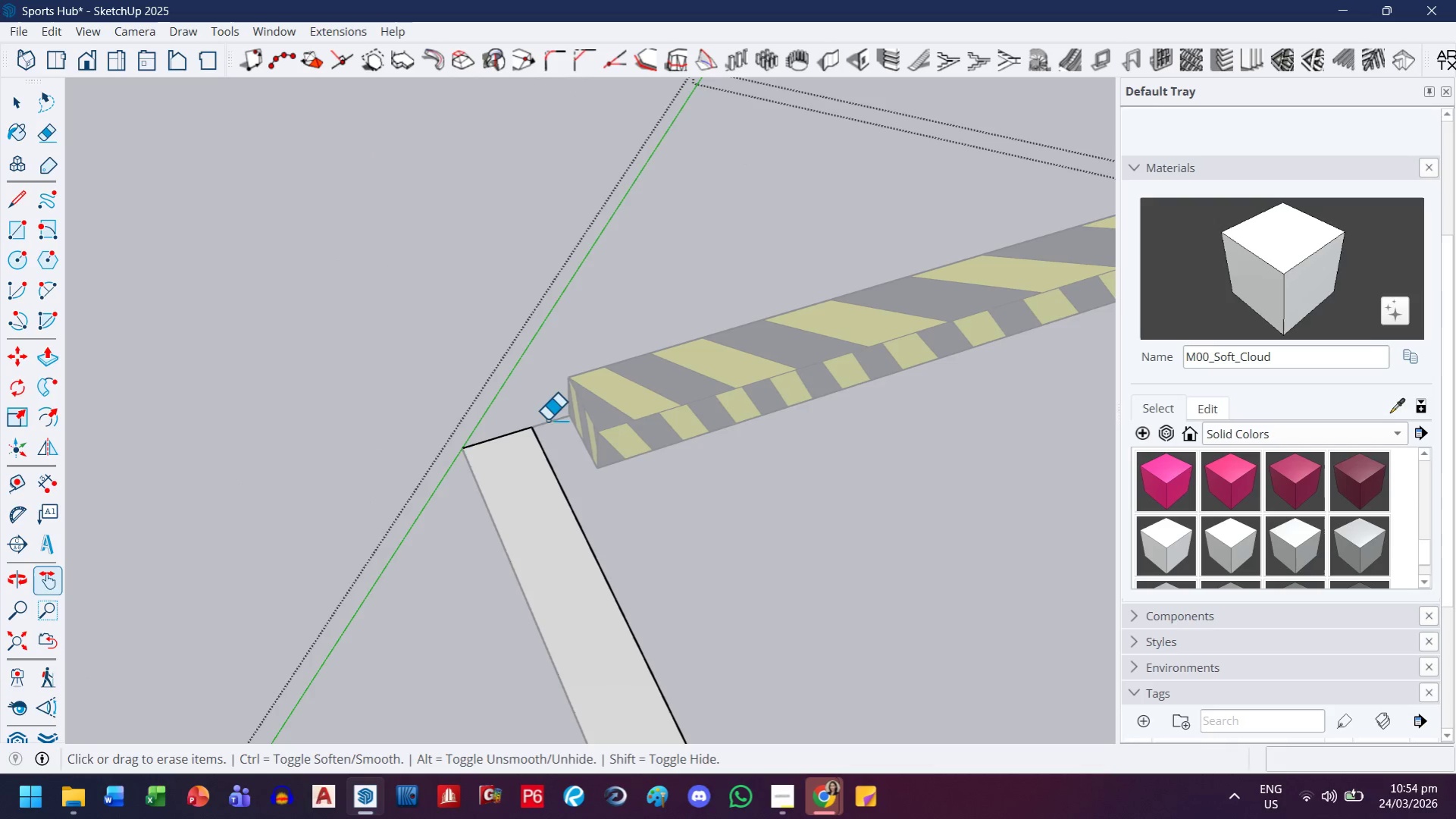 
left_click([3, 93])
 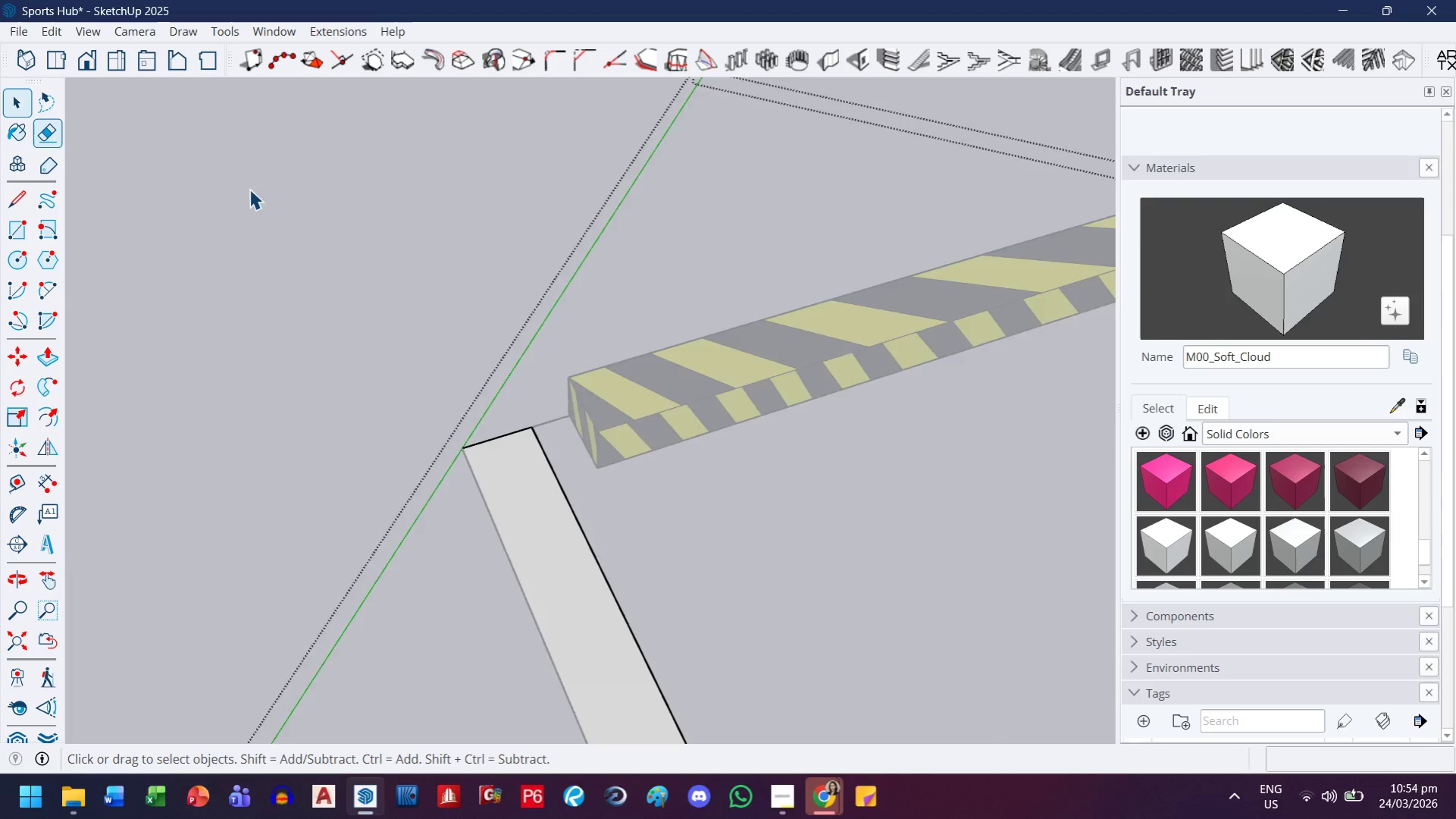 
key(Escape)
 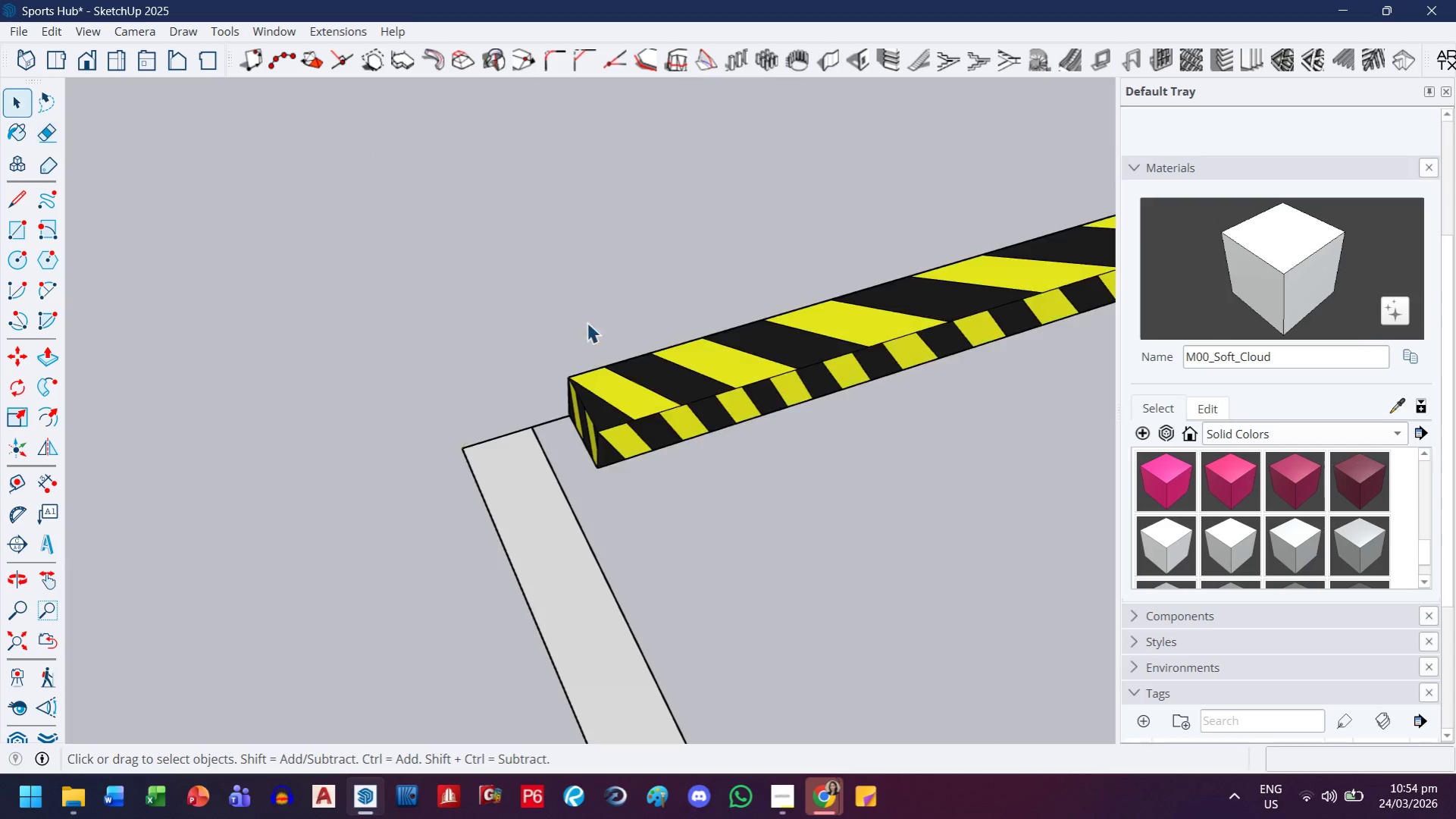 
key(Escape)
 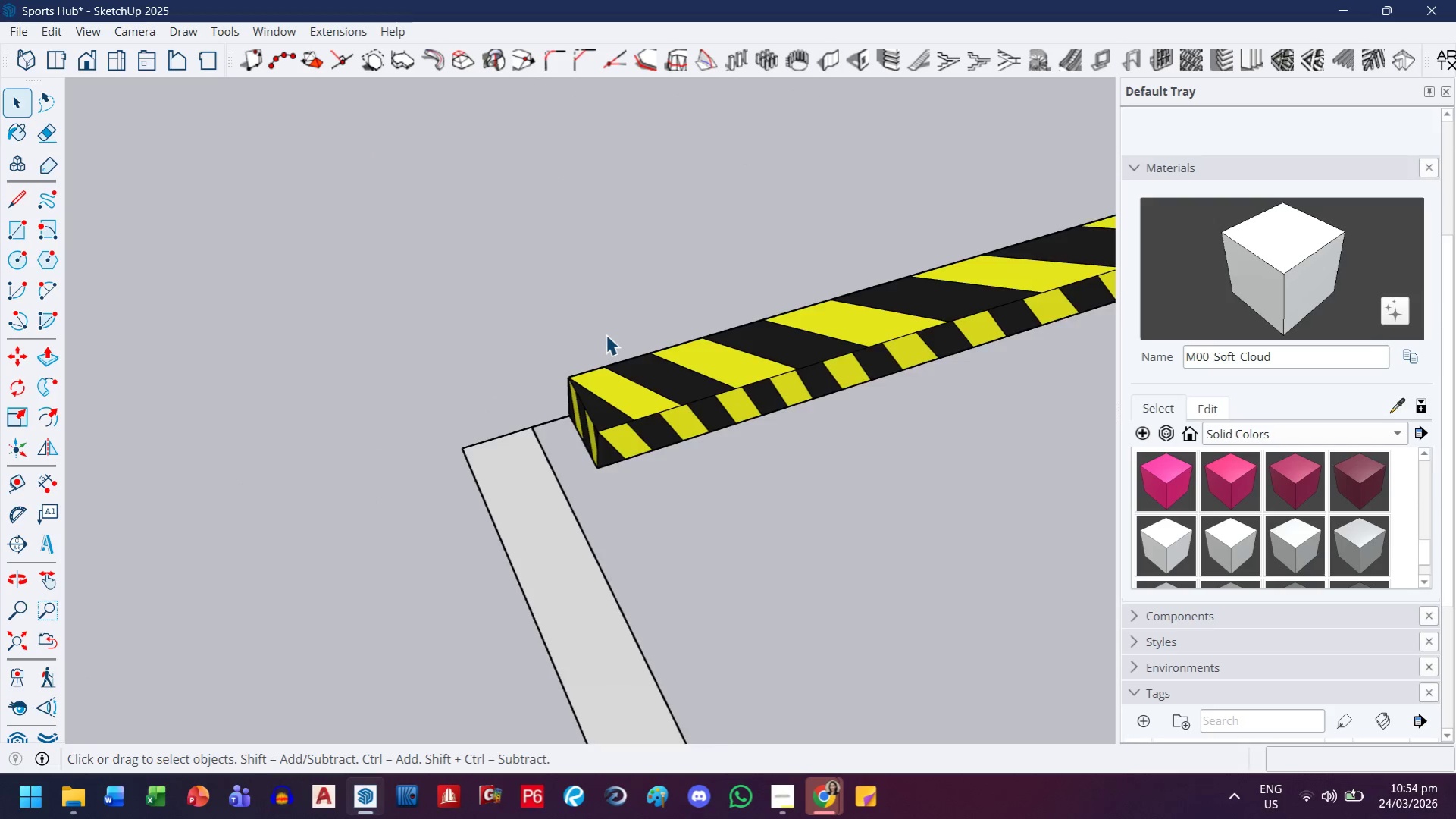 
key(Escape)
 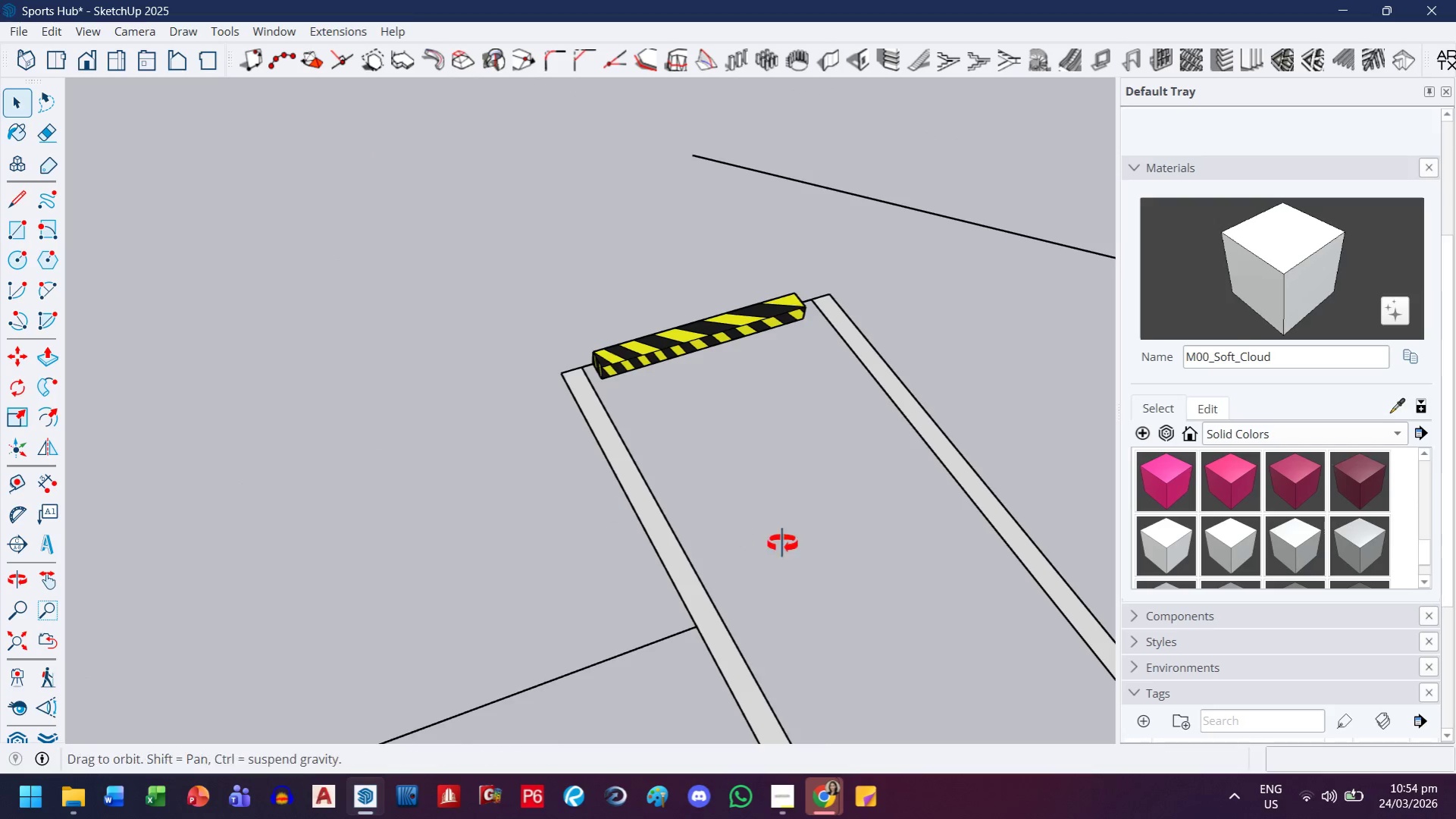 
scroll: coordinate [597, 393], scroll_direction: down, amount: 17.0
 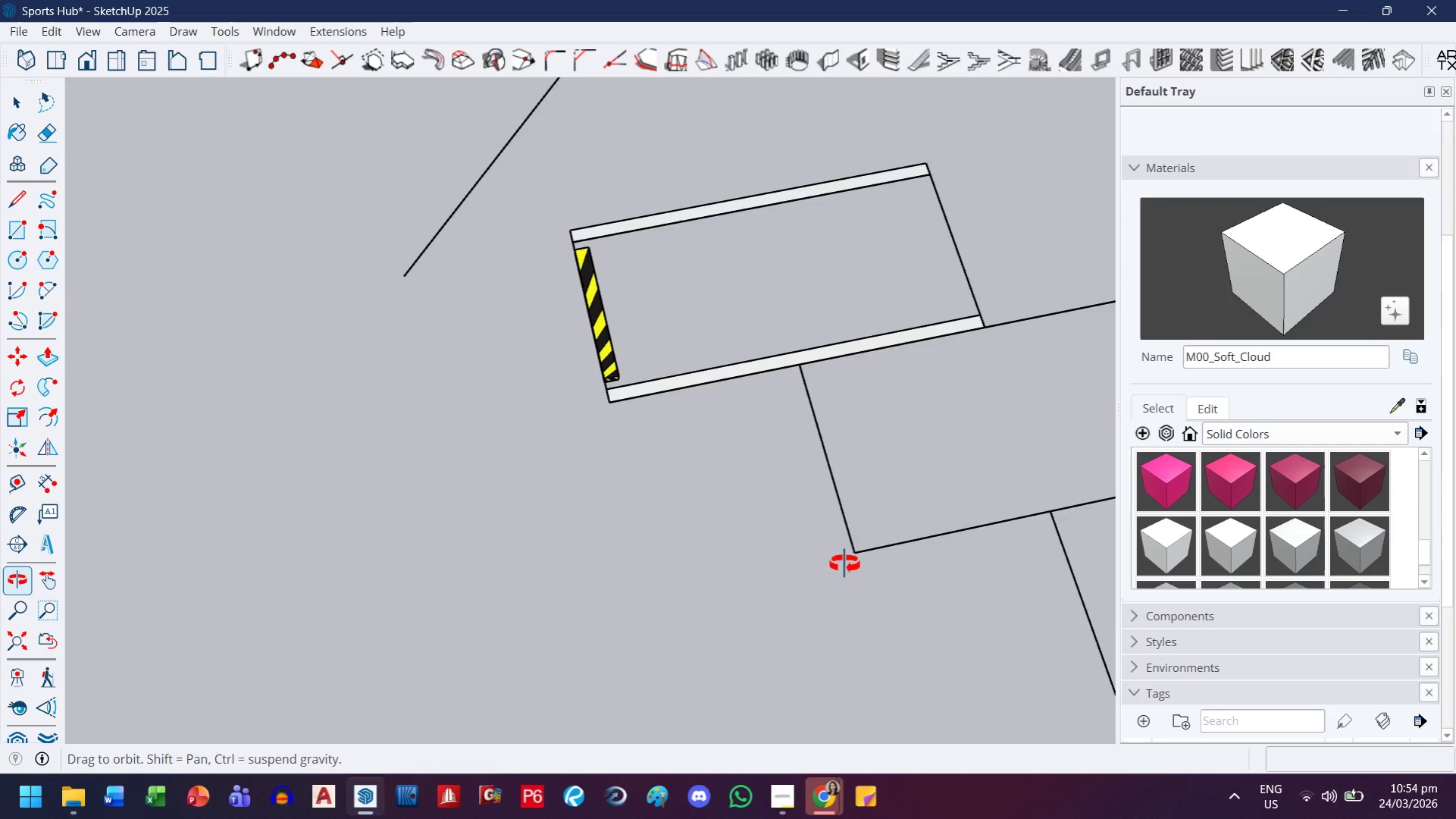 
scroll: coordinate [845, 522], scroll_direction: up, amount: 1.0
 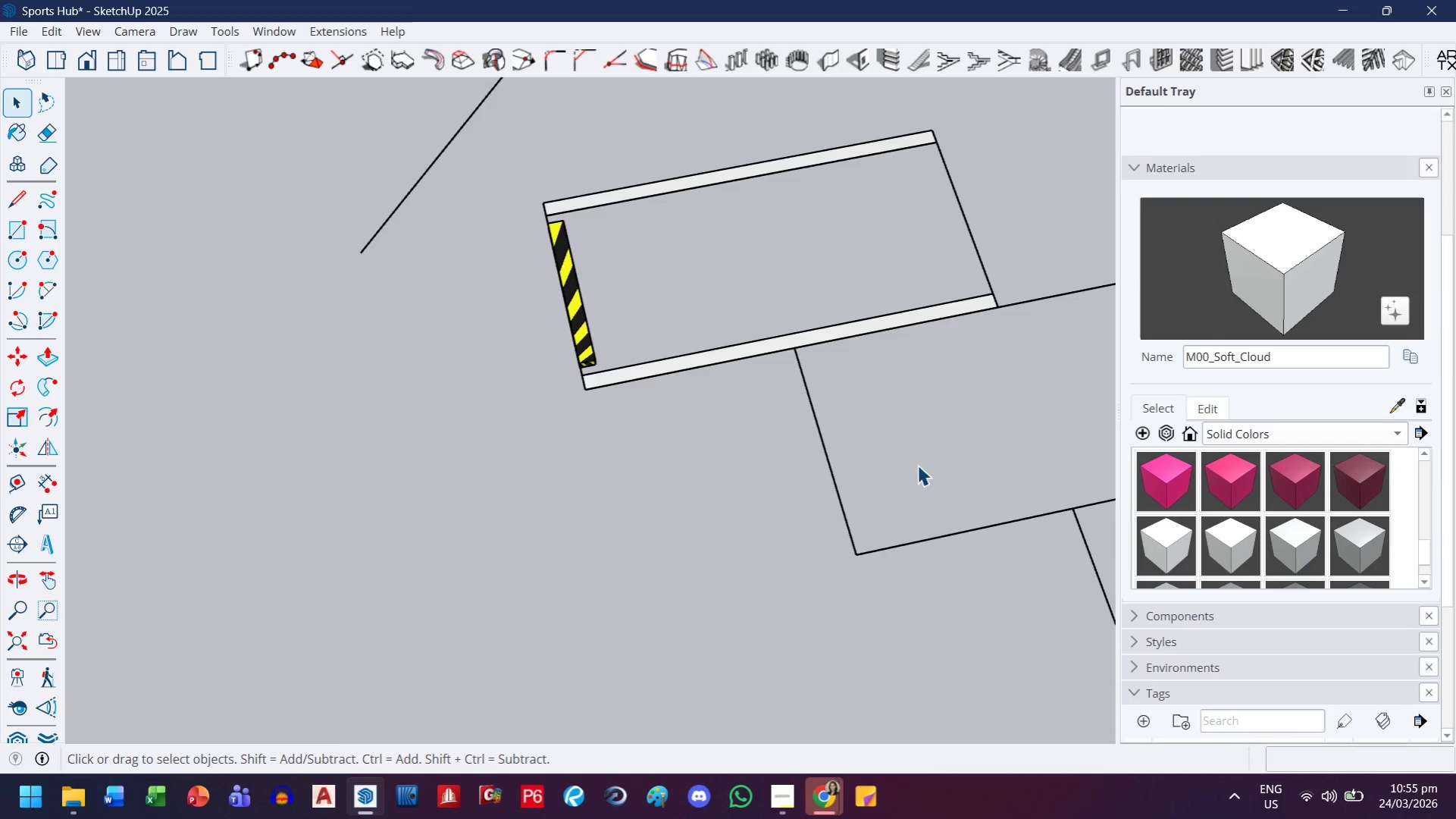 
wait(28.23)
 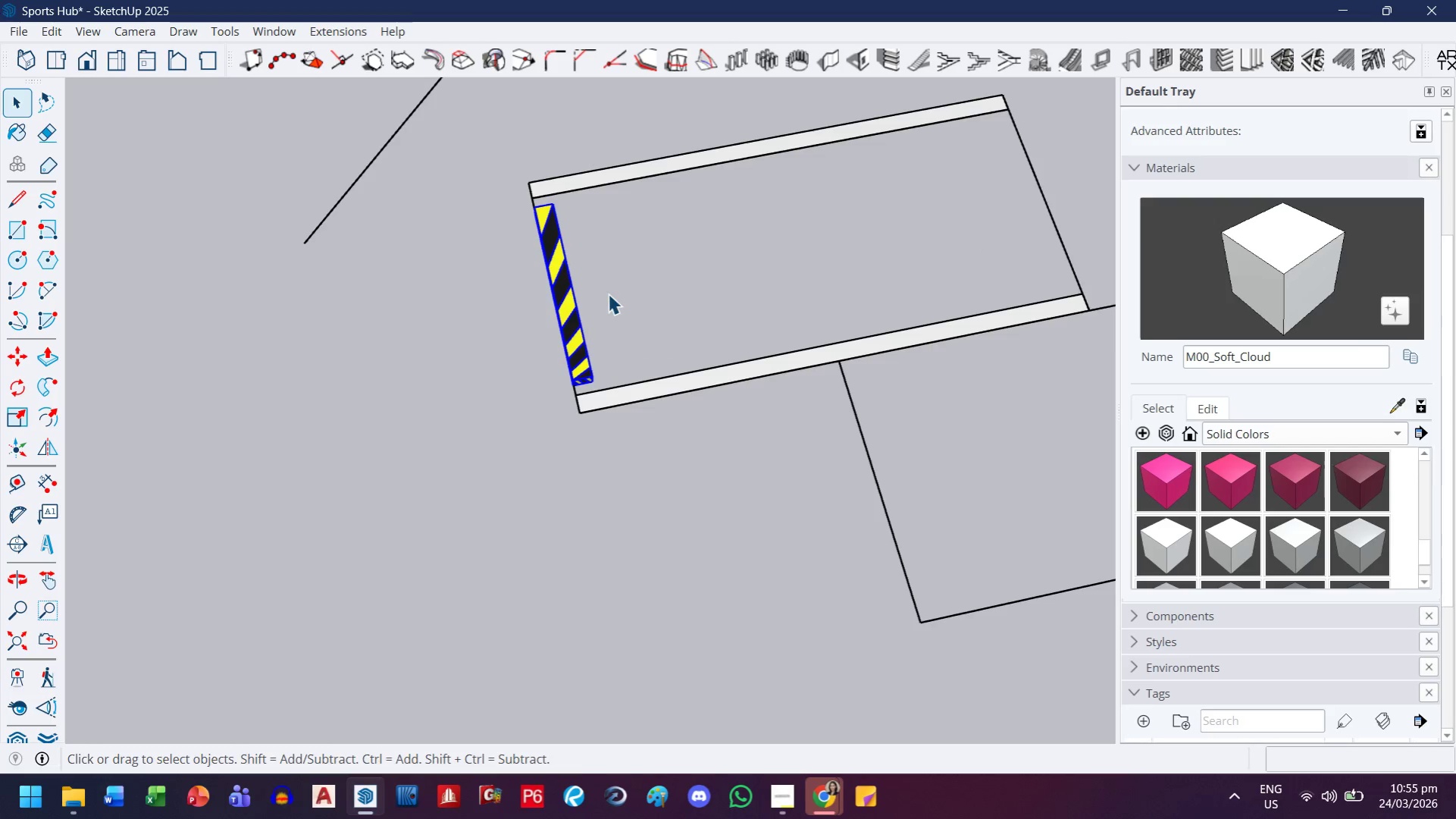 
key(M)
 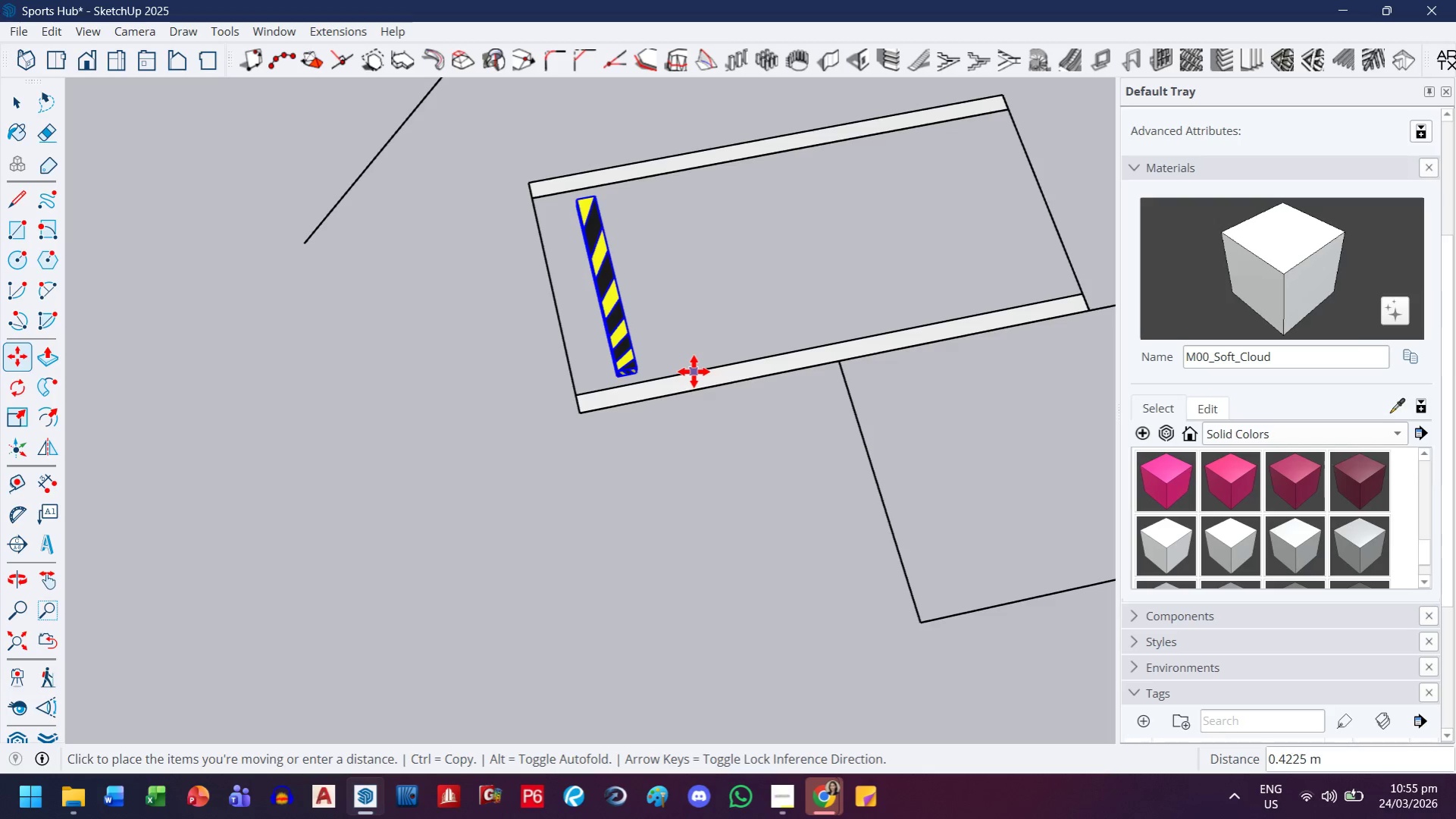 
scroll: coordinate [608, 293], scroll_direction: up, amount: 2.0
 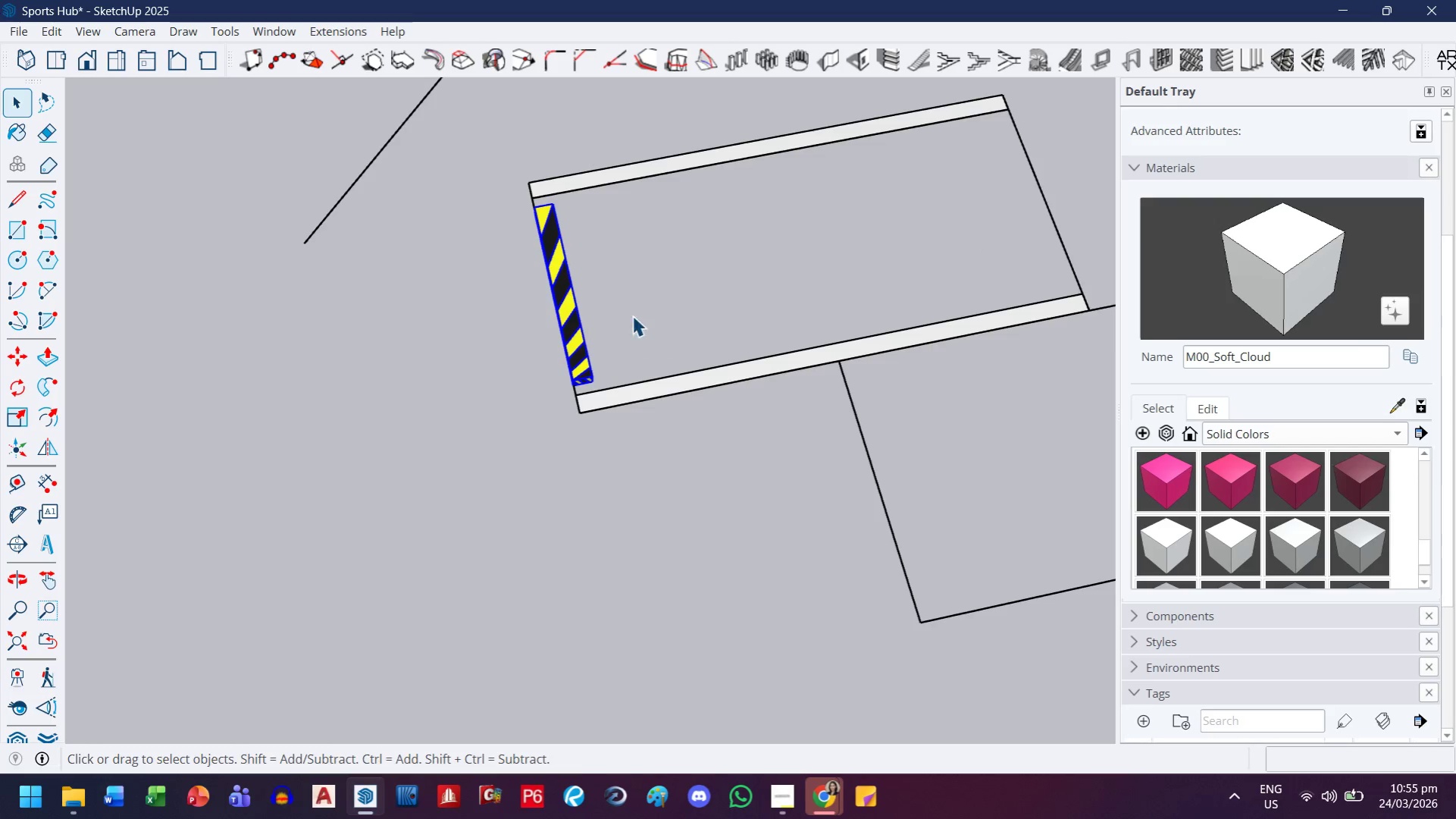 
wait(5.65)
 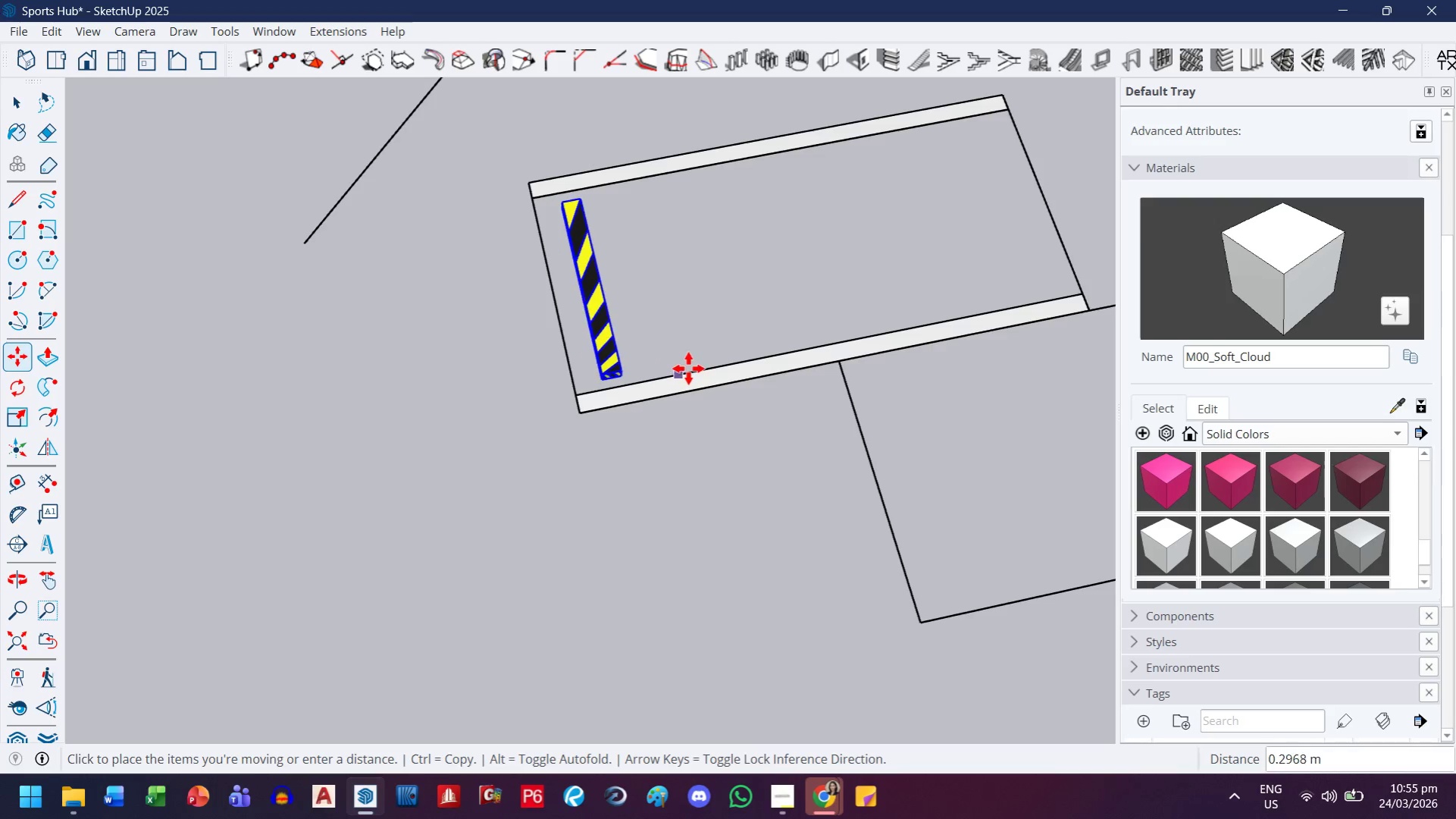 
key(Period)
 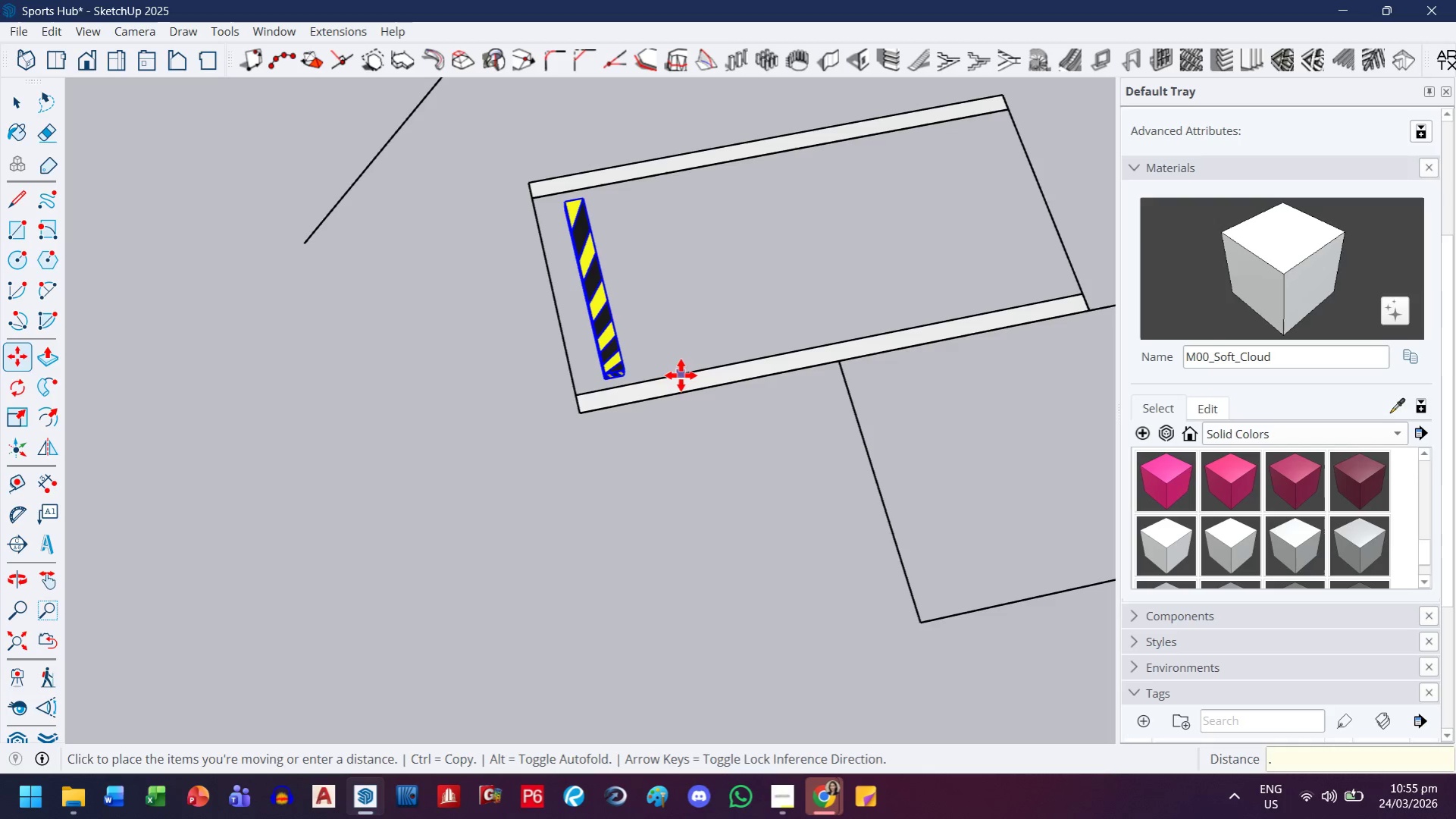 
key(3)
 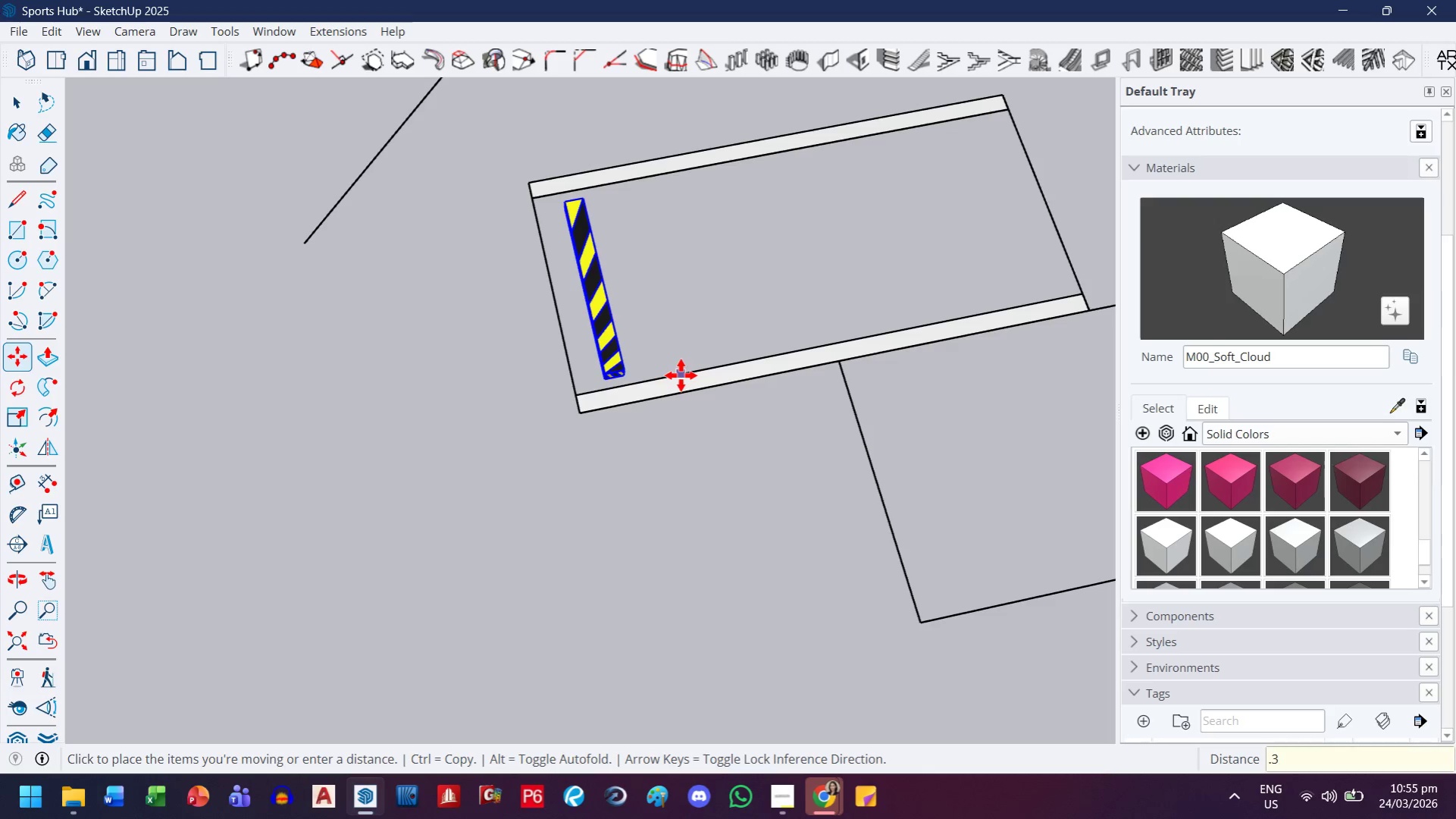 
key(Backspace)
 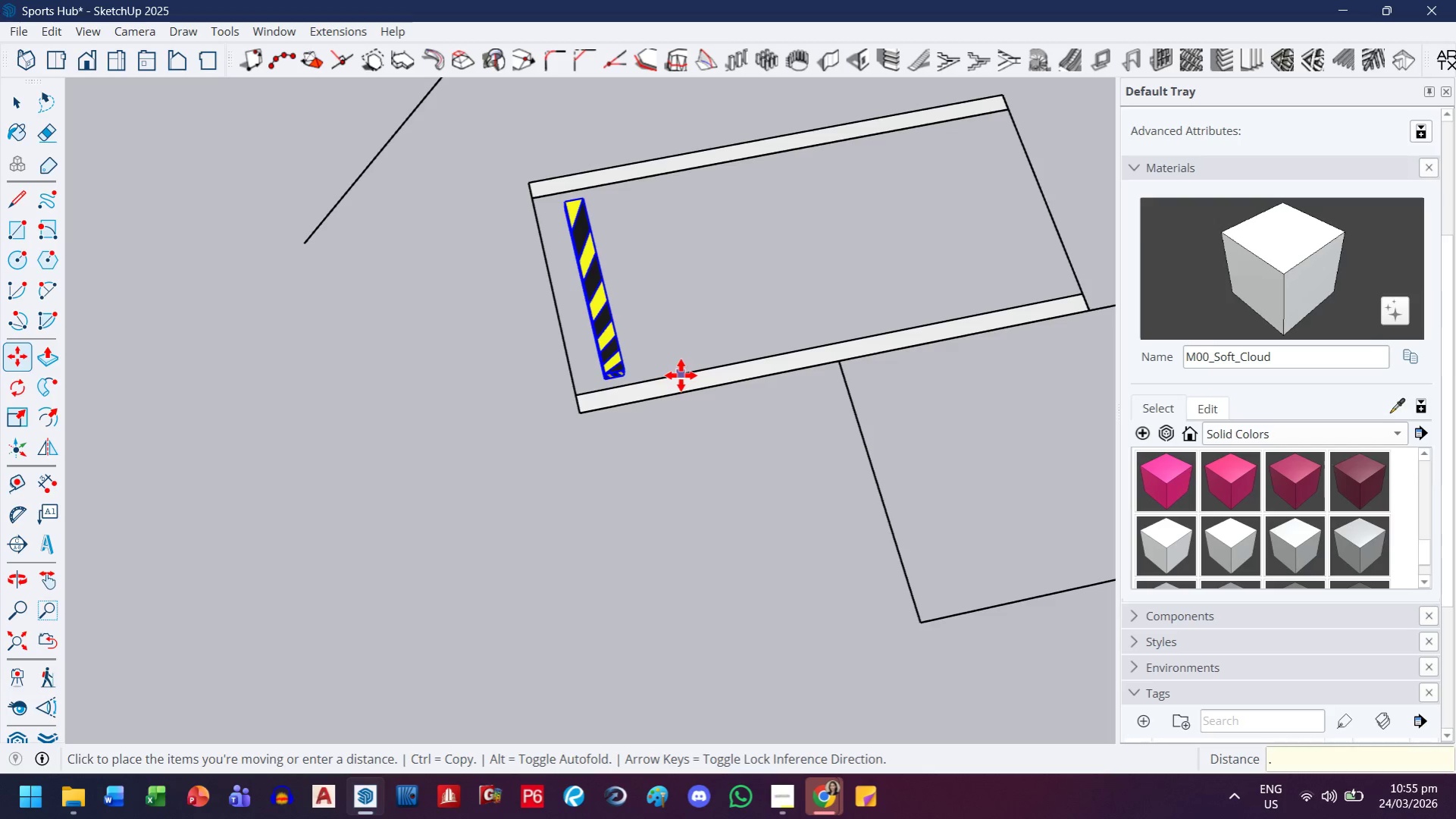 
key(3)
 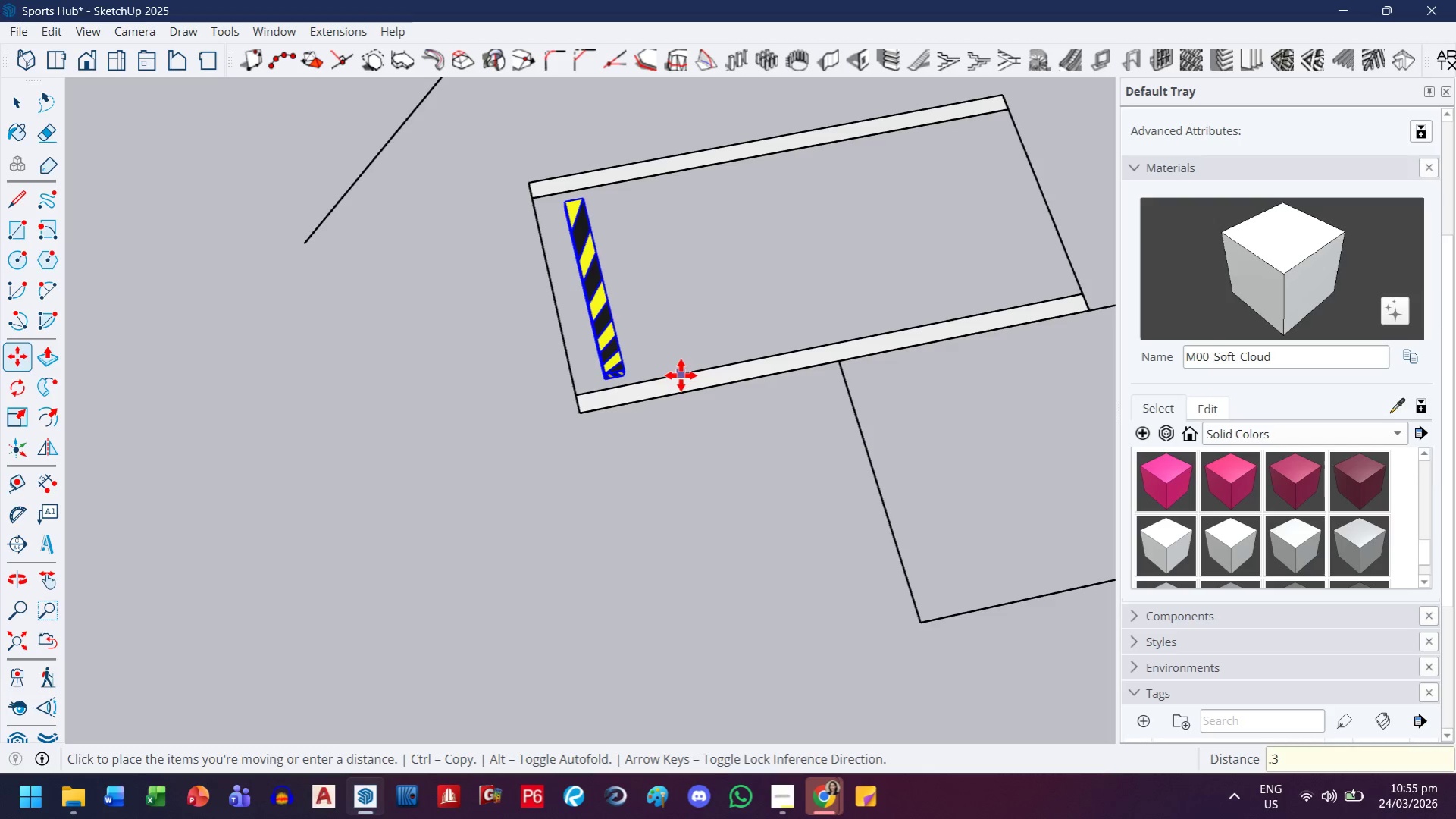 
key(Enter)
 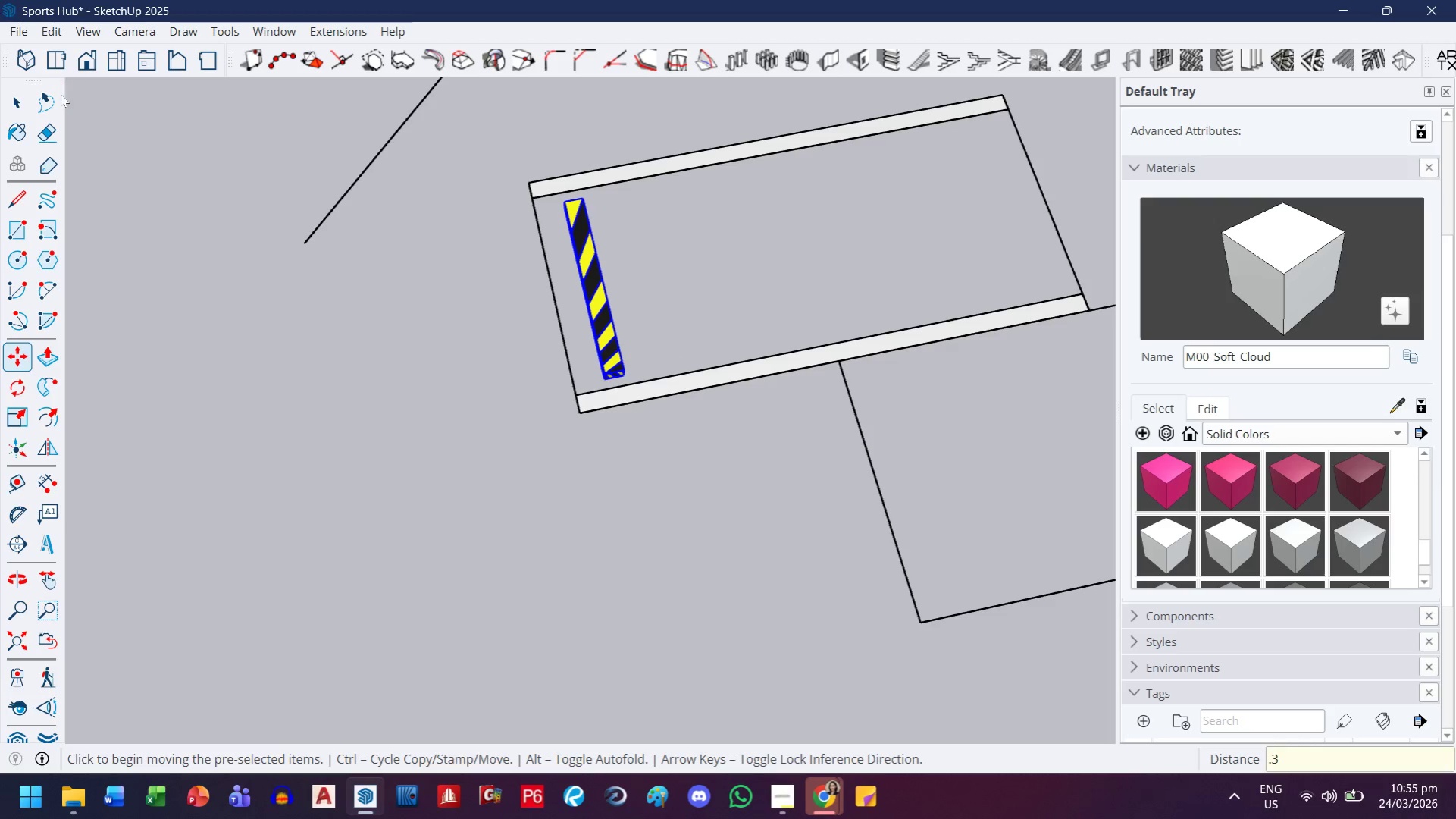 
left_click([14, 108])
 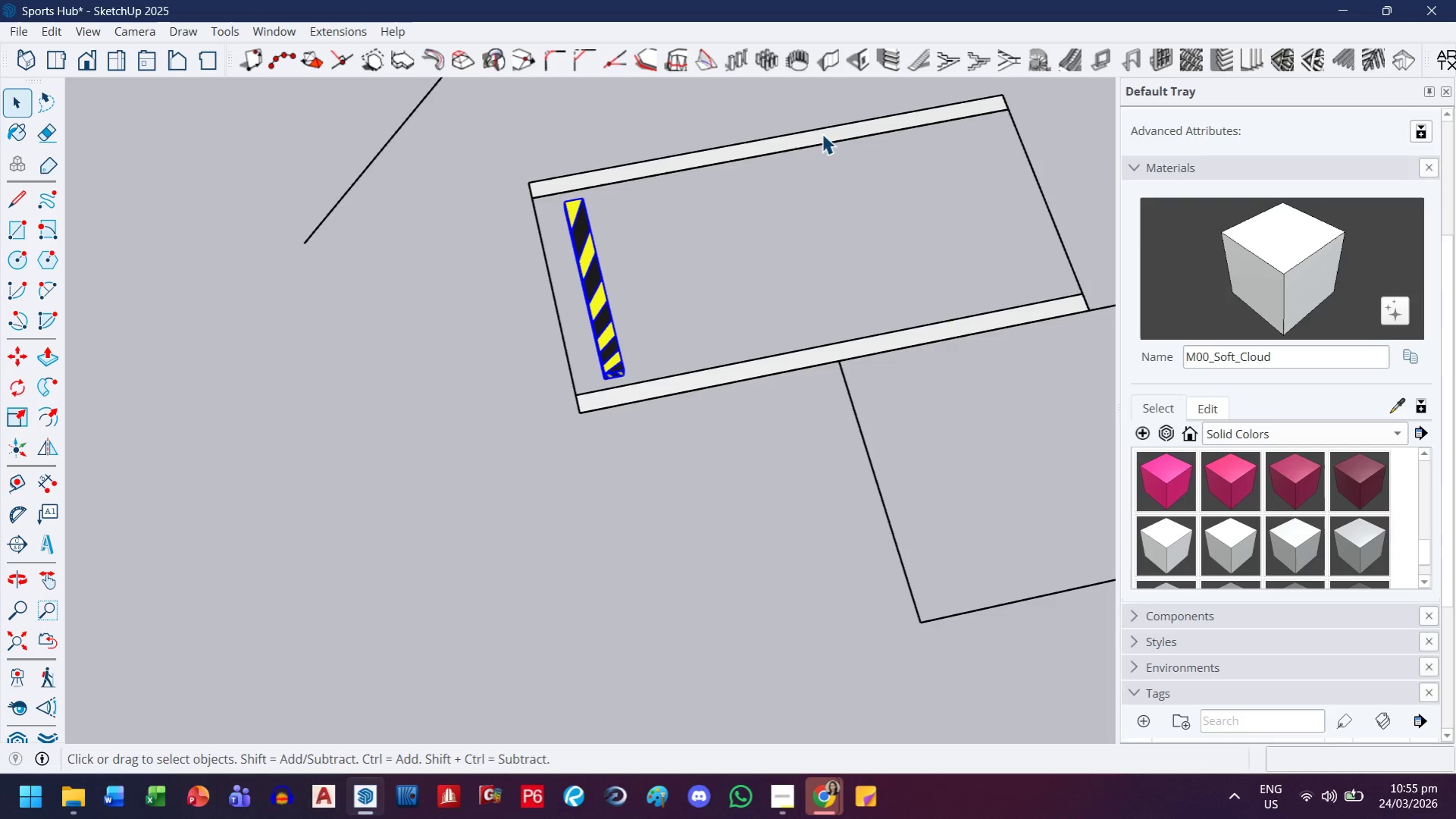 
left_click([822, 133])
 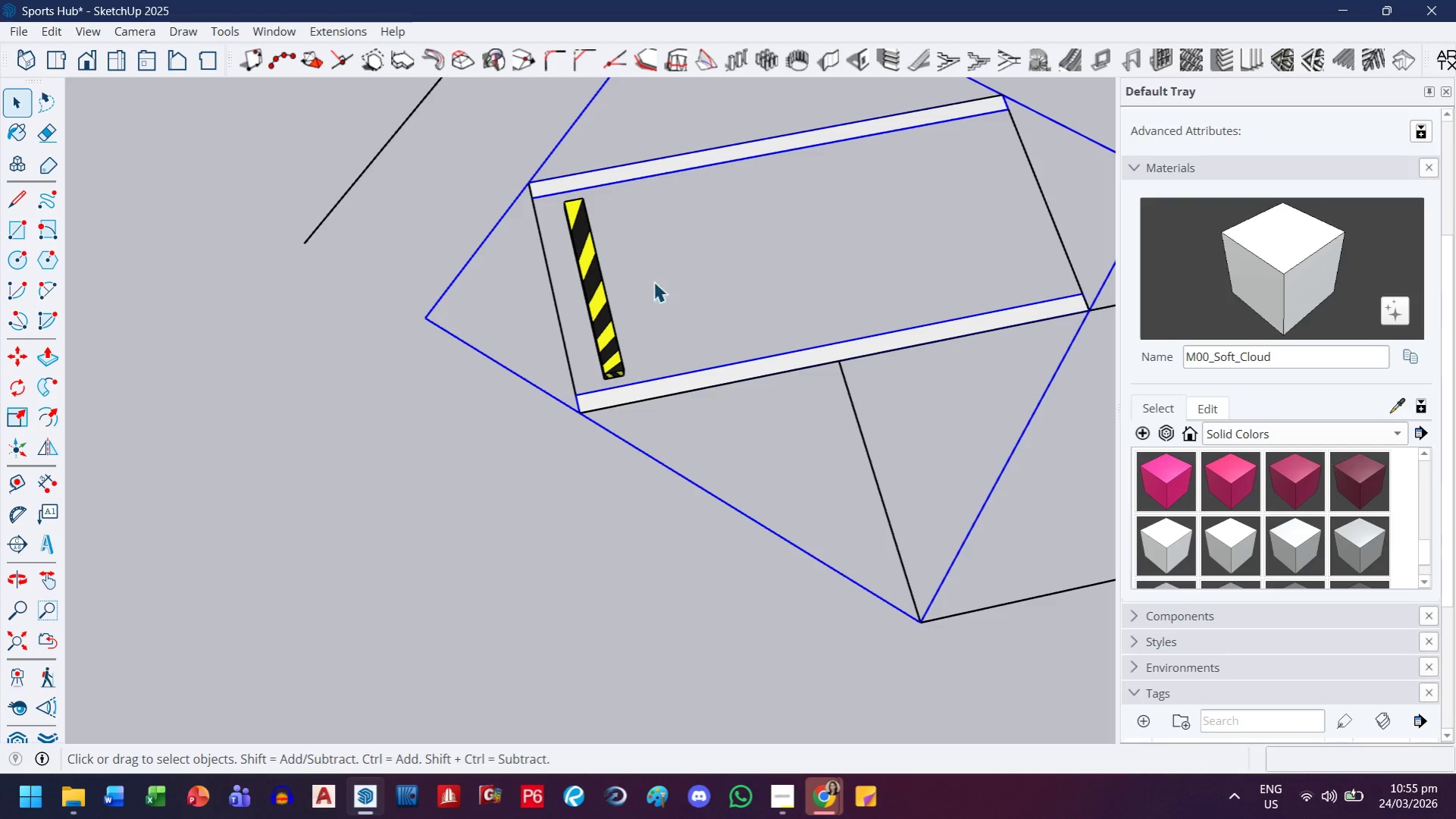 
hold_key(key=ControlLeft, duration=0.81)
left_click([617, 315])
 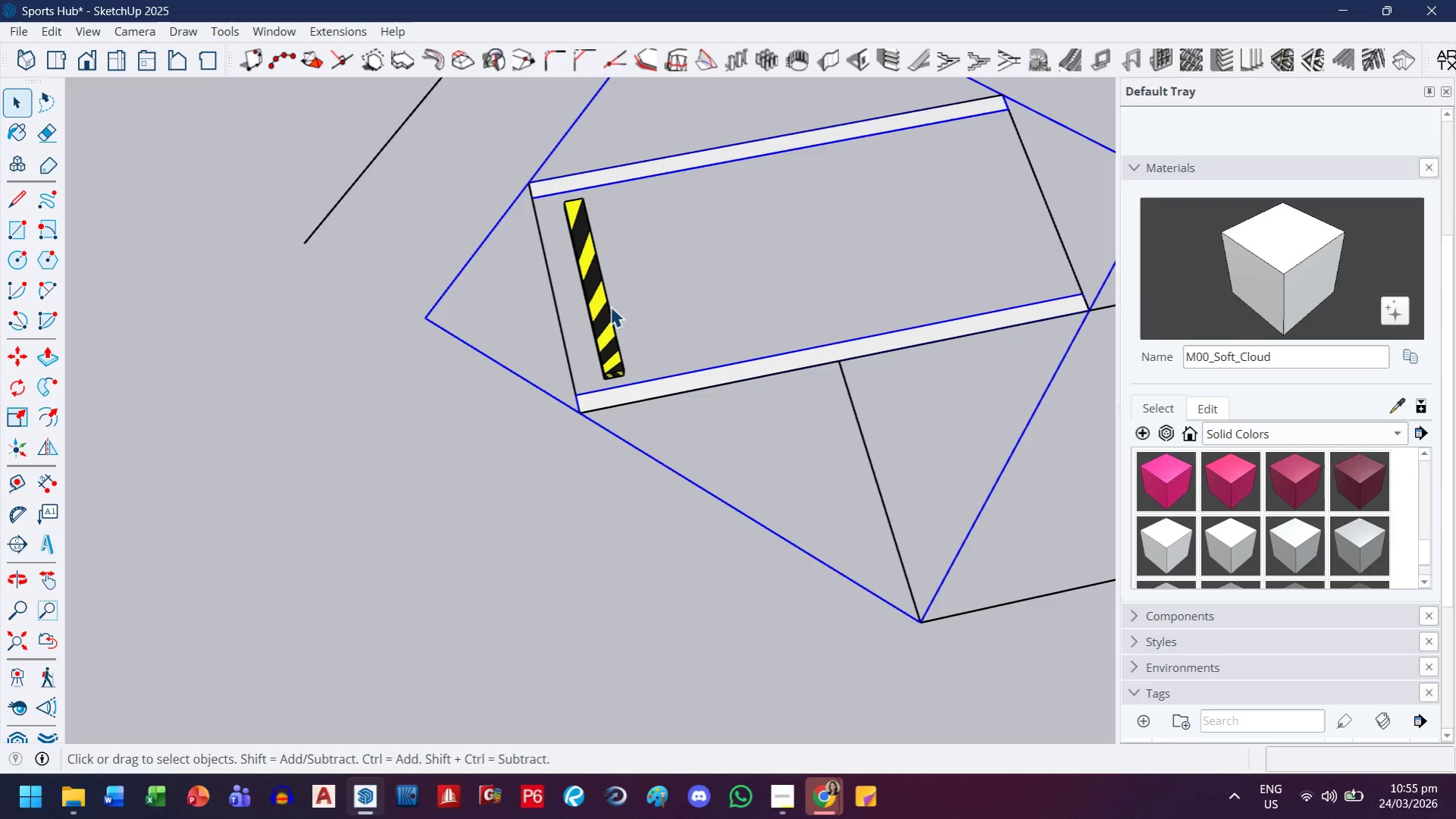 
hold_key(key=ControlLeft, duration=0.33)
left_click([609, 306])
 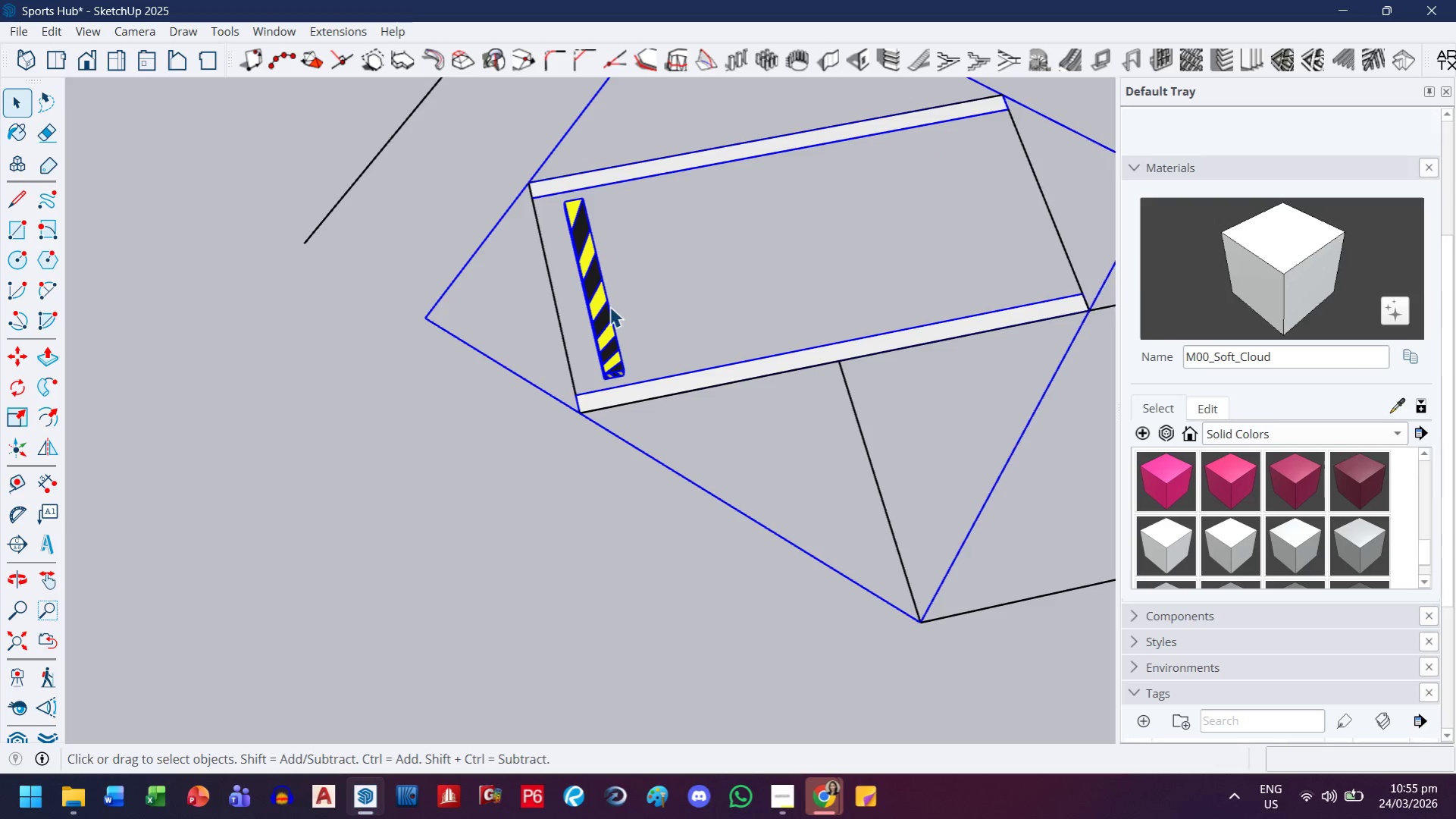 
right_click([605, 297])
 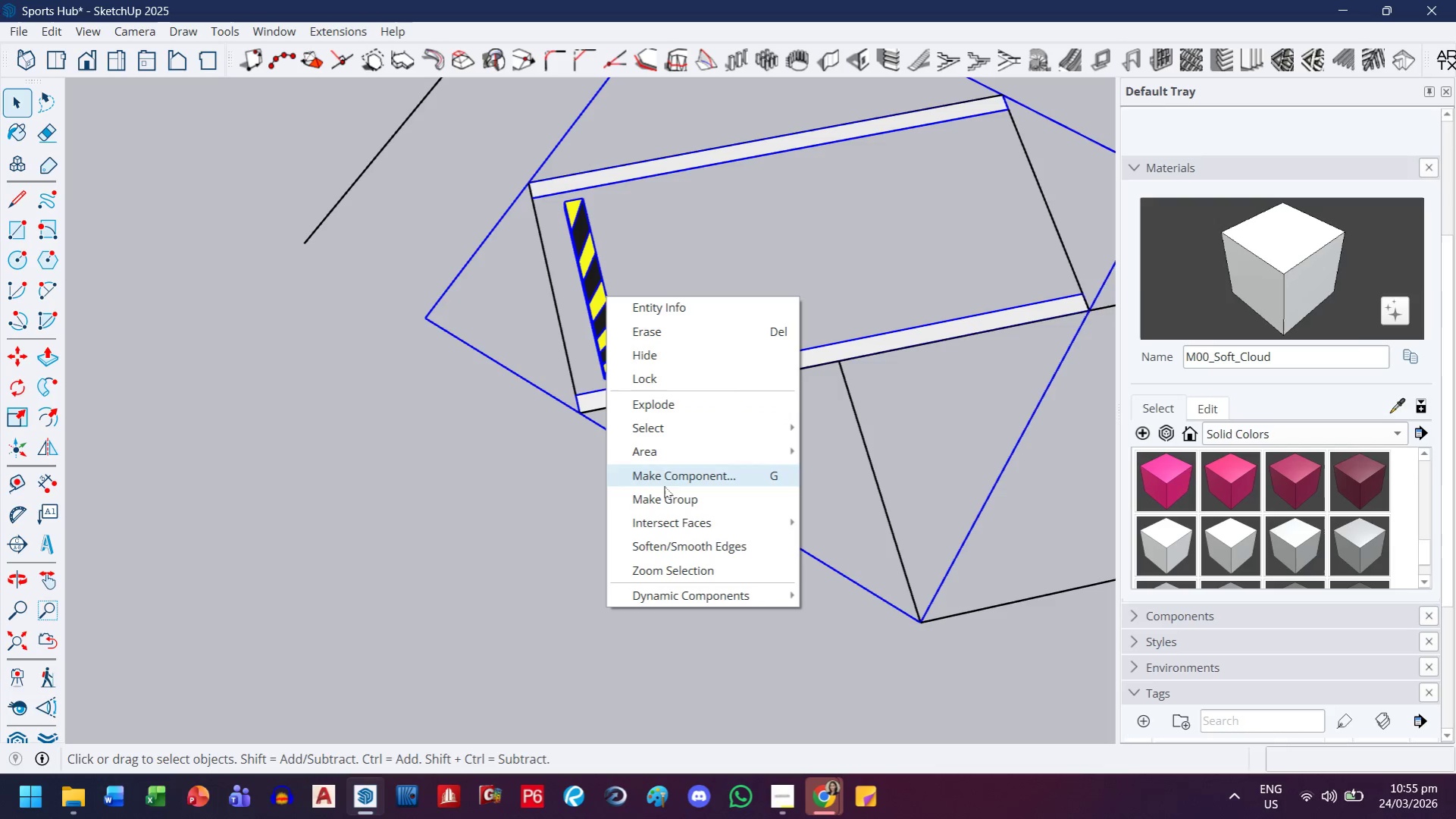 
left_click([666, 492])
 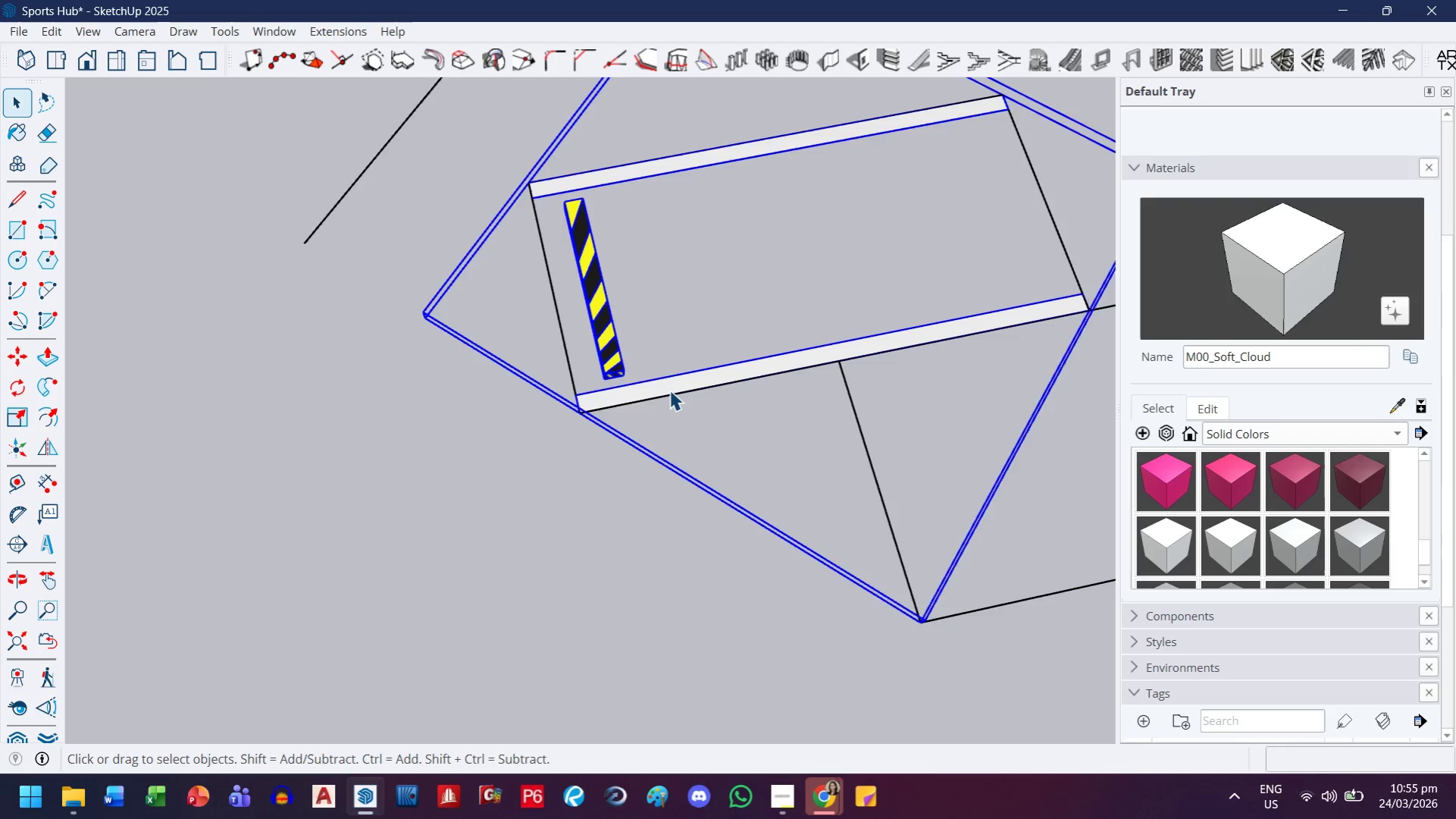 
key(H)
 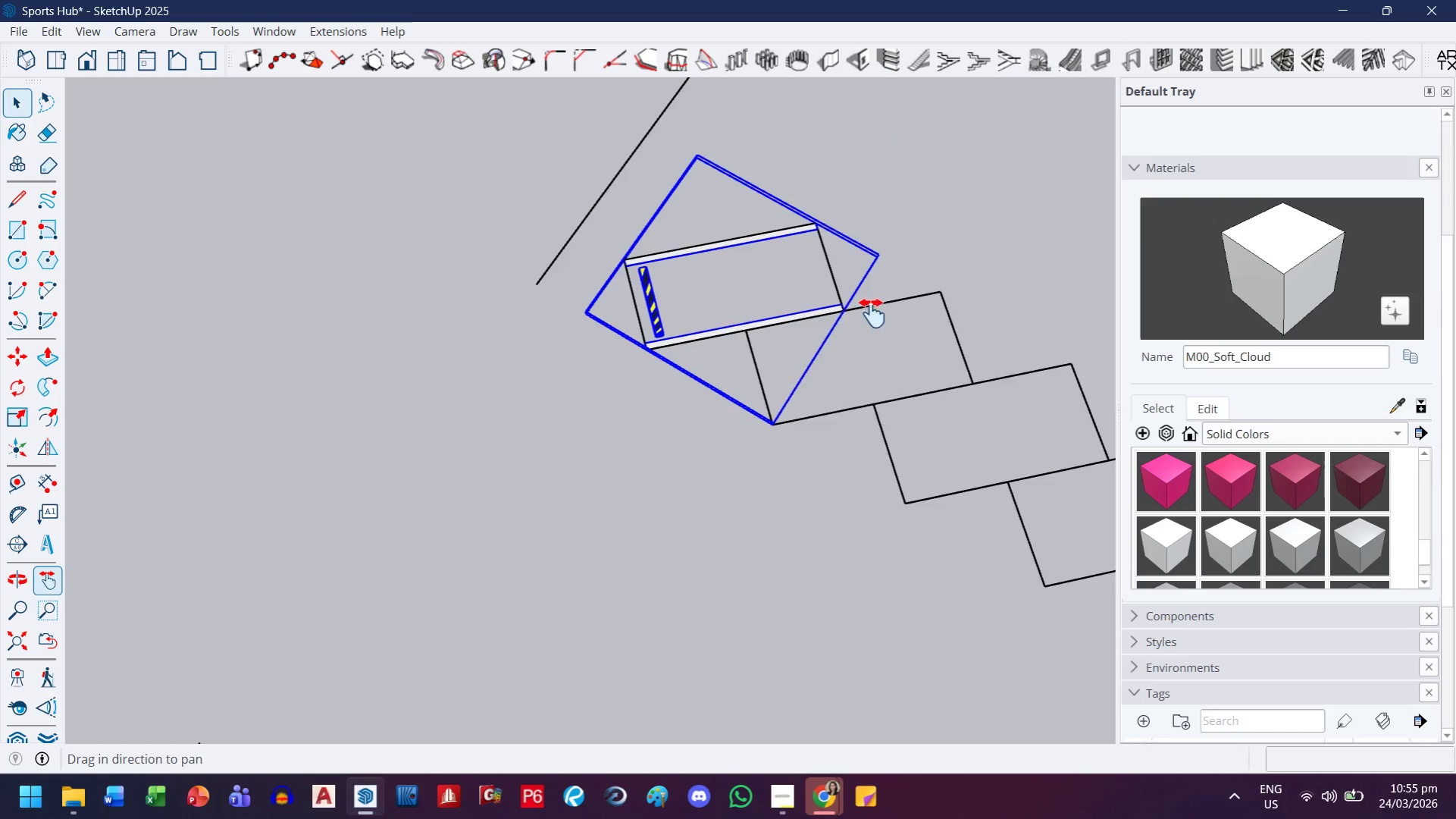 
left_click_drag(start_coordinate=[873, 311], to_coordinate=[579, 438])
 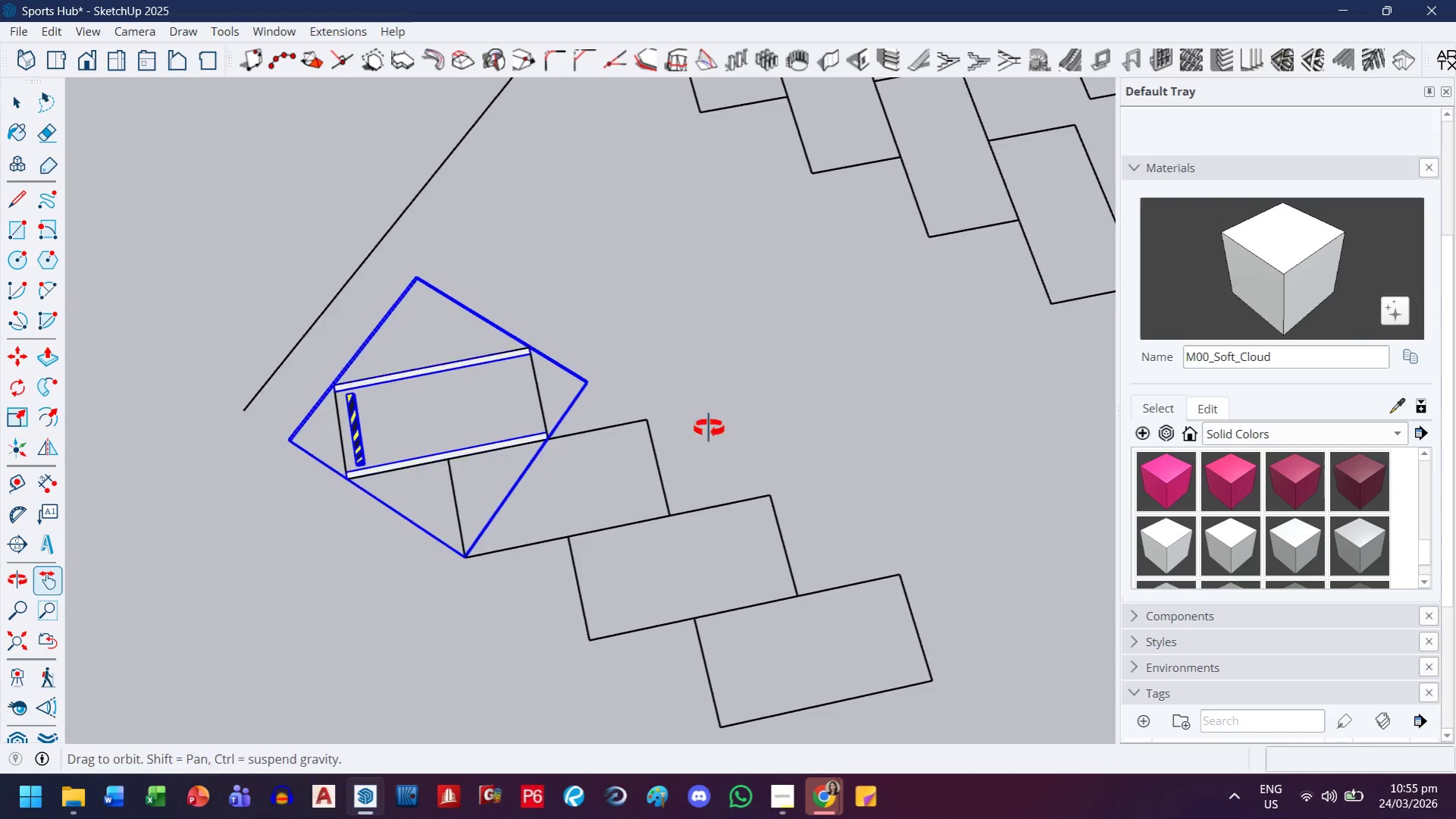 
scroll: coordinate [721, 425], scroll_direction: down, amount: 11.0
 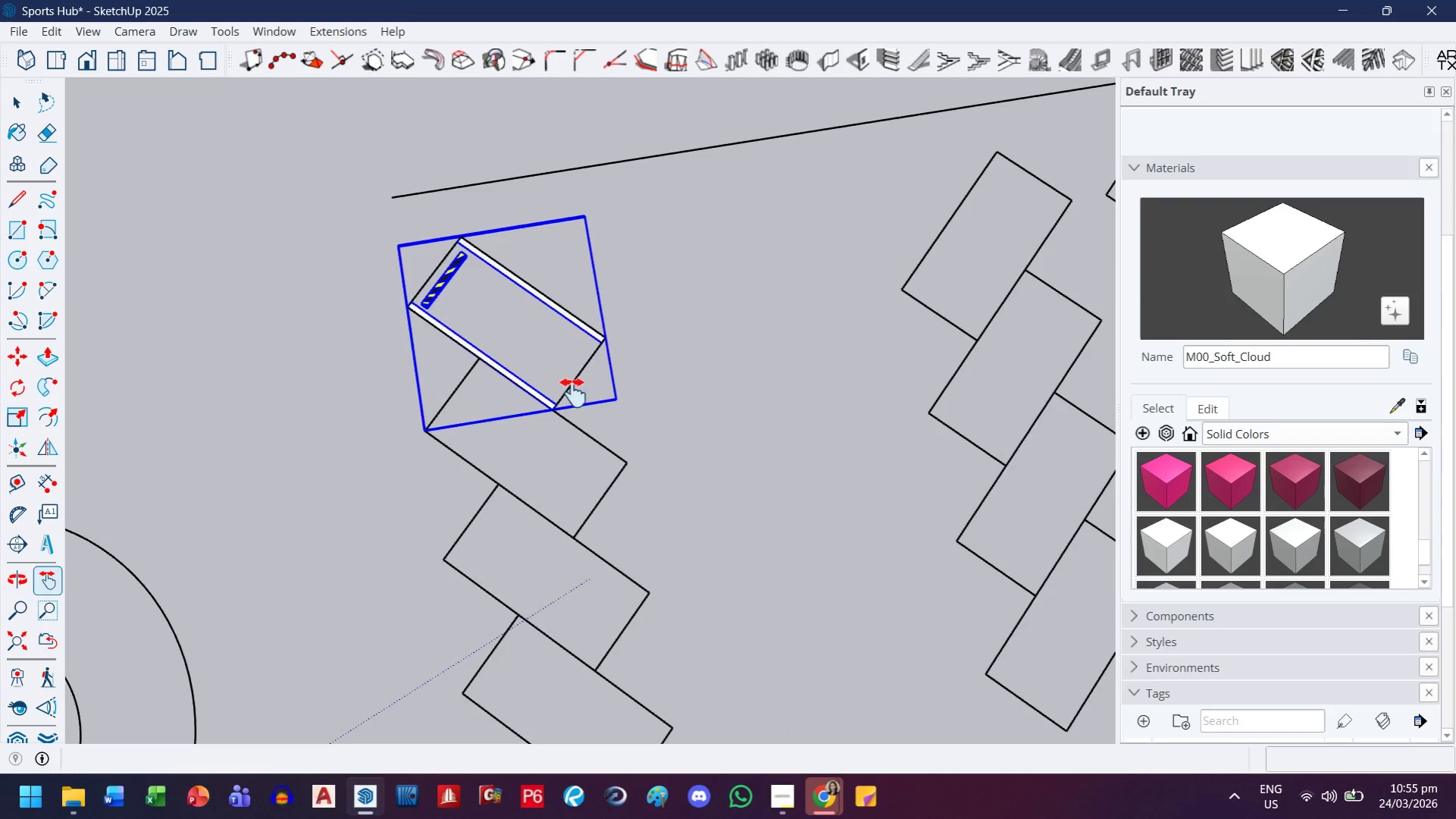 
left_click_drag(start_coordinate=[569, 425], to_coordinate=[635, 350])
 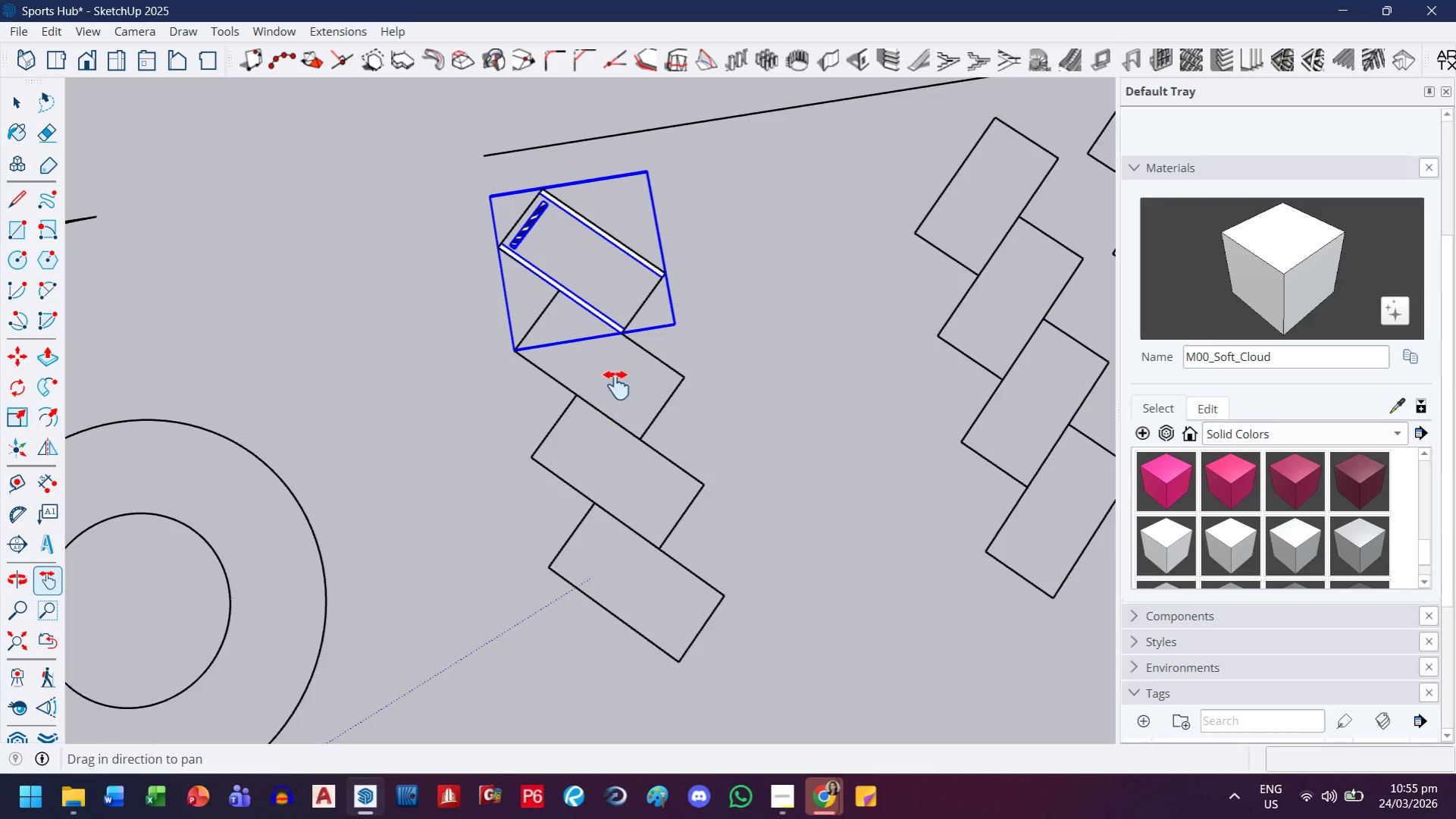 
scroll: coordinate [570, 395], scroll_direction: down, amount: 2.0
 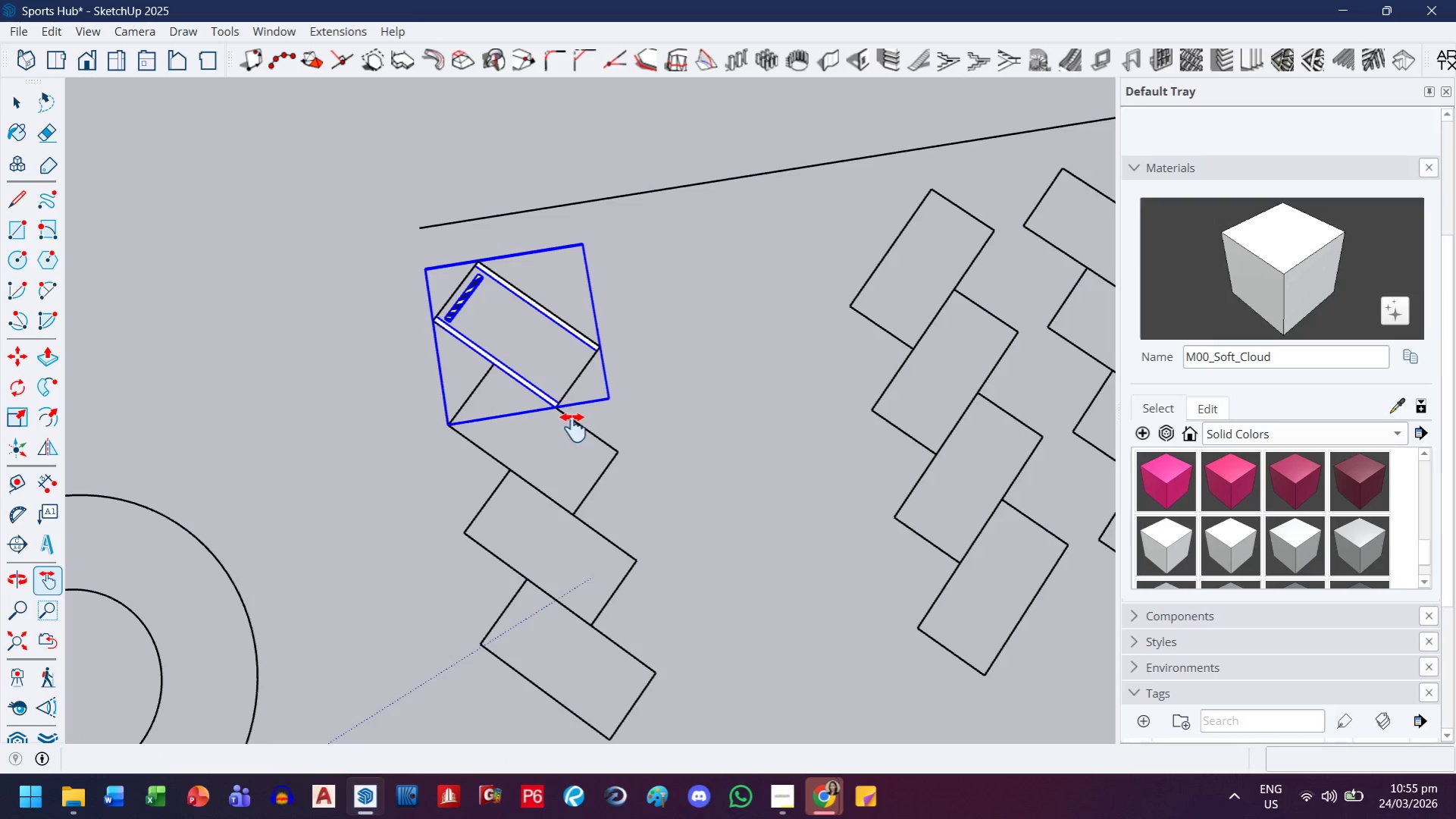 
key(M)
 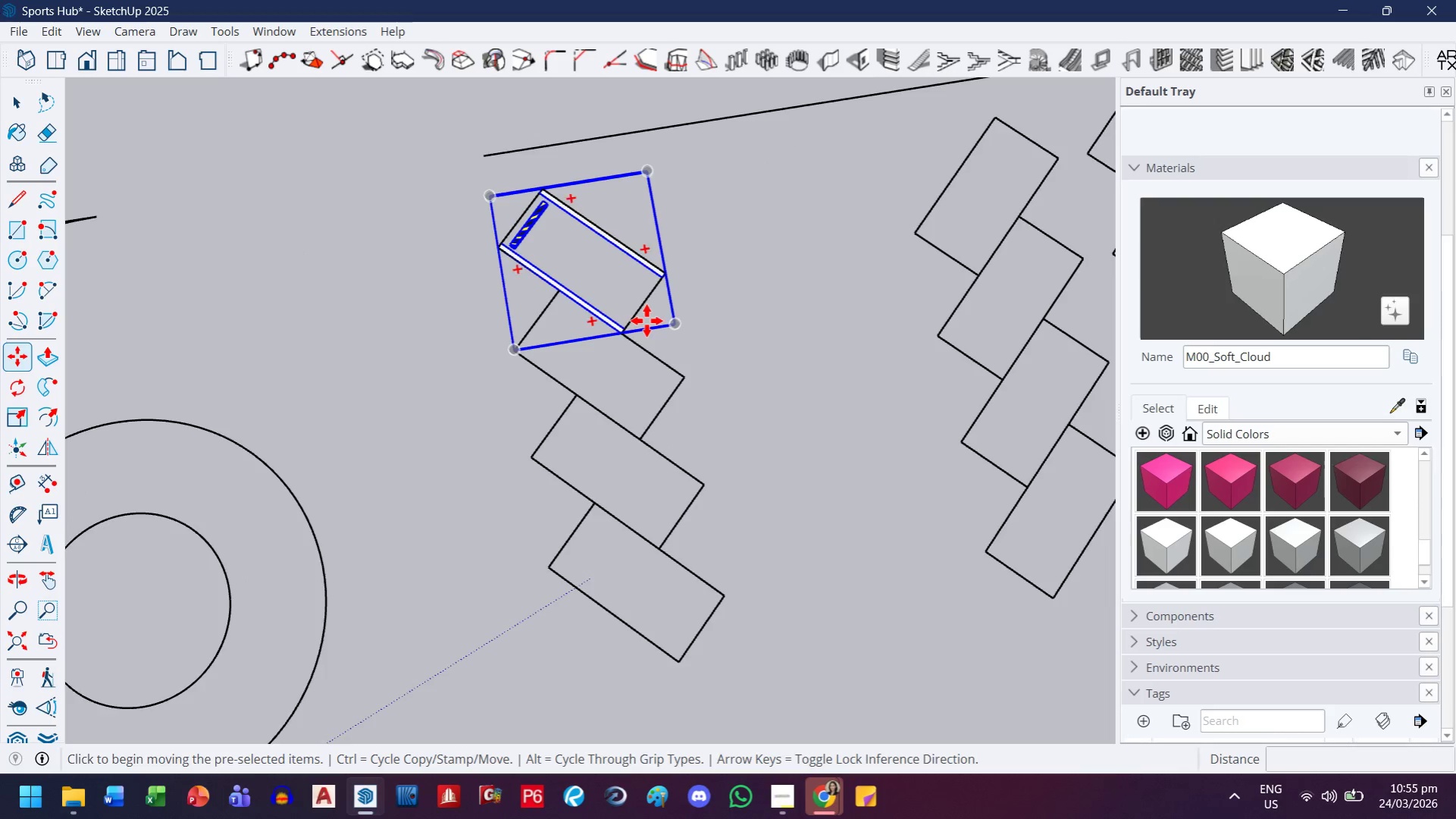 
key(Control+ControlLeft)
 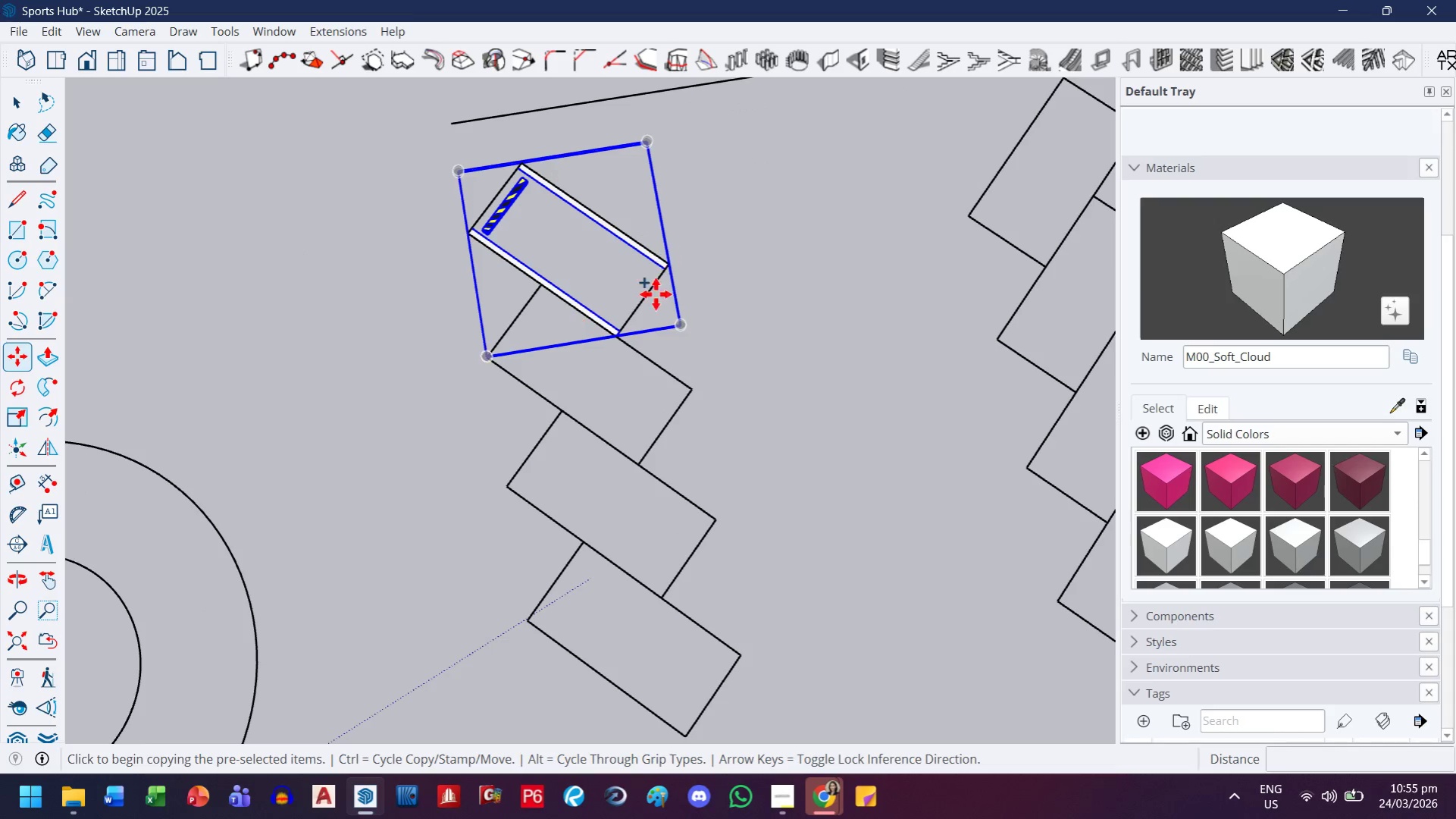 
scroll: coordinate [594, 366], scroll_direction: up, amount: 11.0
 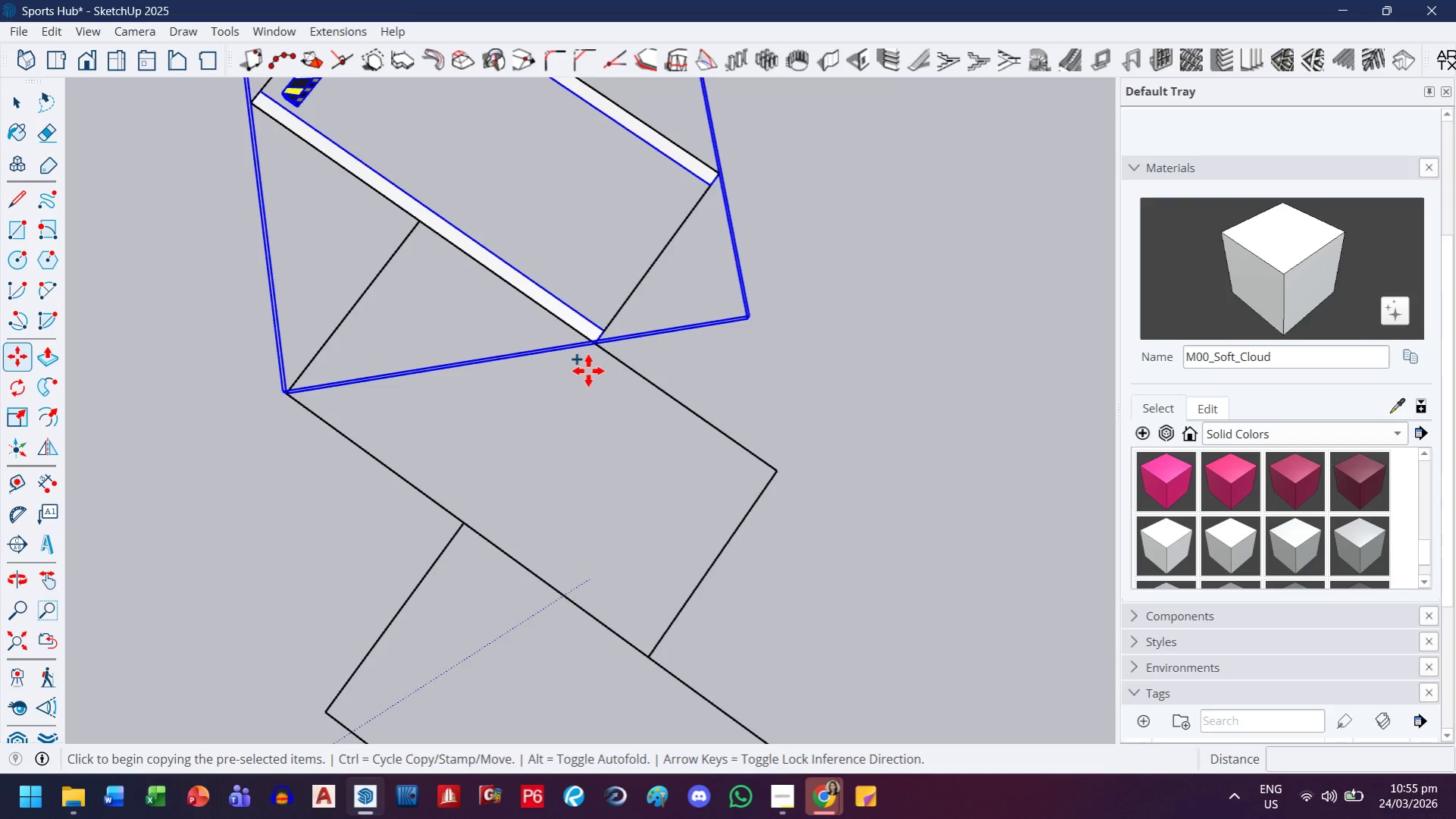 
mouse_move([609, 382])
 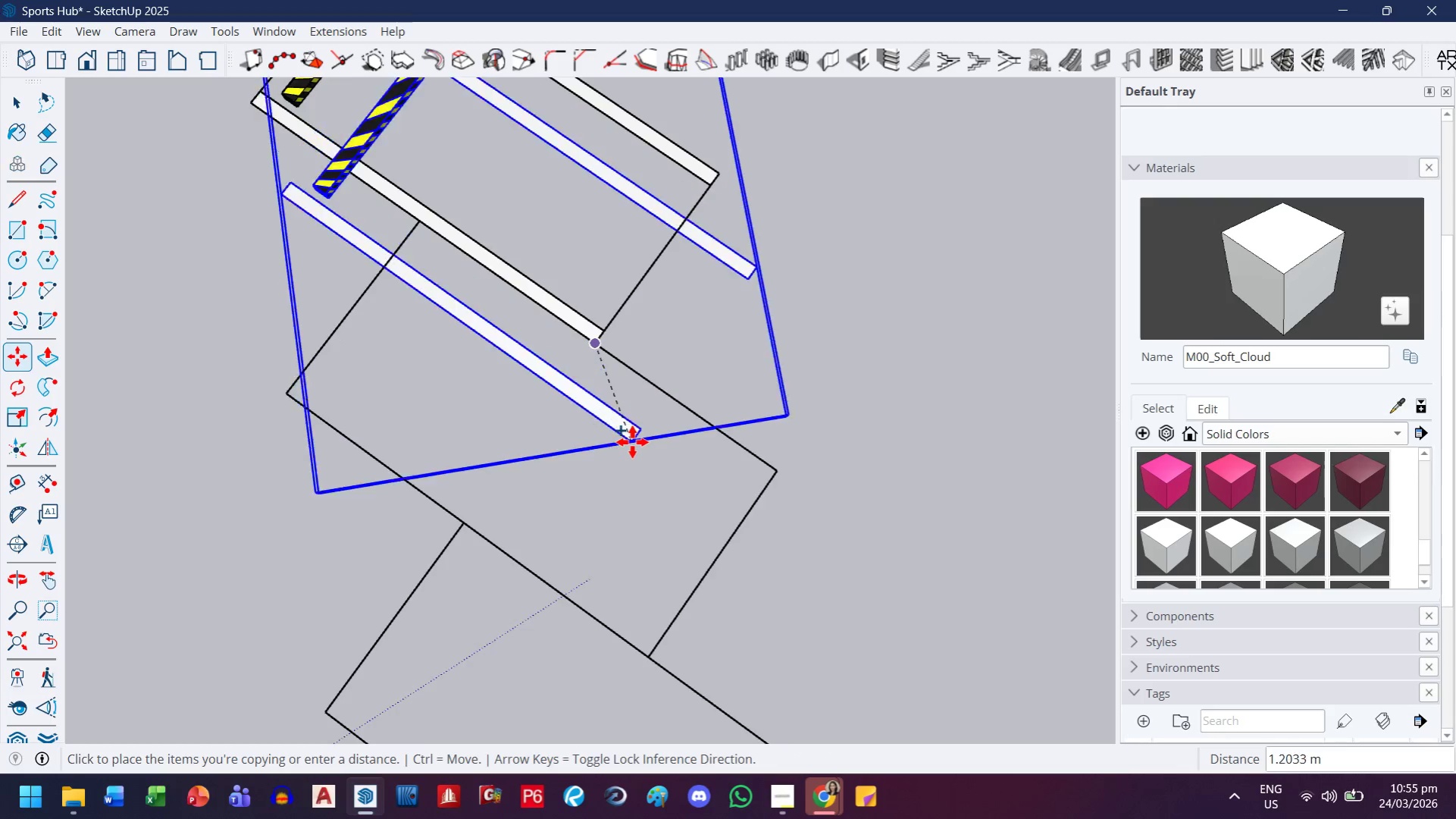 
key(A)
 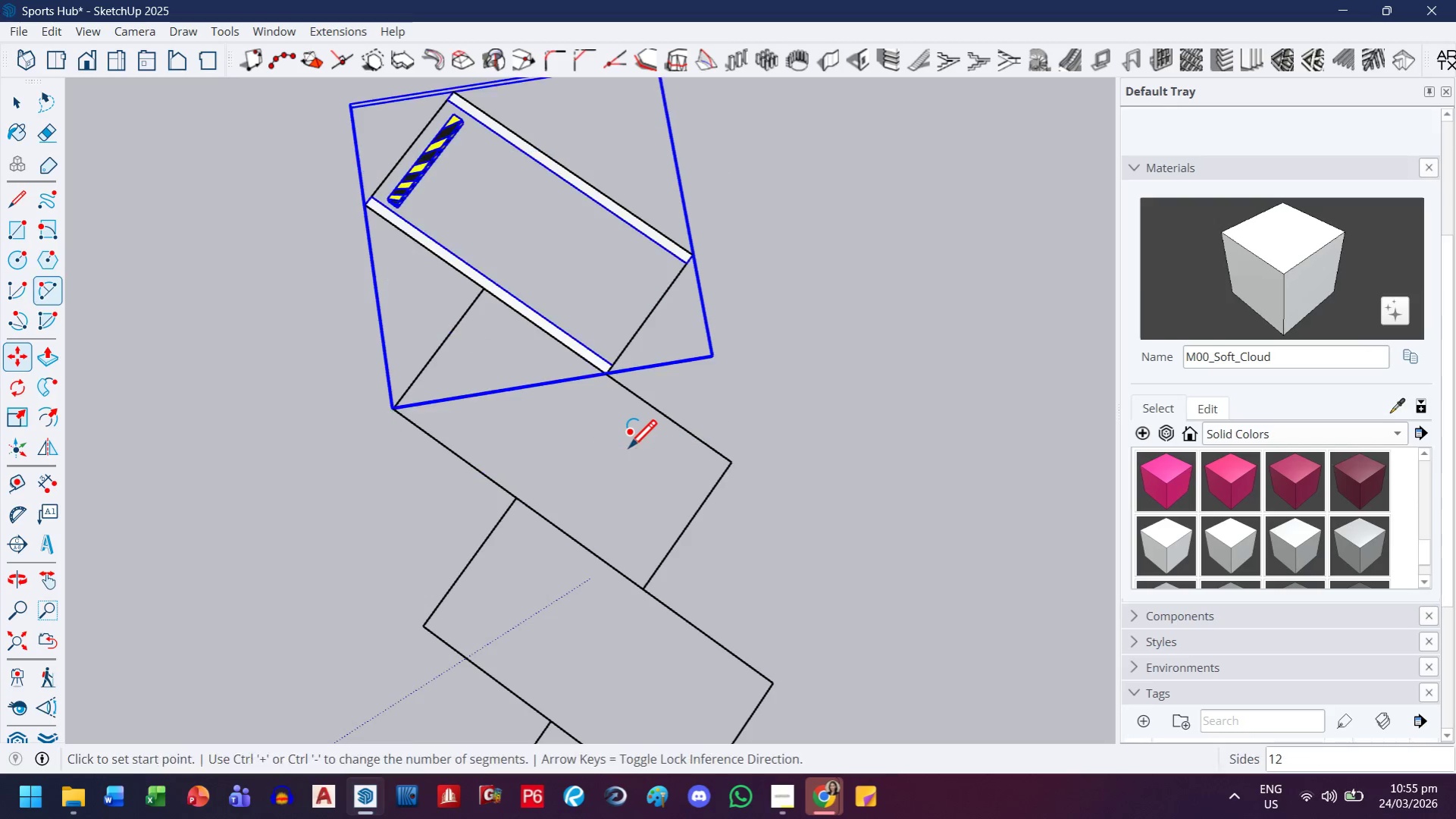 
scroll: coordinate [629, 447], scroll_direction: down, amount: 4.0
 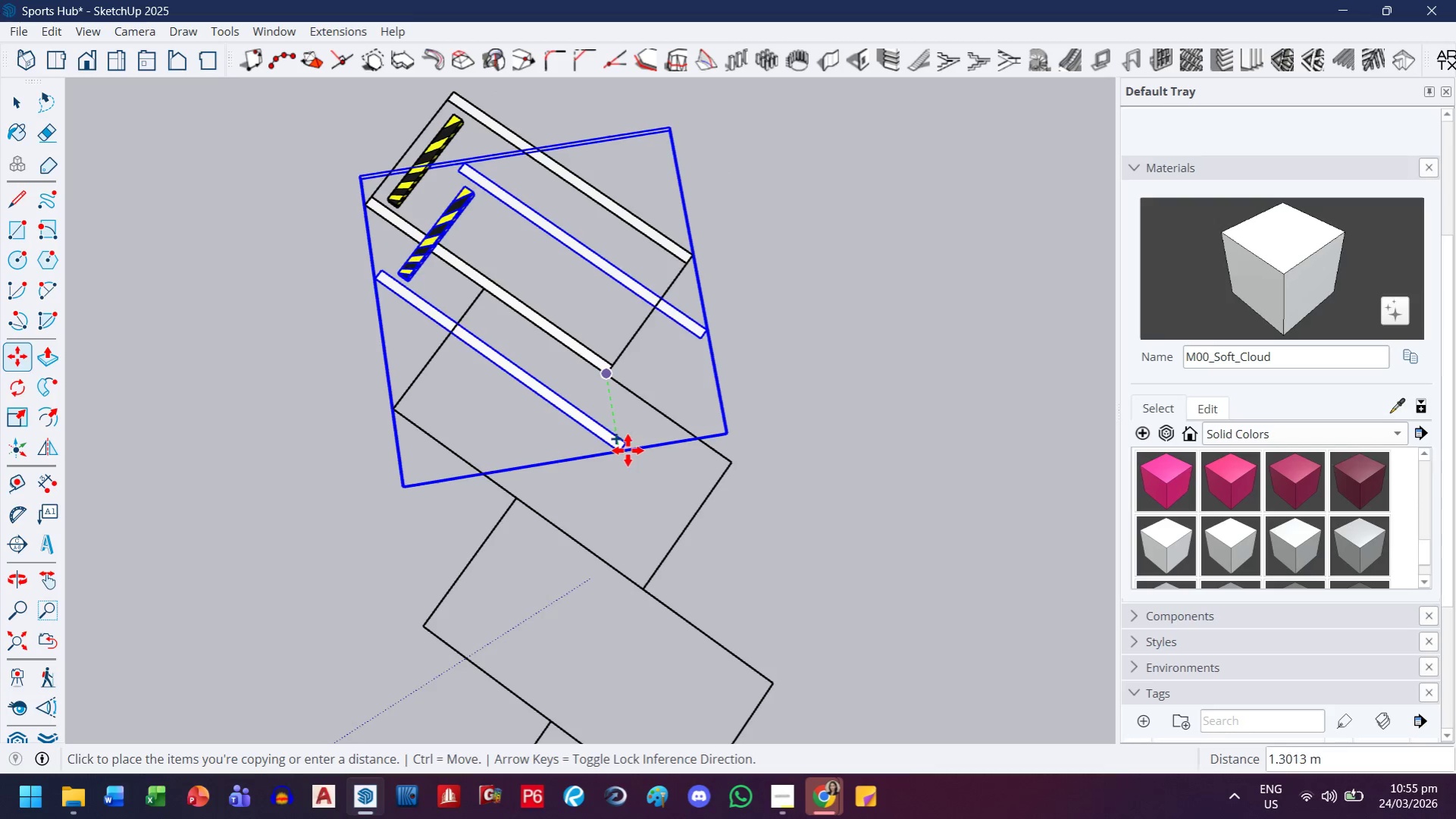 
key(Space)
 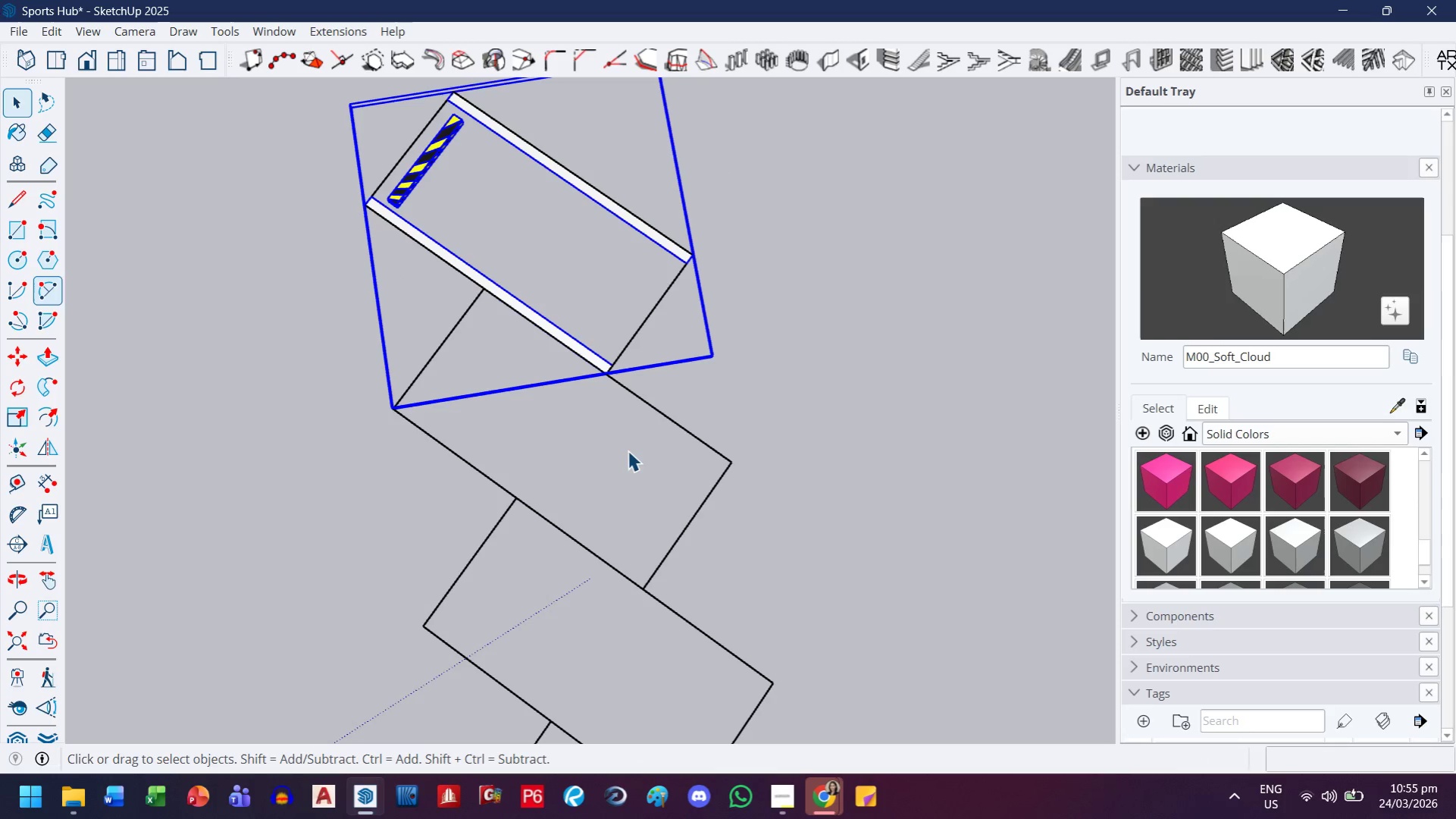 
key(4)
 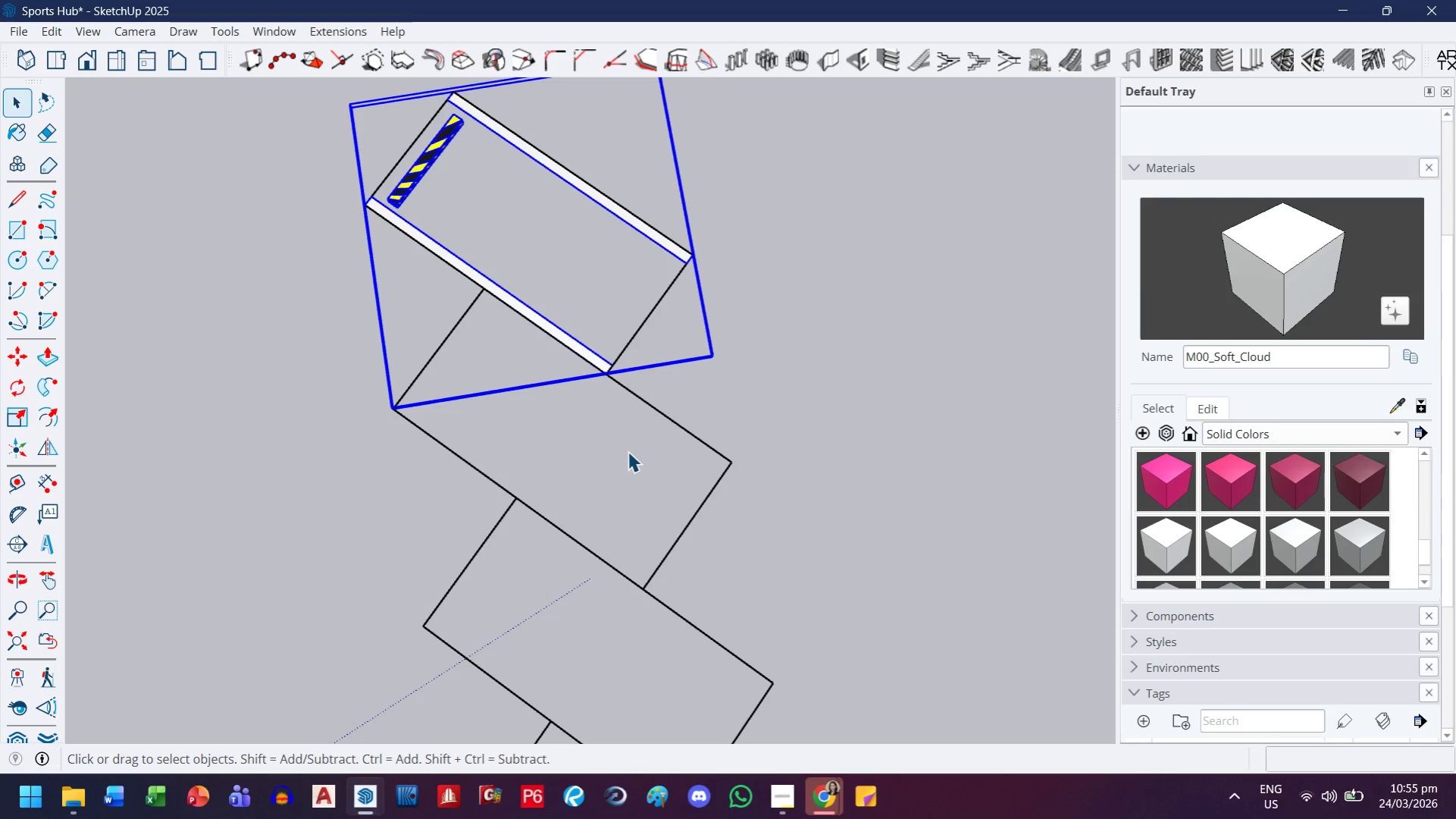 
key(Escape)
 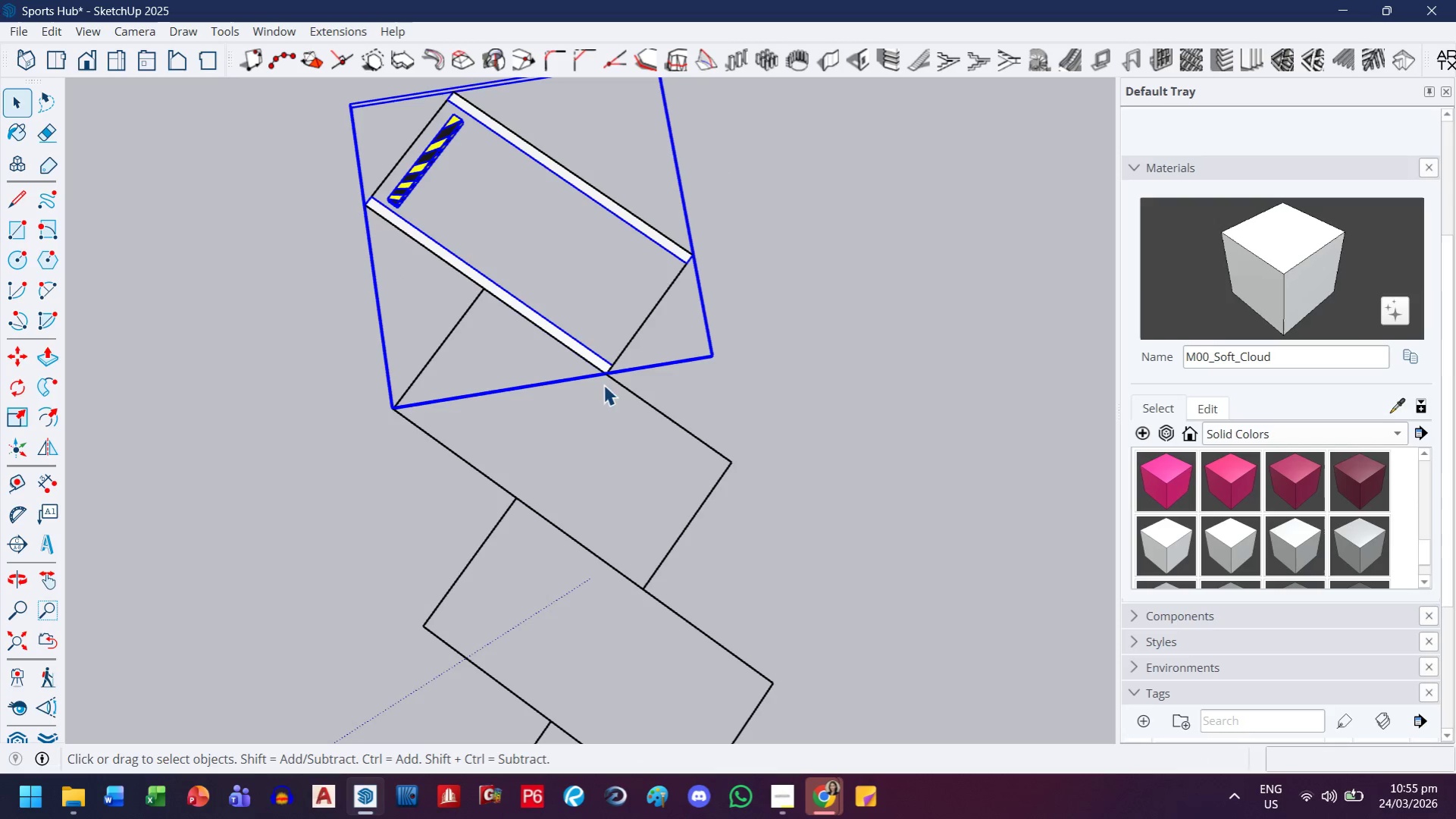 
key(Escape)
 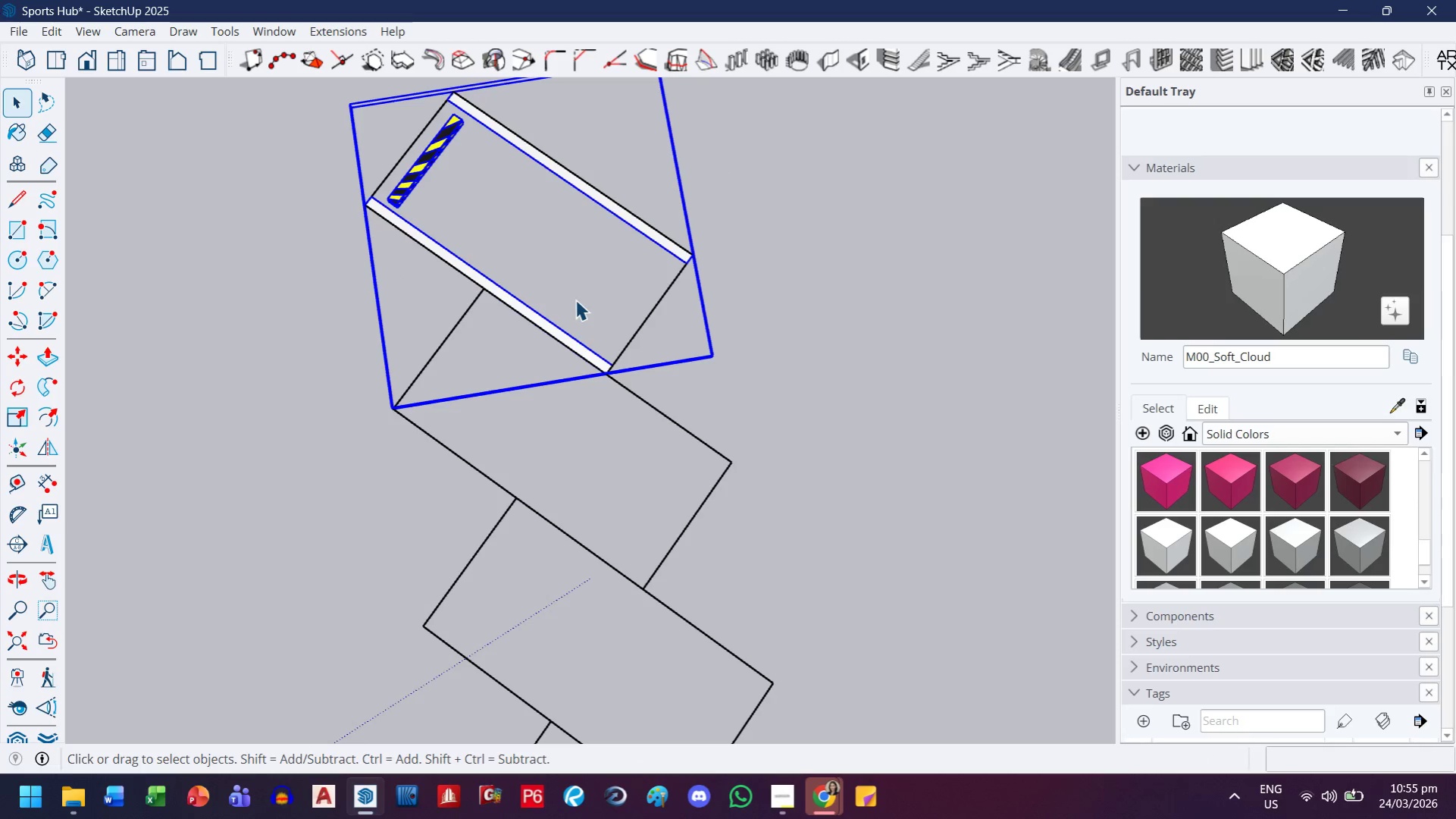 
key(M)
 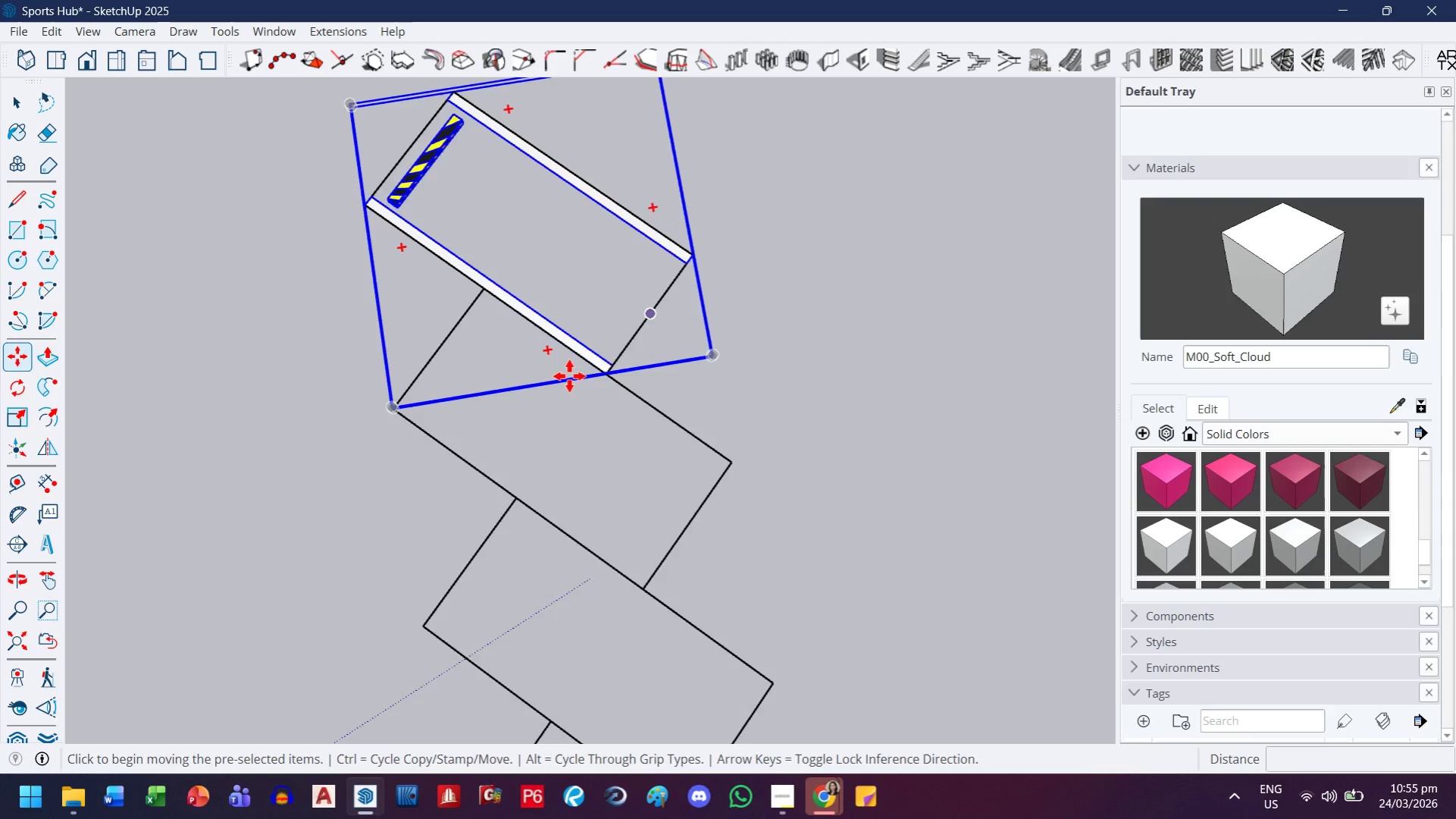 
scroll: coordinate [643, 380], scroll_direction: up, amount: 10.0
 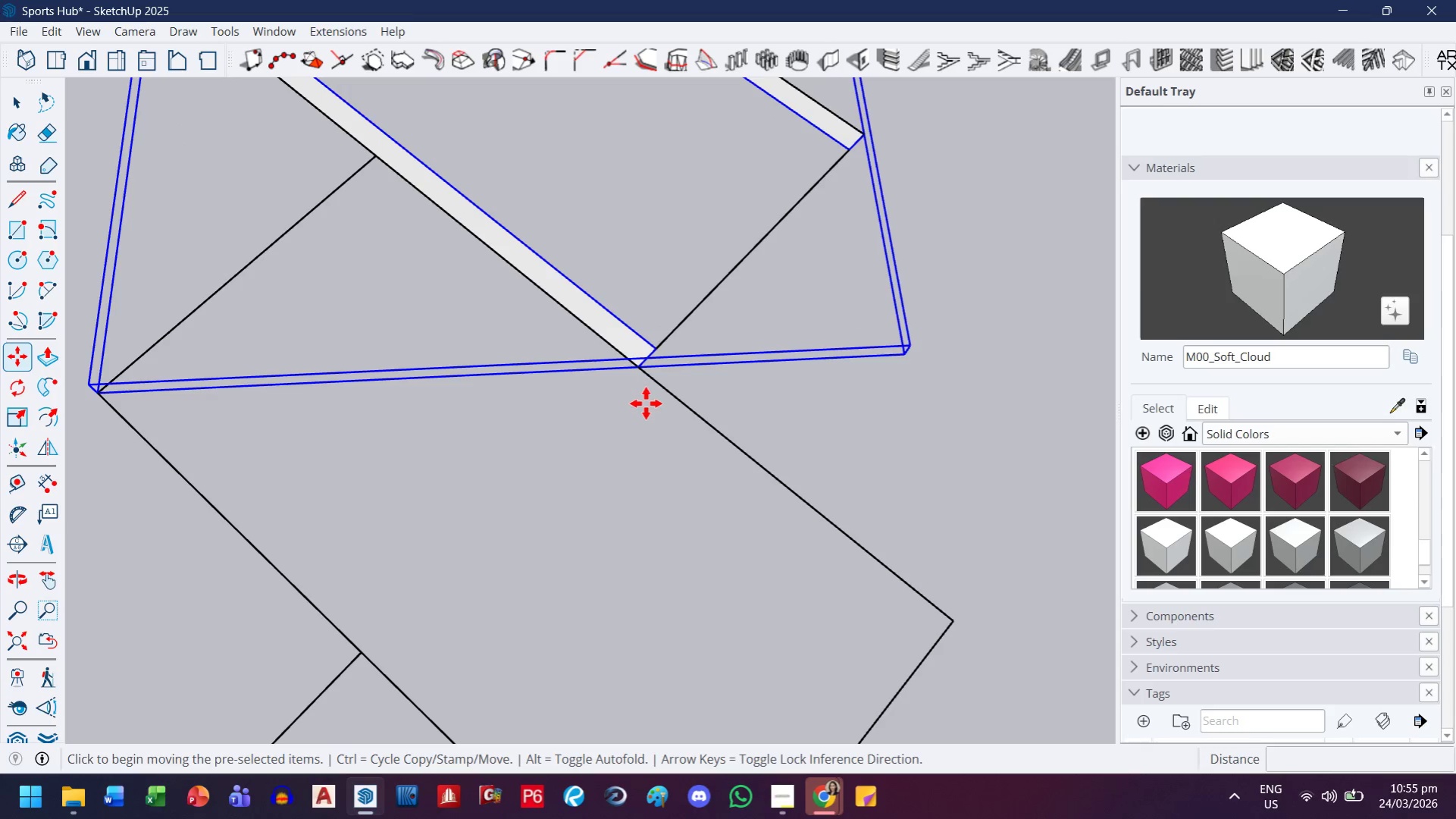 
key(Control+ControlLeft)
 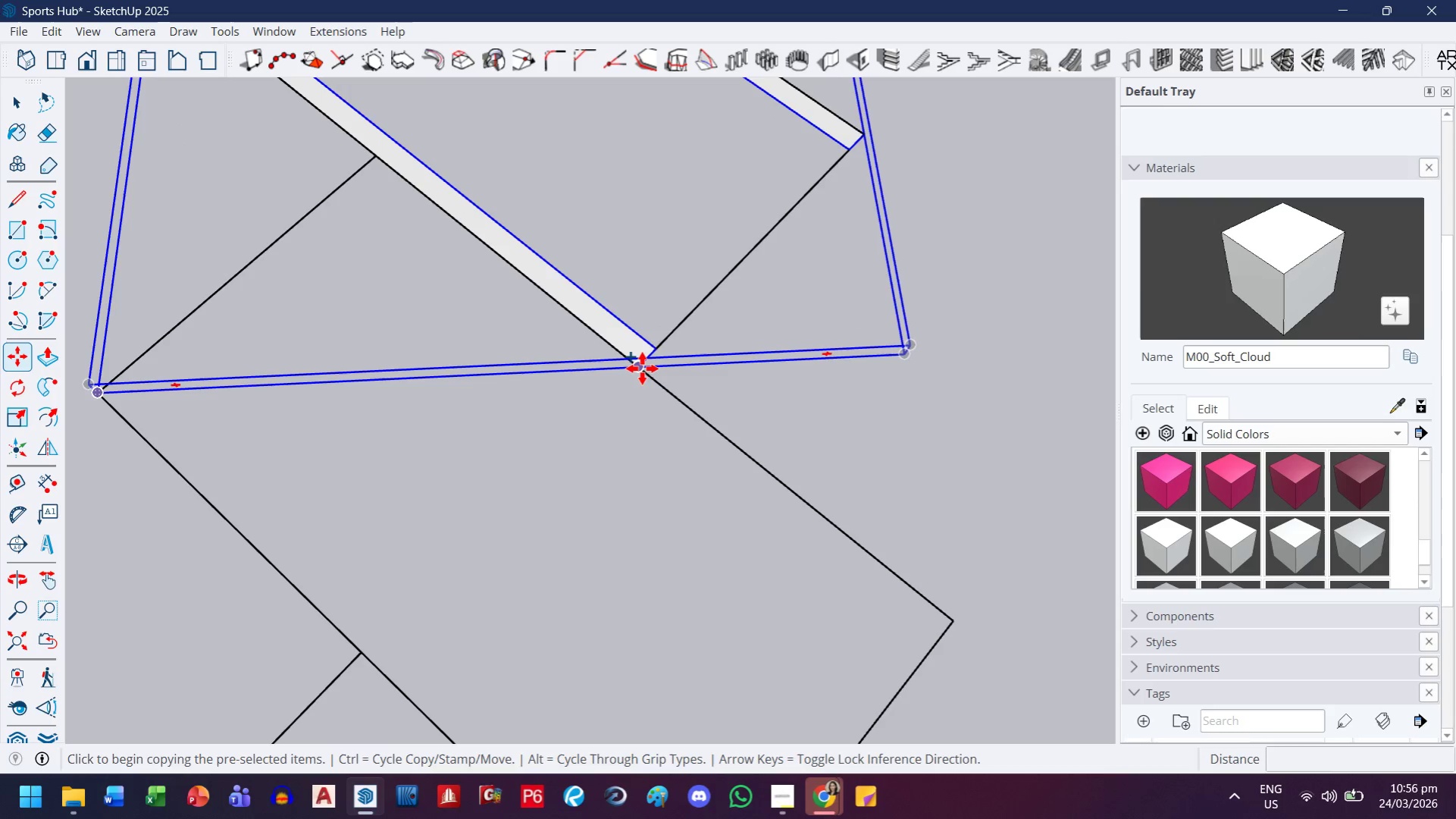 
left_click([642, 369])
 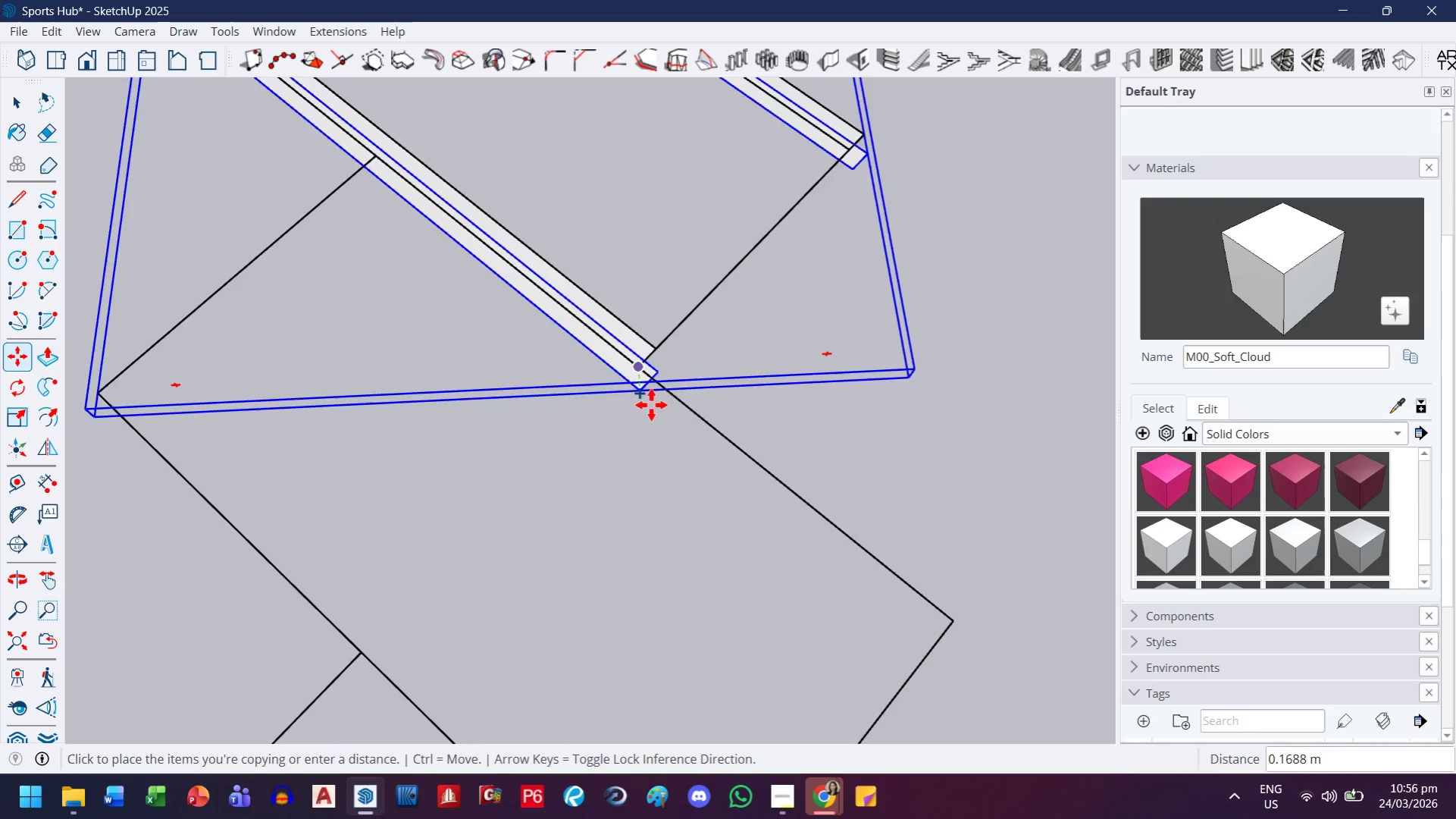 
key(H)
 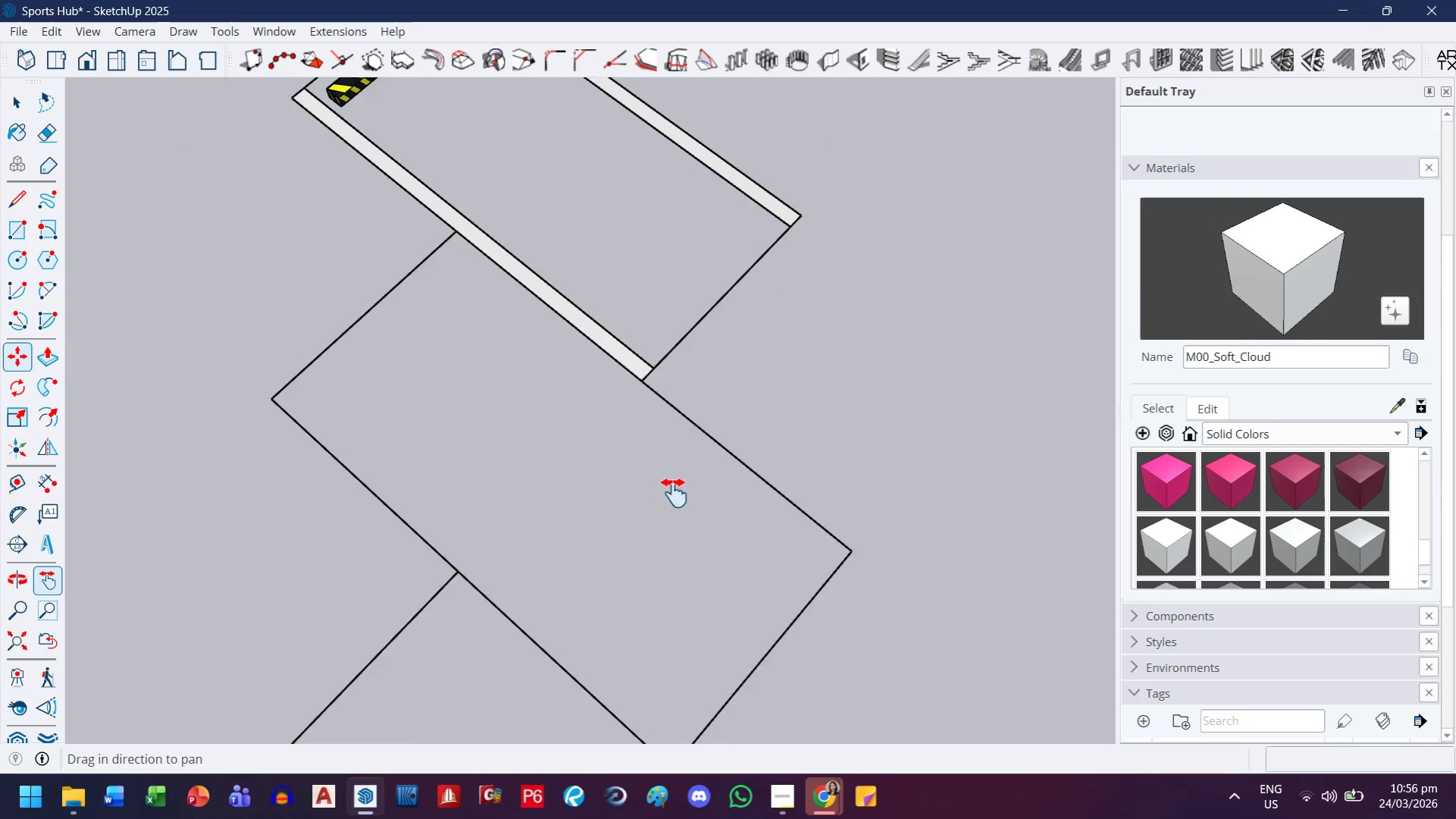 
left_click_drag(start_coordinate=[674, 494], to_coordinate=[669, 275])
 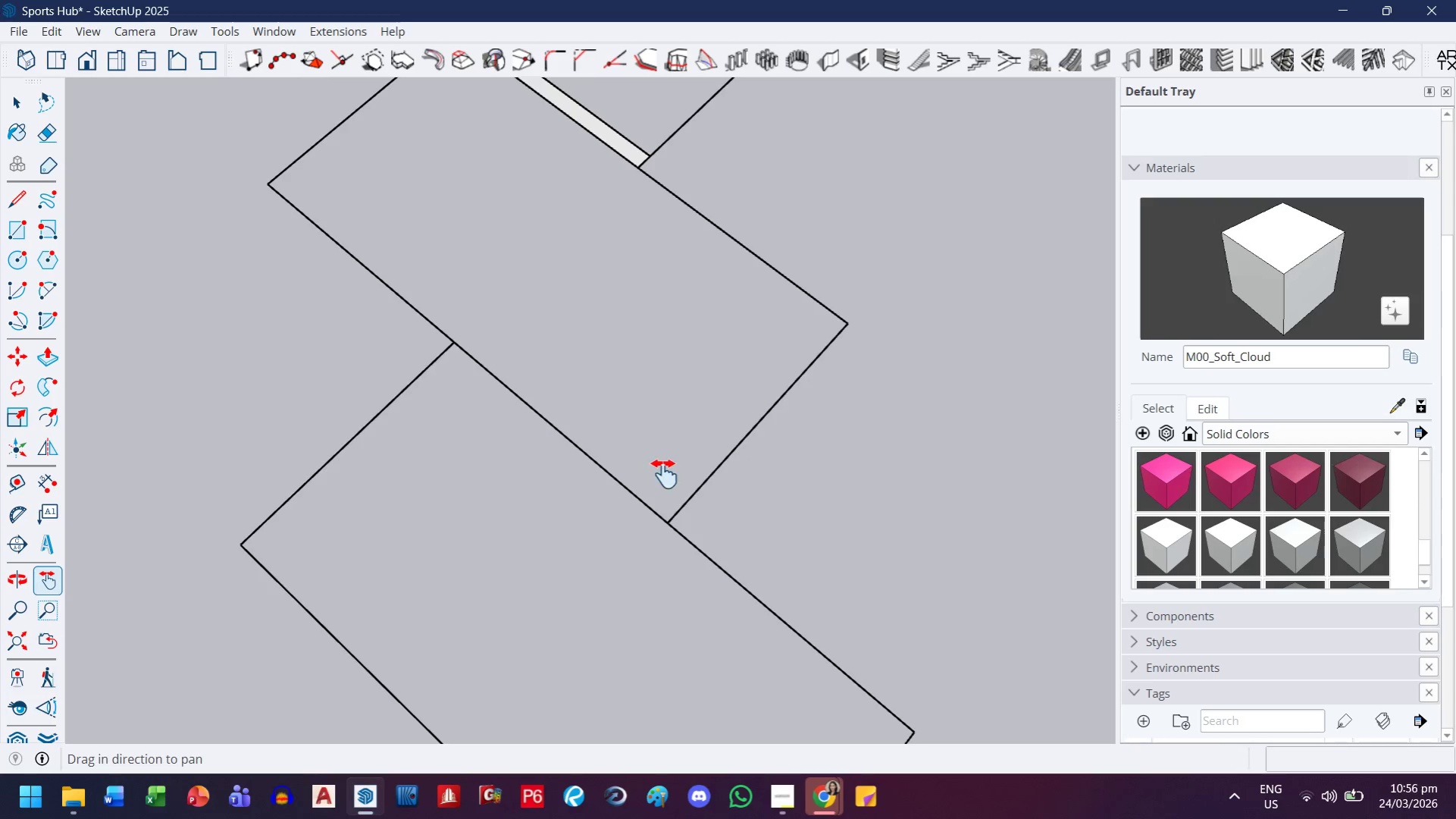 
scroll: coordinate [643, 421], scroll_direction: down, amount: 6.0
 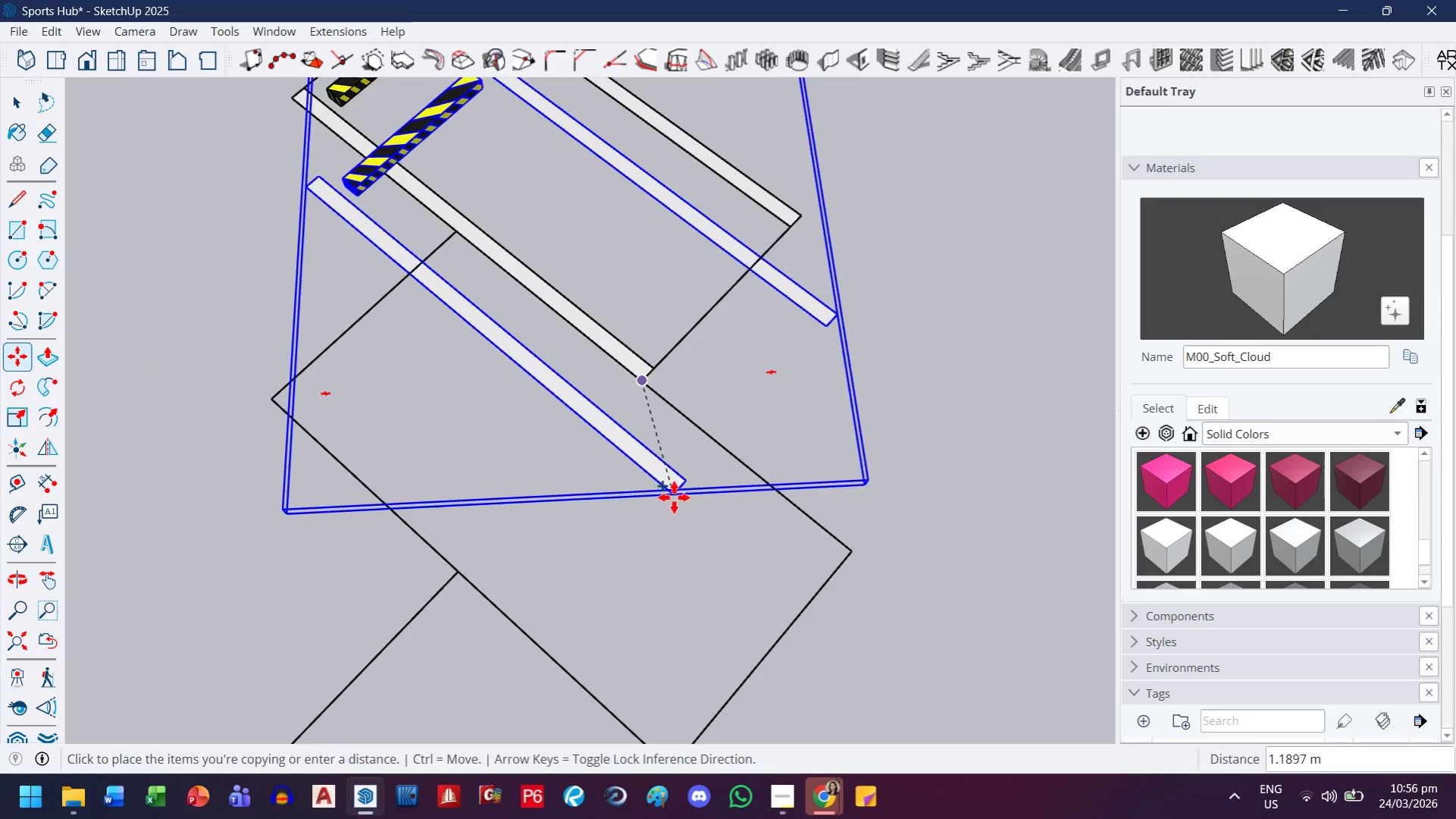 
key(Escape)
 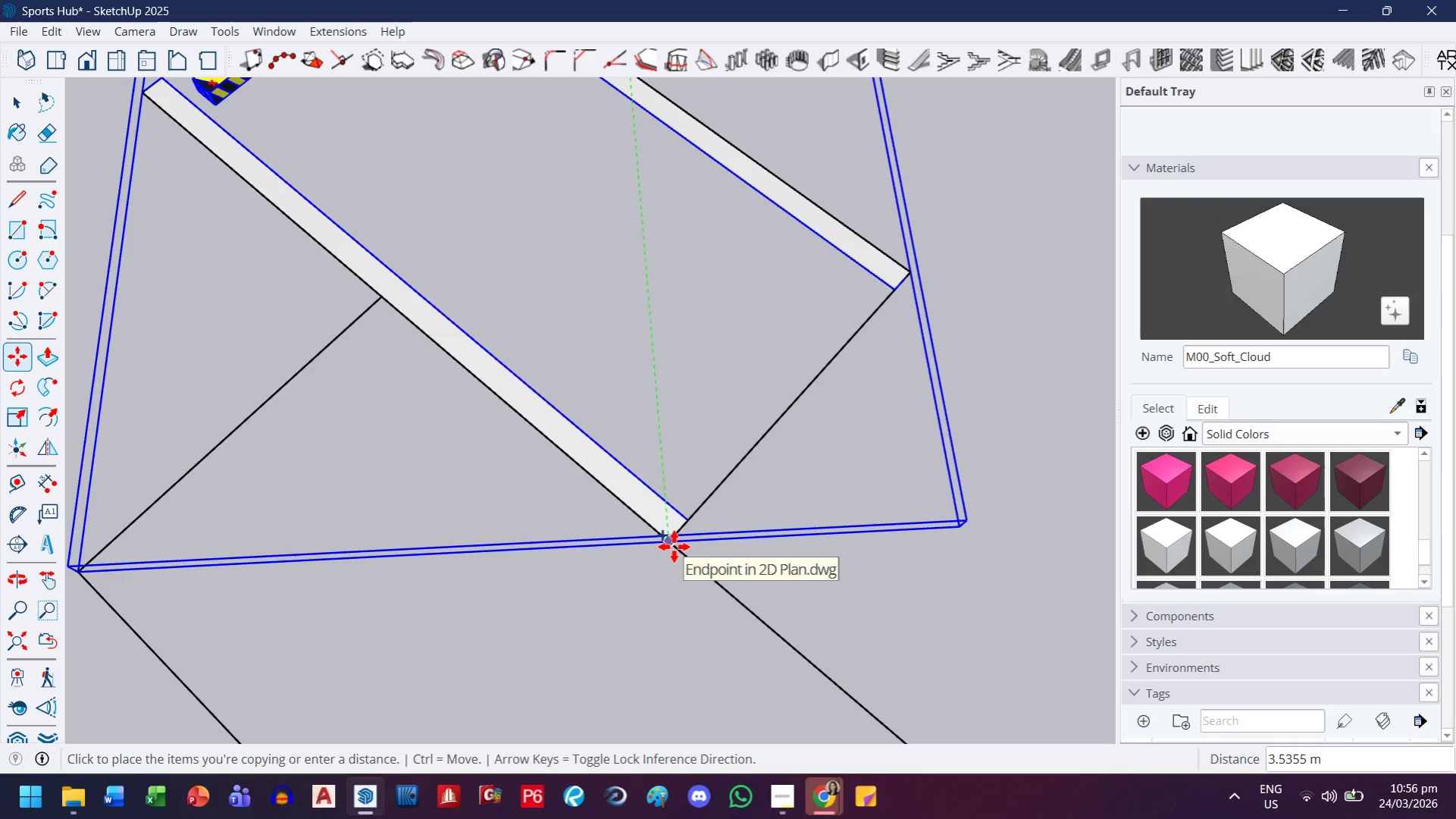 
scroll: coordinate [664, 475], scroll_direction: up, amount: 3.0
 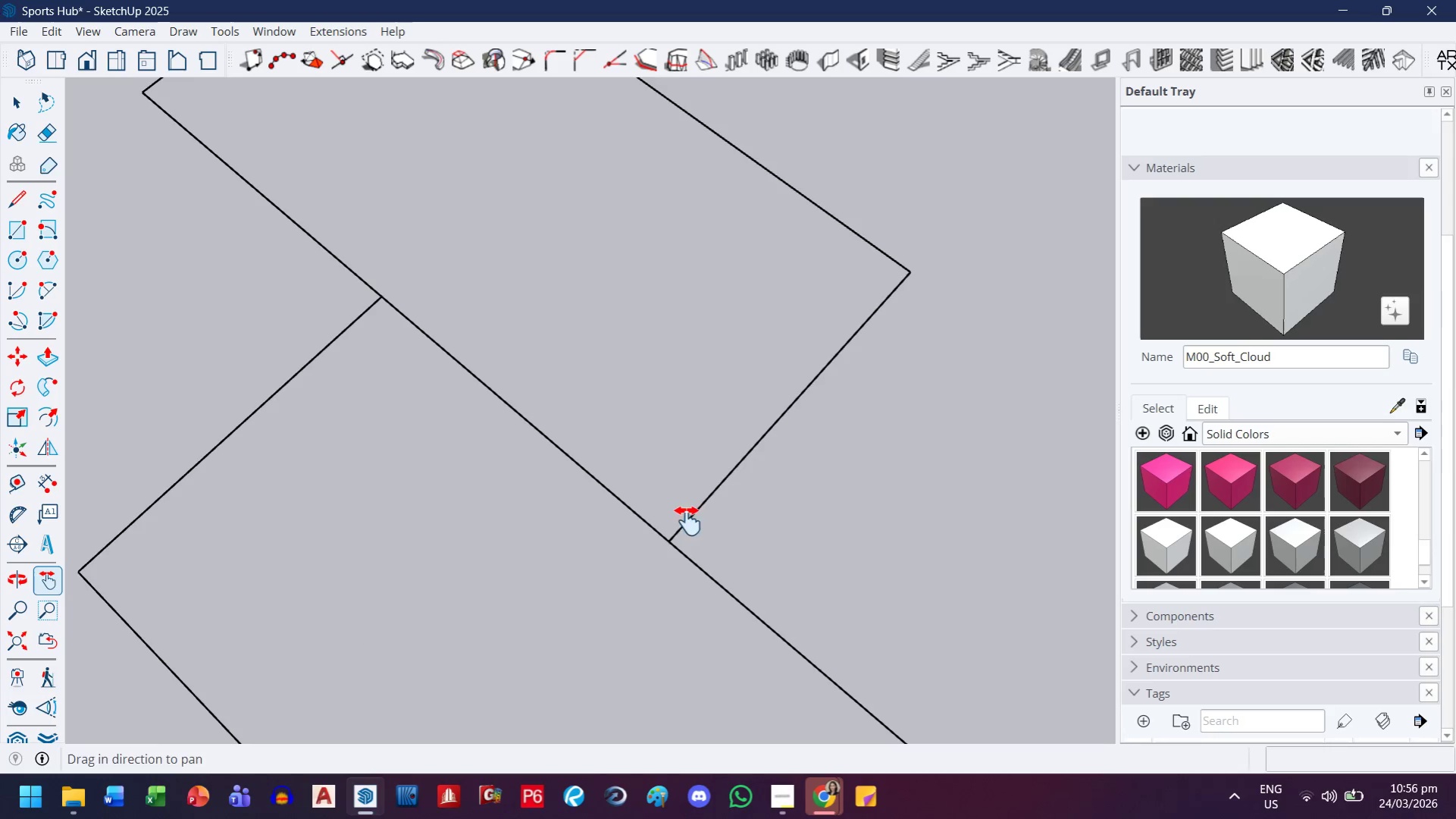 
left_click([674, 547])
 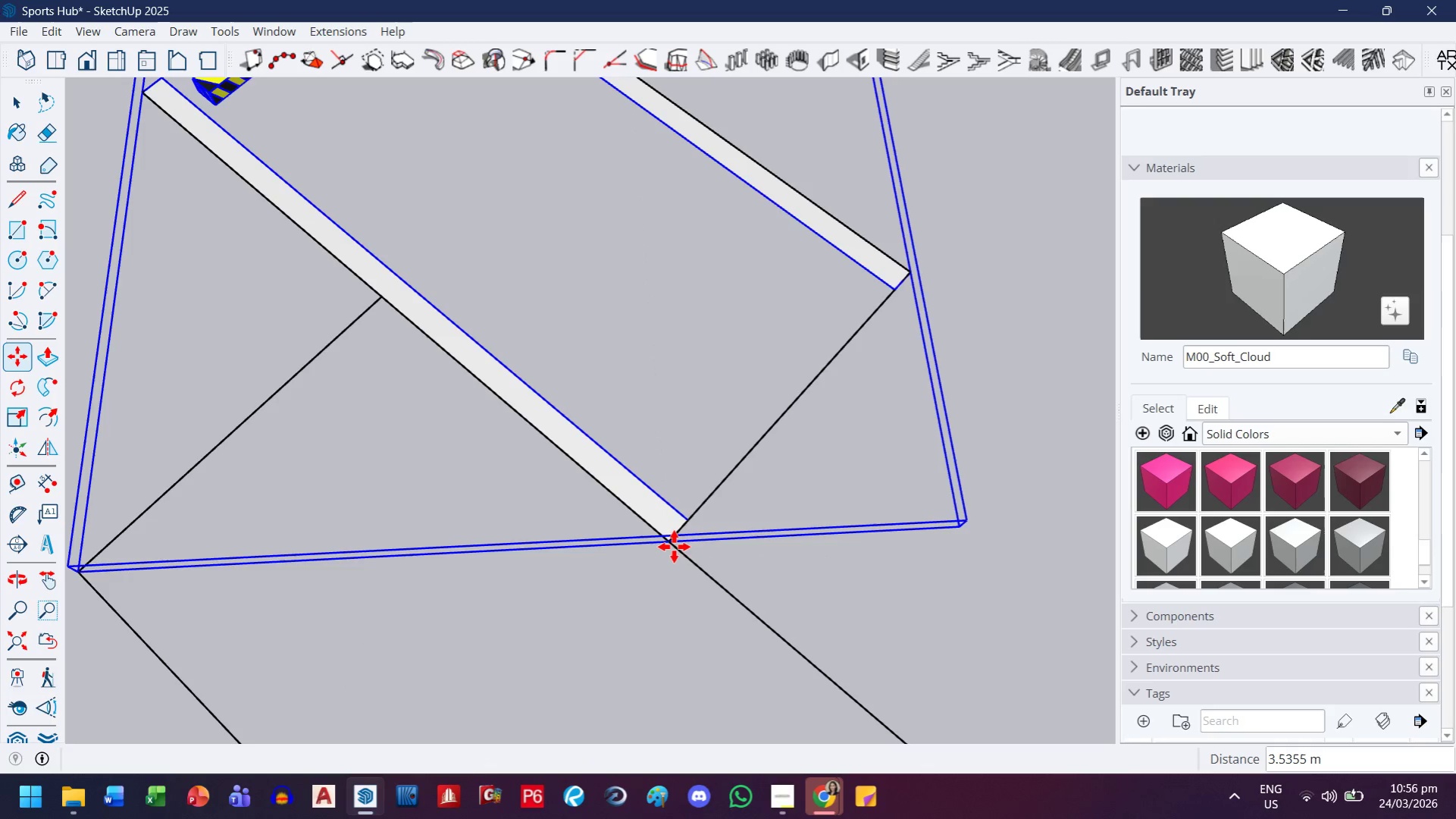 
type(x34)
key(Backspace)
key(Backspace)
type(4)
 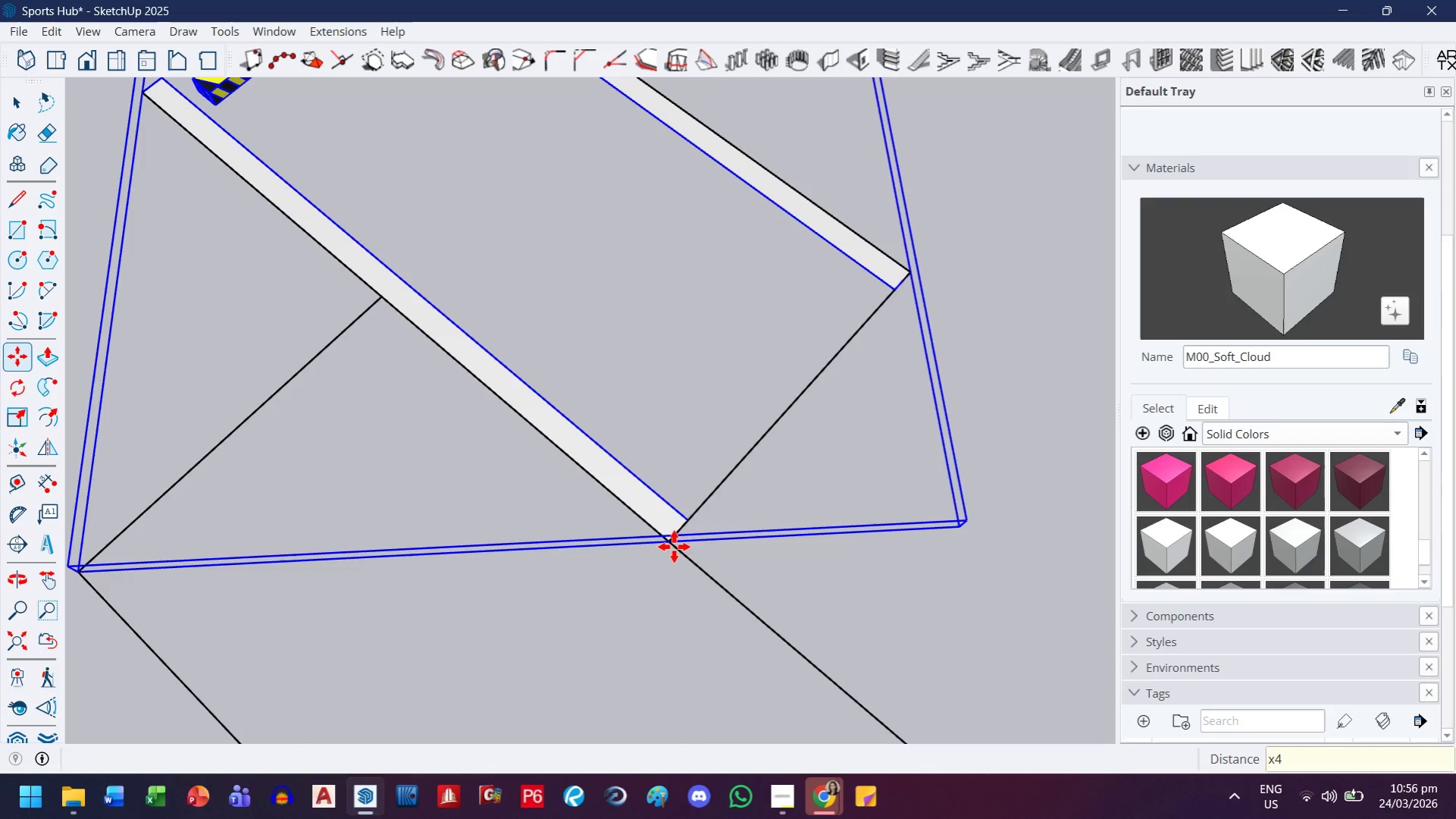 
key(Enter)
 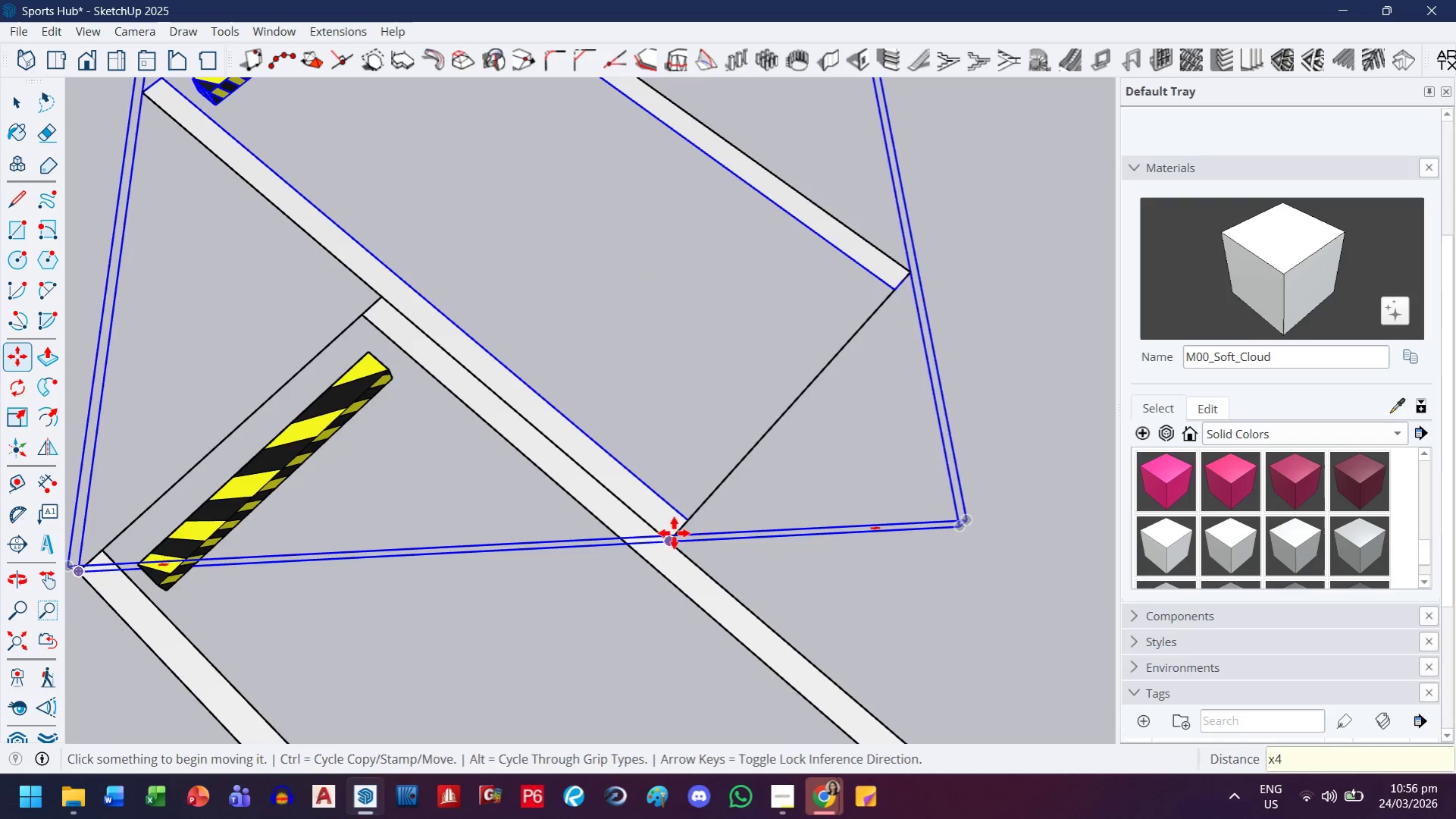 
scroll: coordinate [227, 278], scroll_direction: down, amount: 6.0
 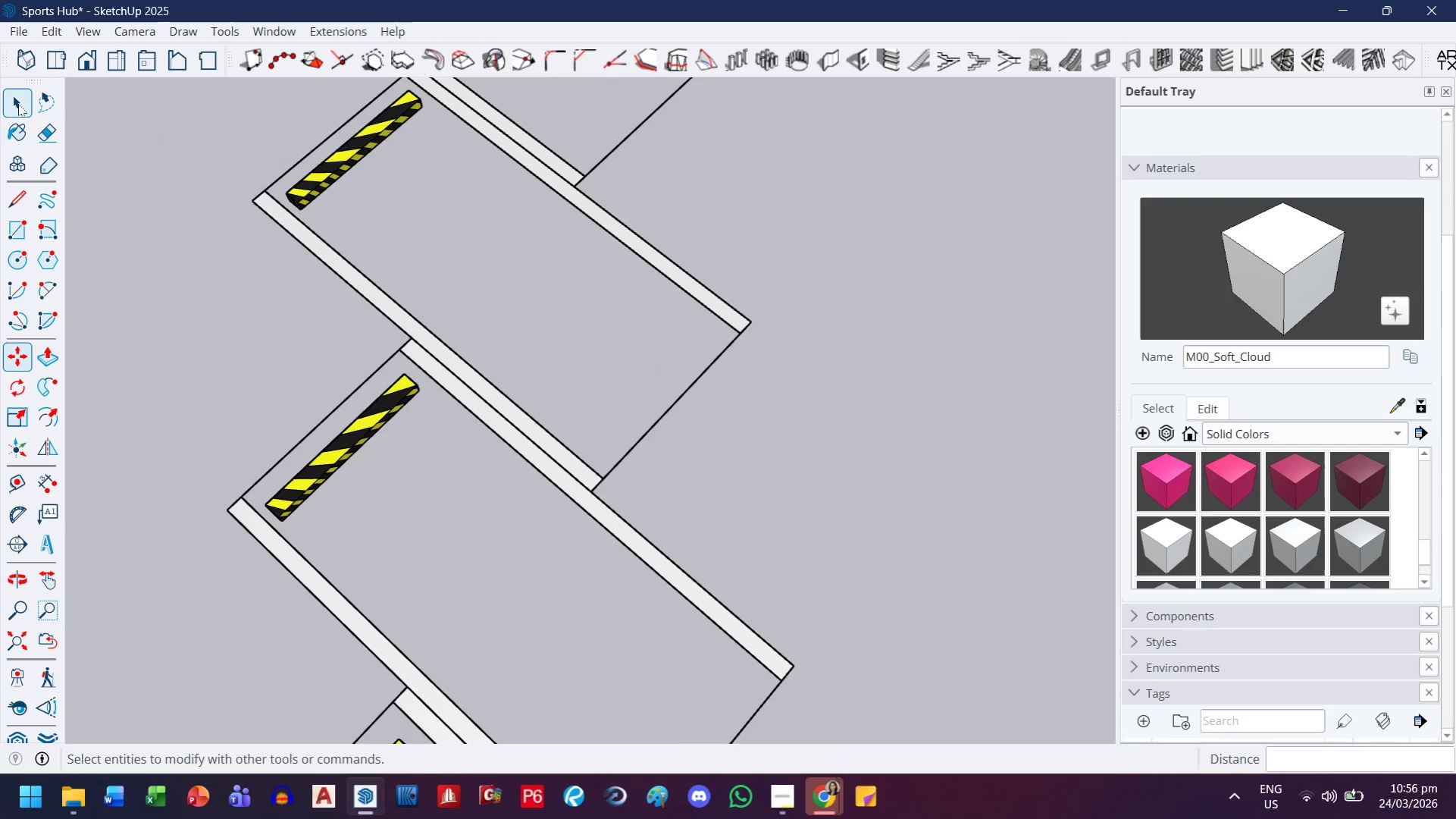 
left_click([17, 105])
 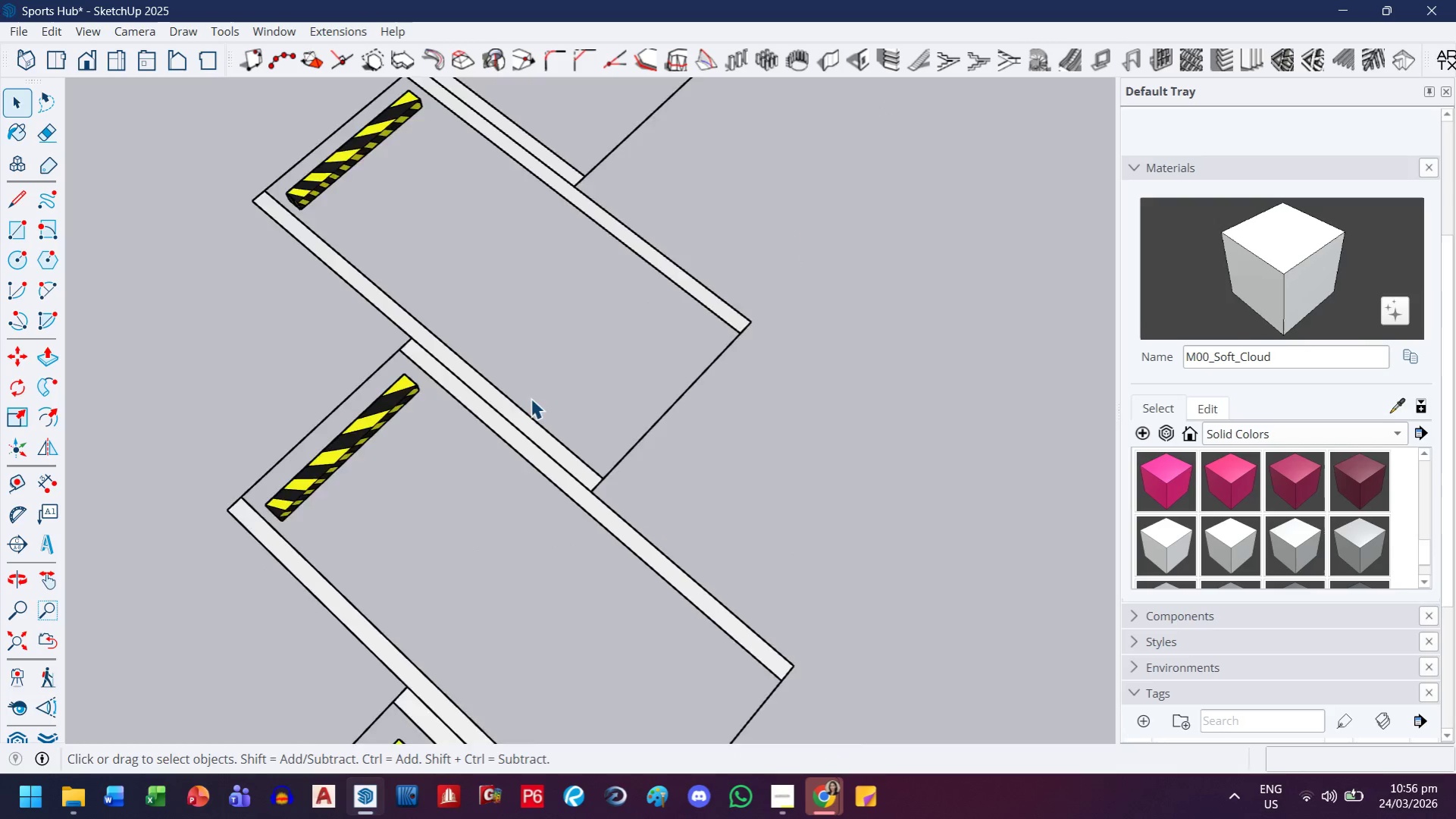 
scroll: coordinate [490, 342], scroll_direction: down, amount: 17.0
 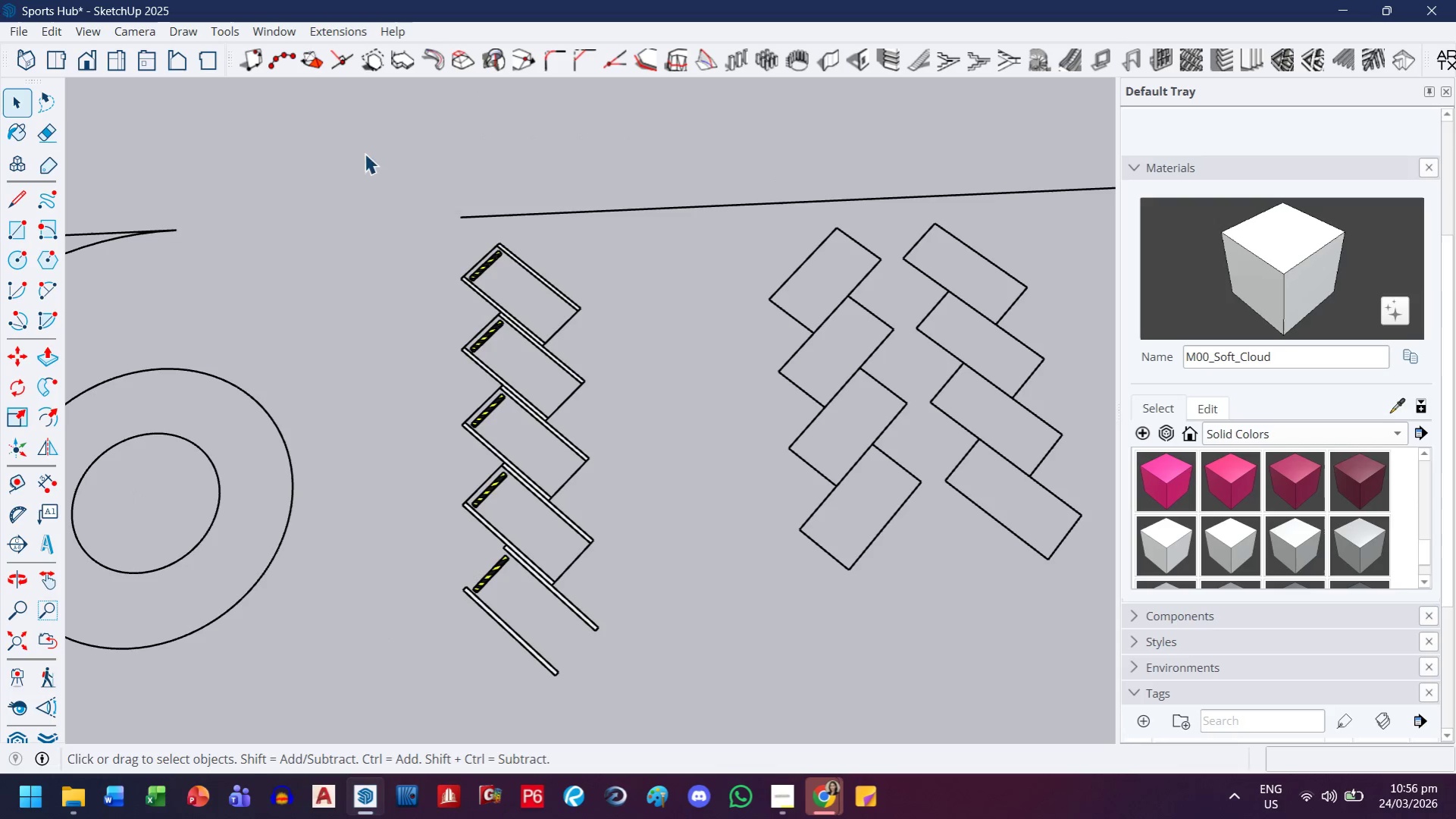 
left_click_drag(start_coordinate=[362, 147], to_coordinate=[698, 732])
 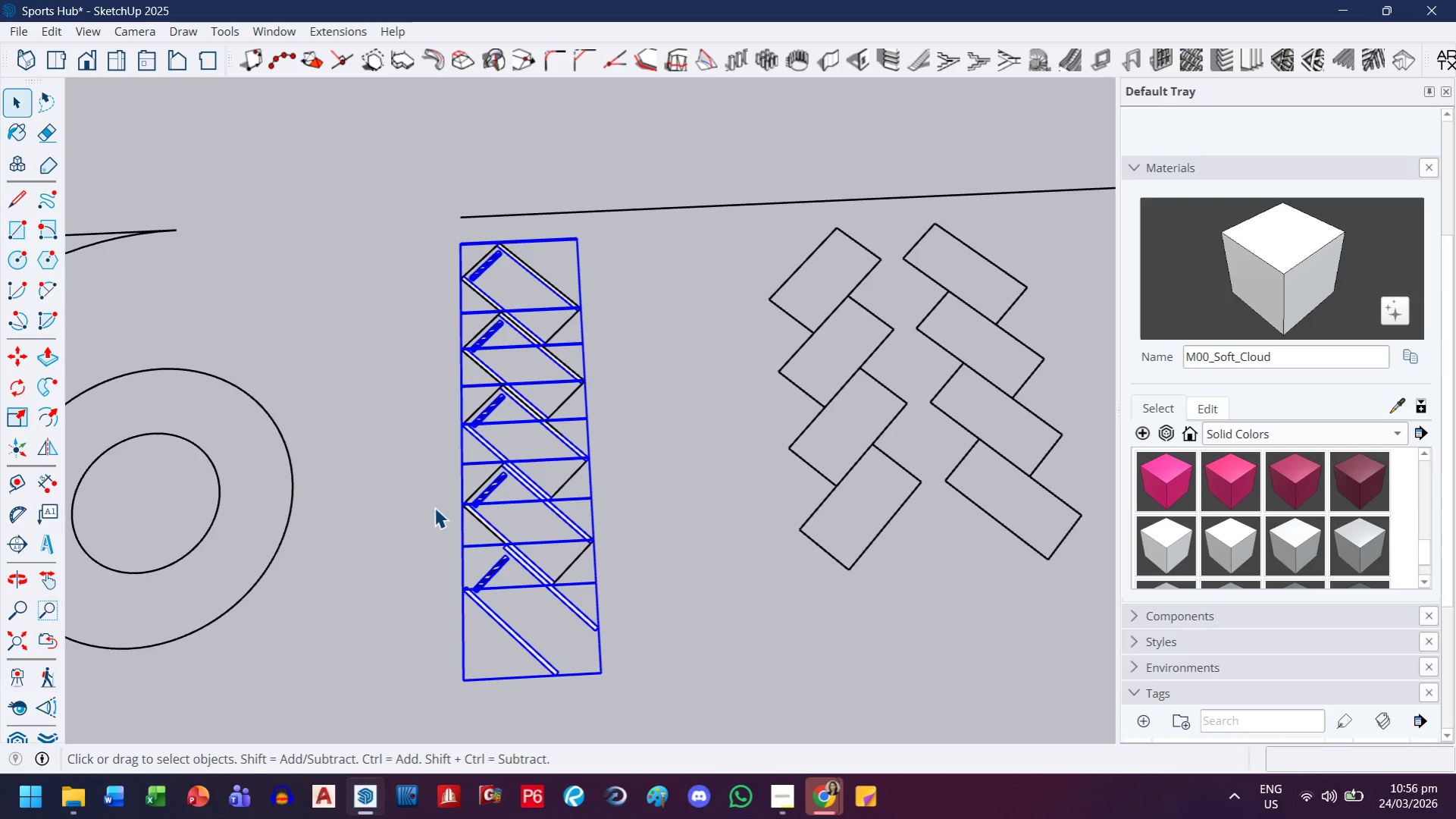 
key(Escape)
 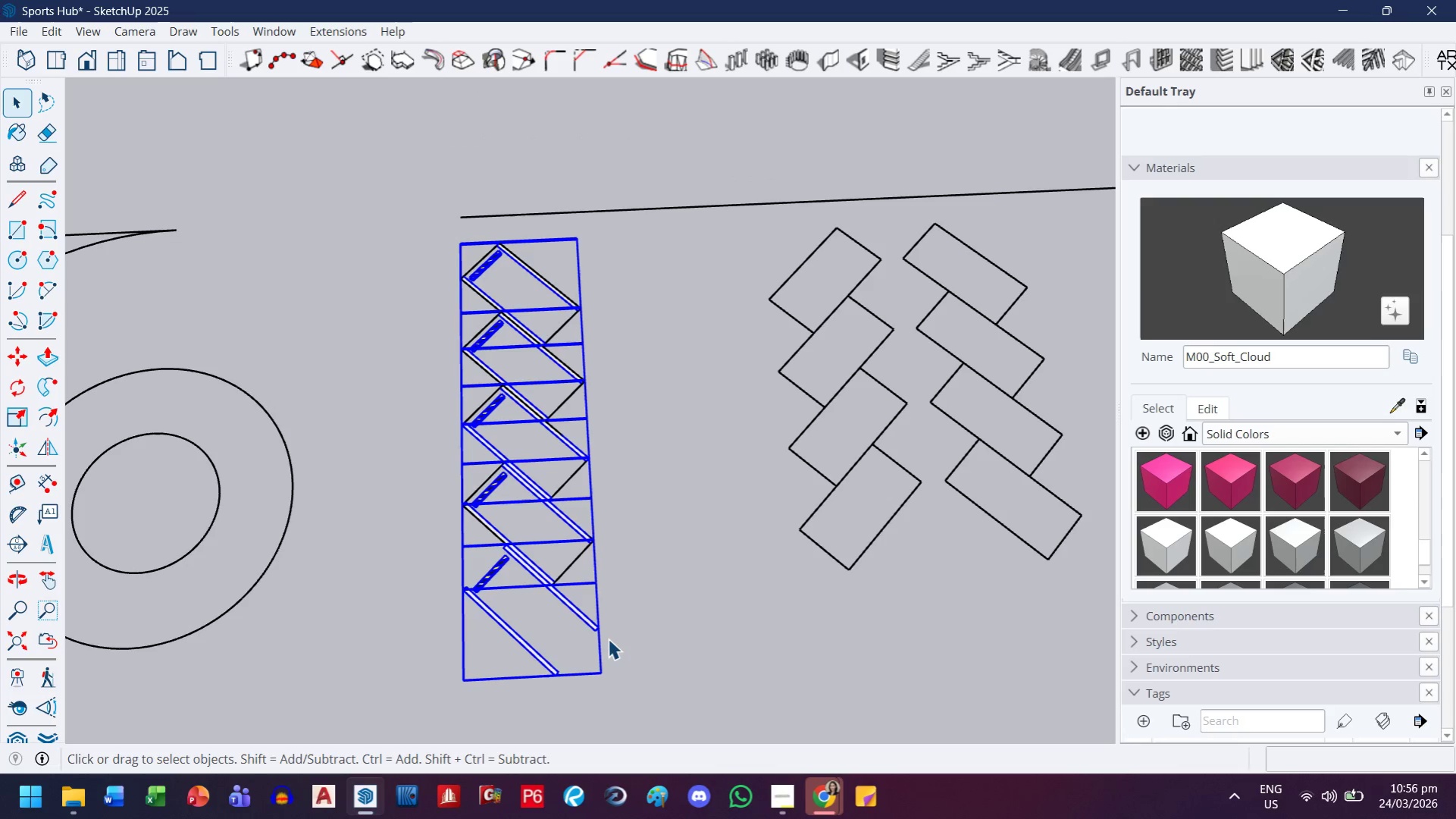 
key(Escape)
 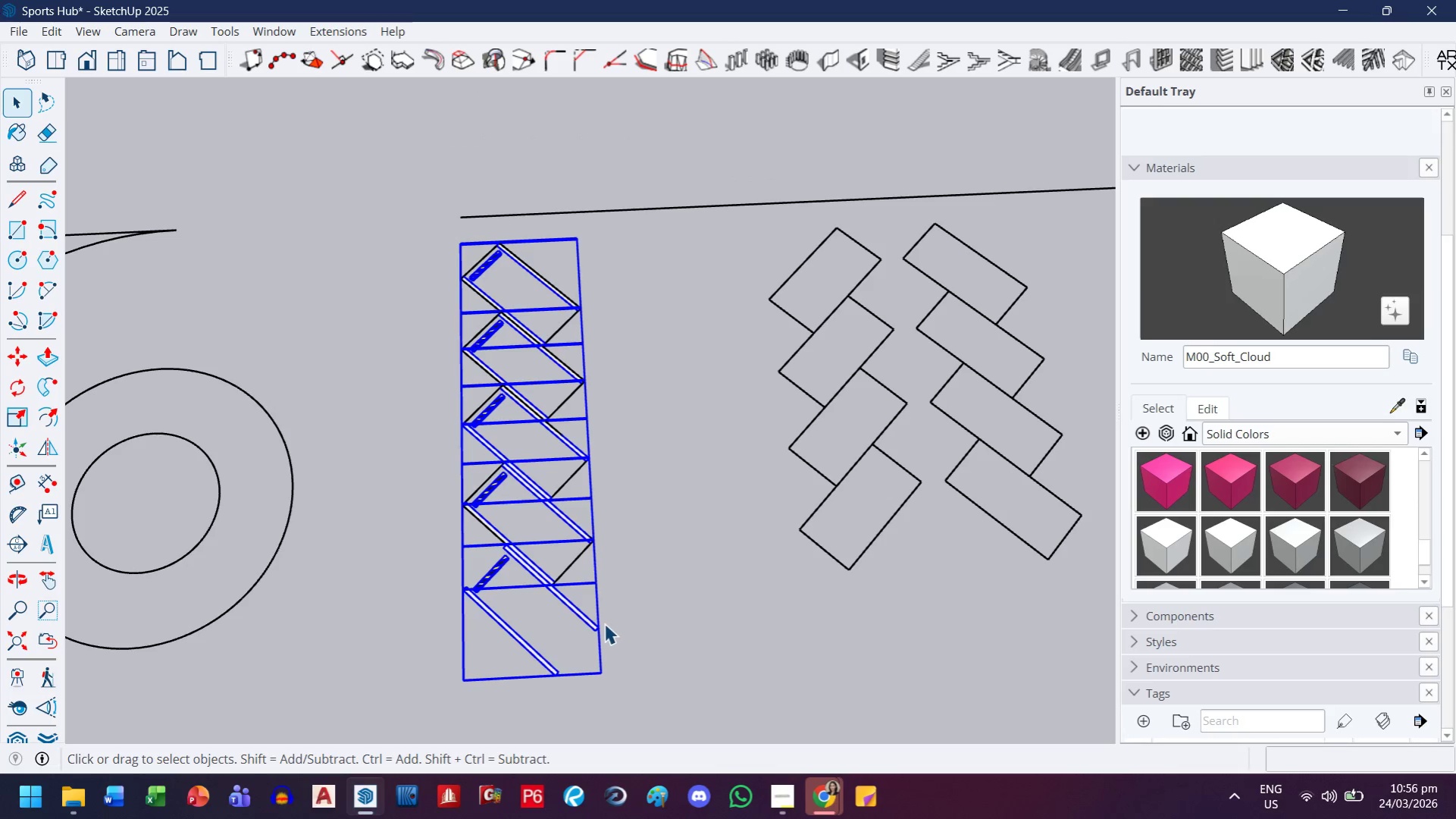 
left_click([603, 623])
 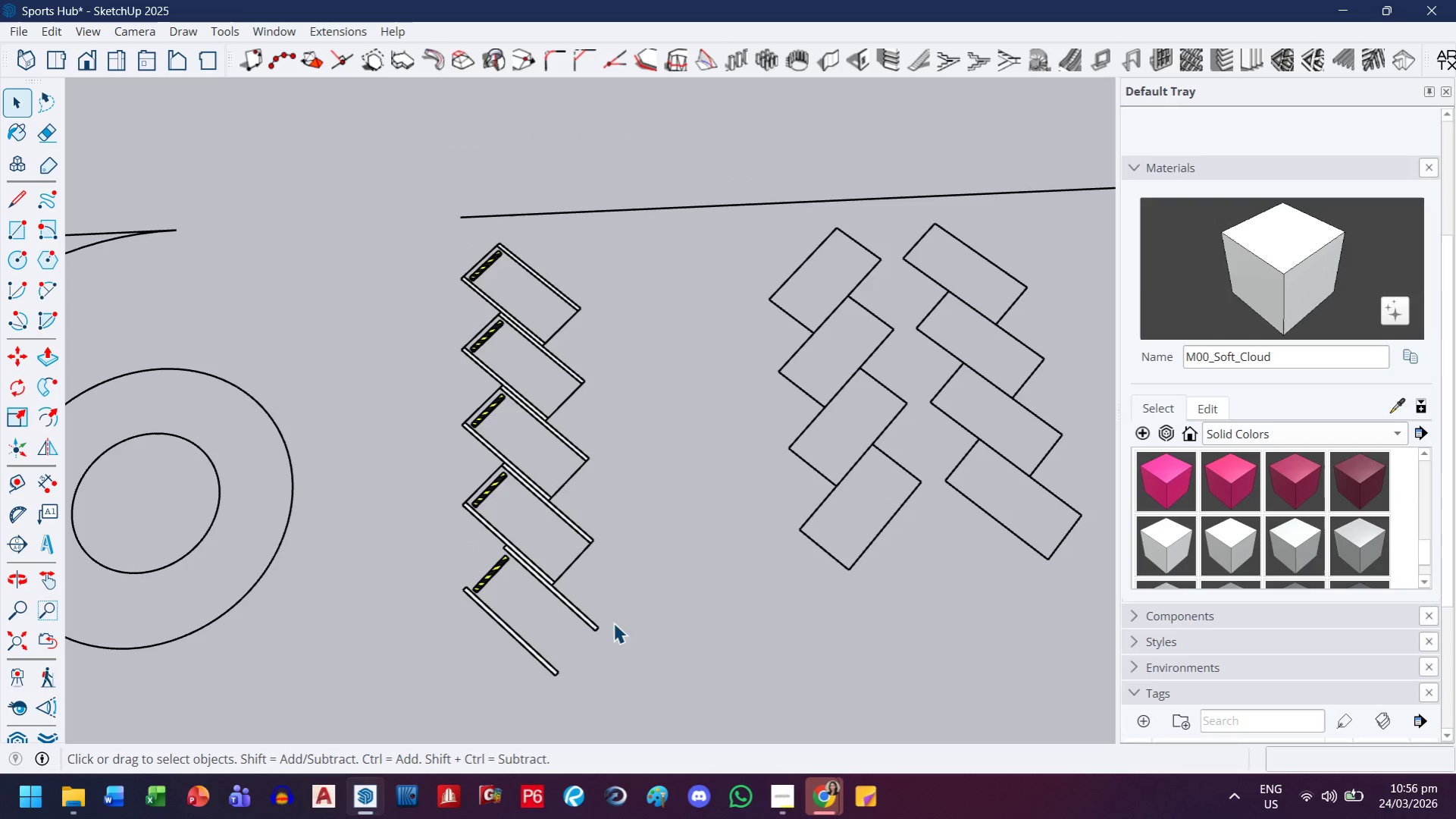 
left_click_drag(start_coordinate=[613, 622], to_coordinate=[577, 651])
 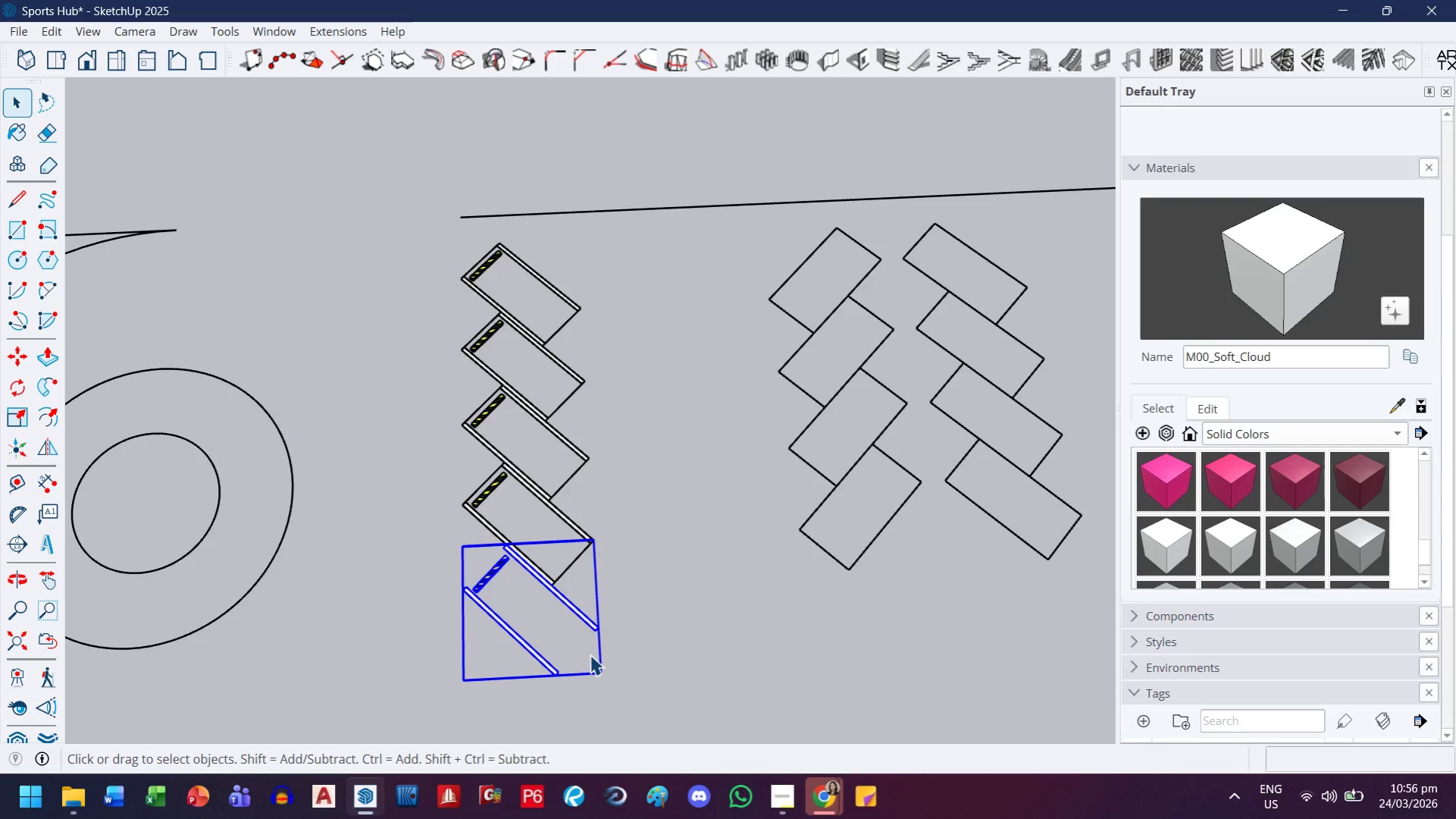 
key(Delete)
 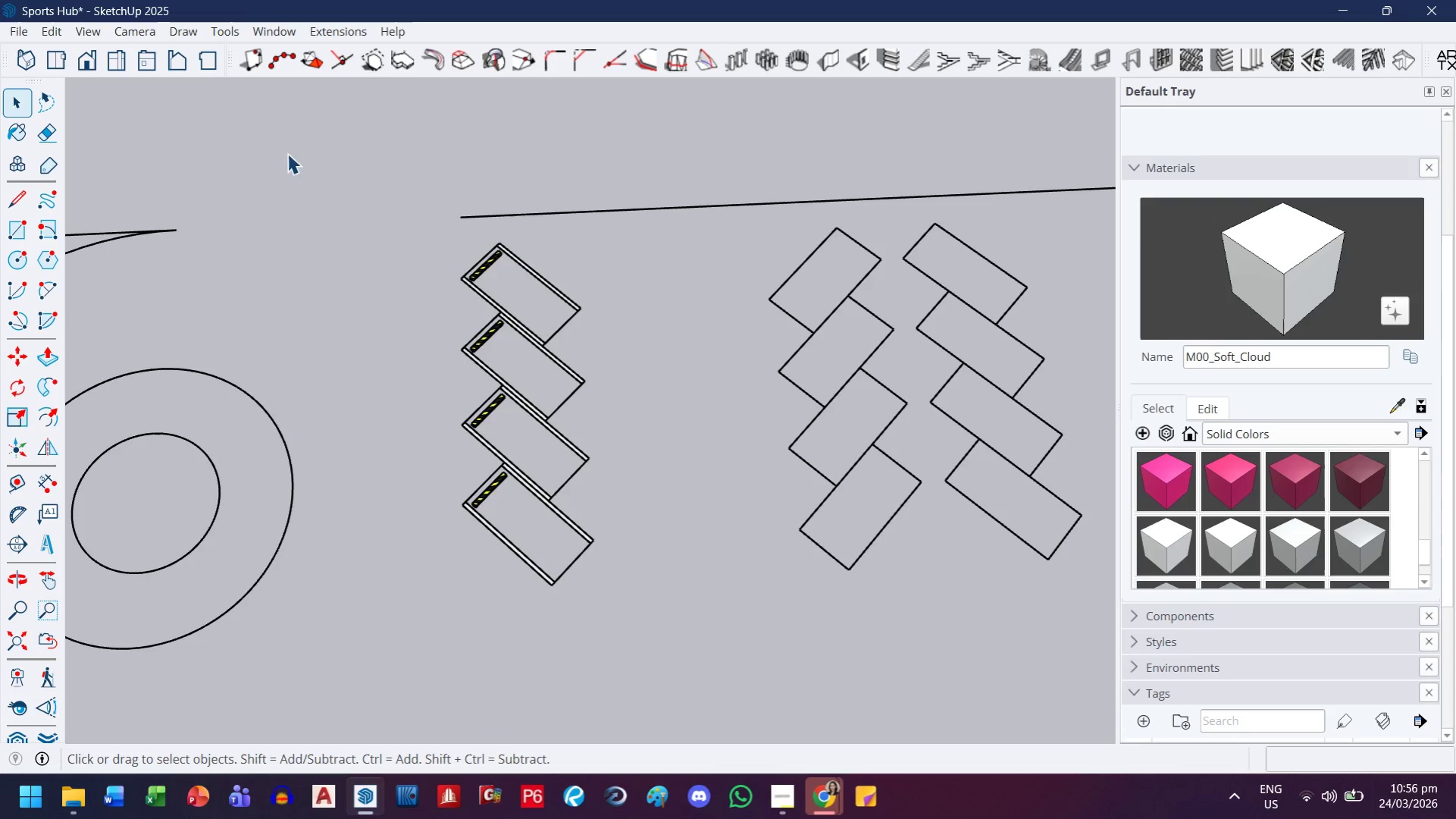 
left_click_drag(start_coordinate=[371, 180], to_coordinate=[690, 635])
 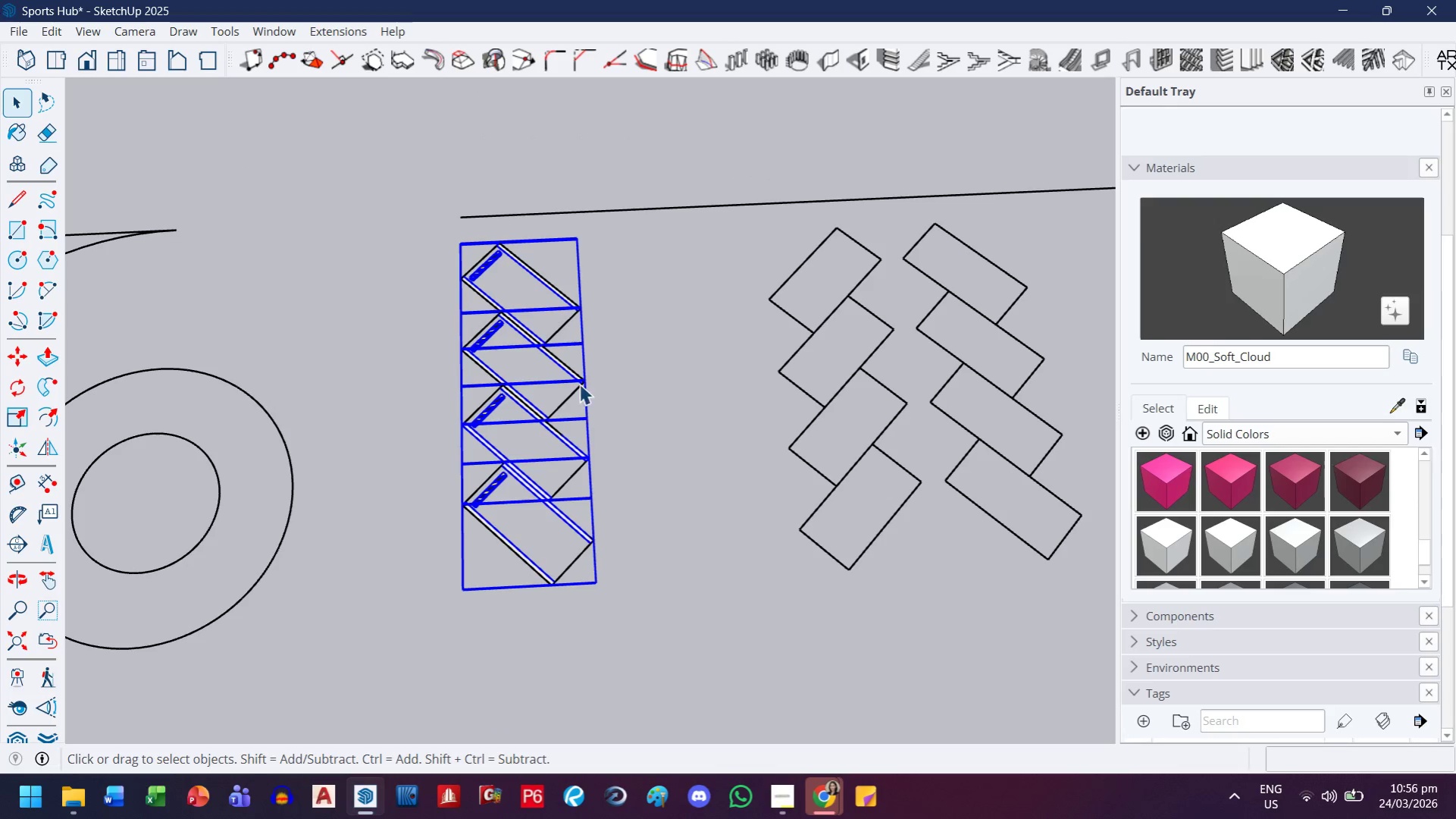 
scroll: coordinate [579, 382], scroll_direction: up, amount: 2.0
 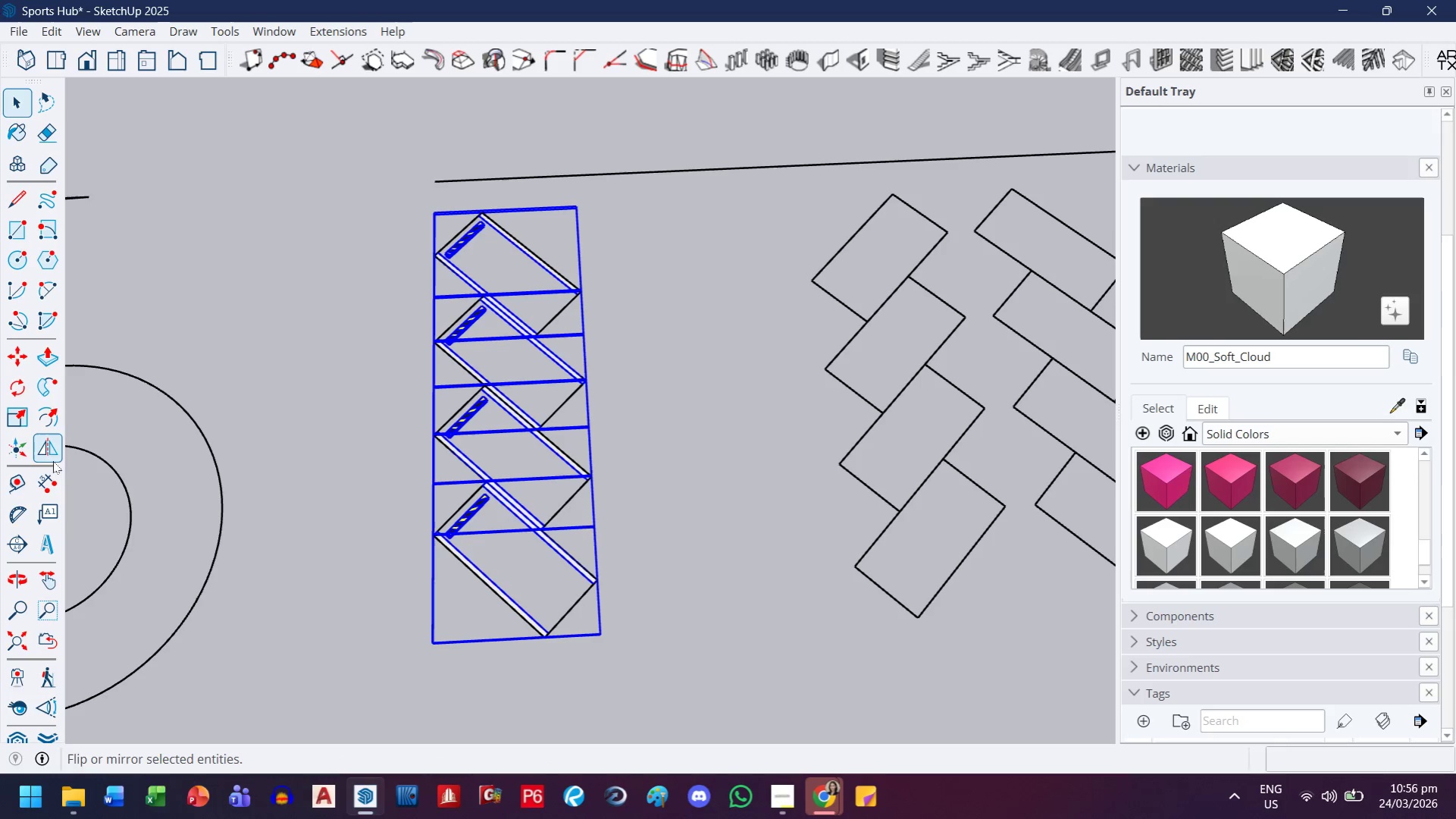 
left_click([53, 442])
 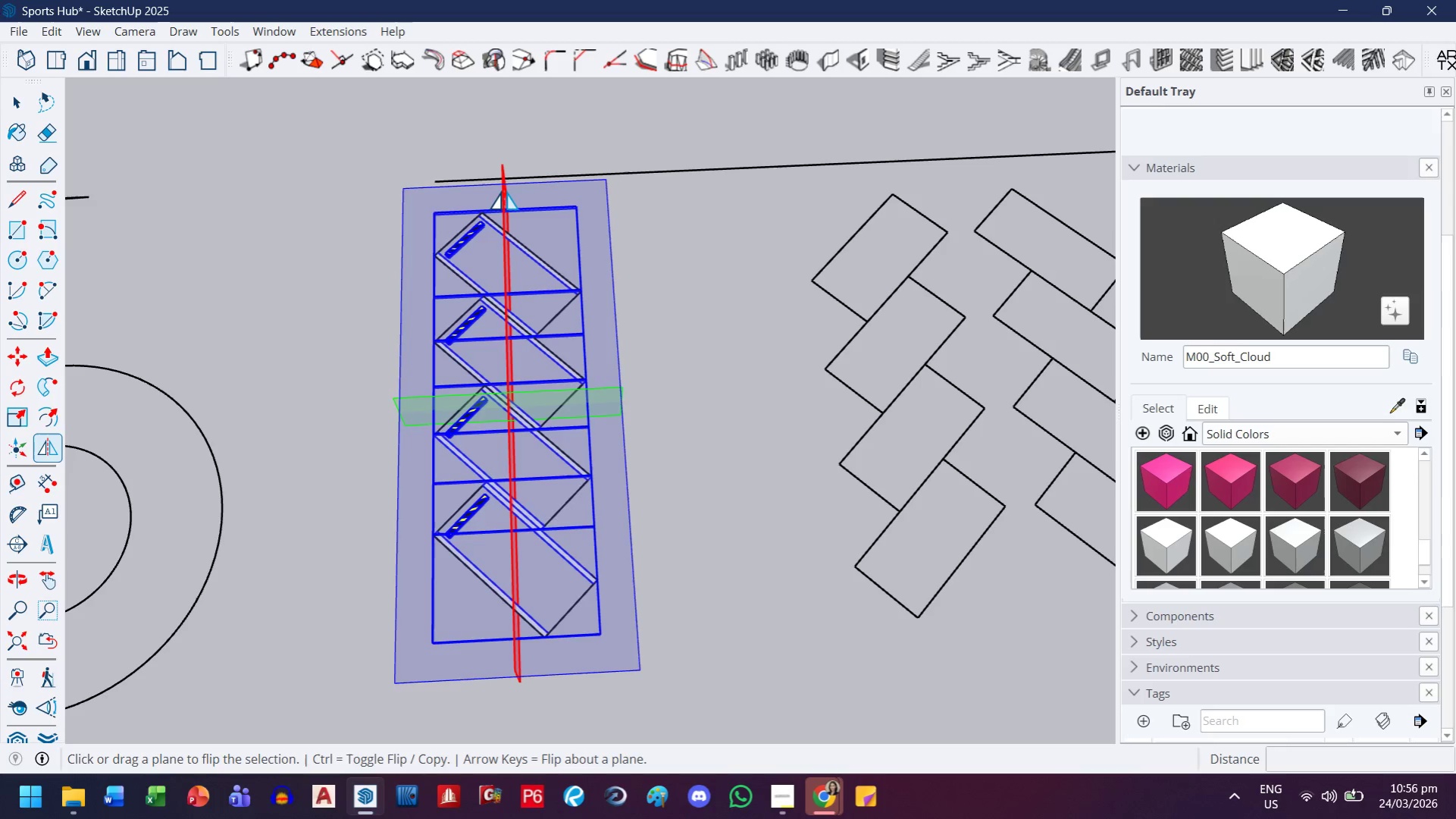 
key(Control+ControlLeft)
 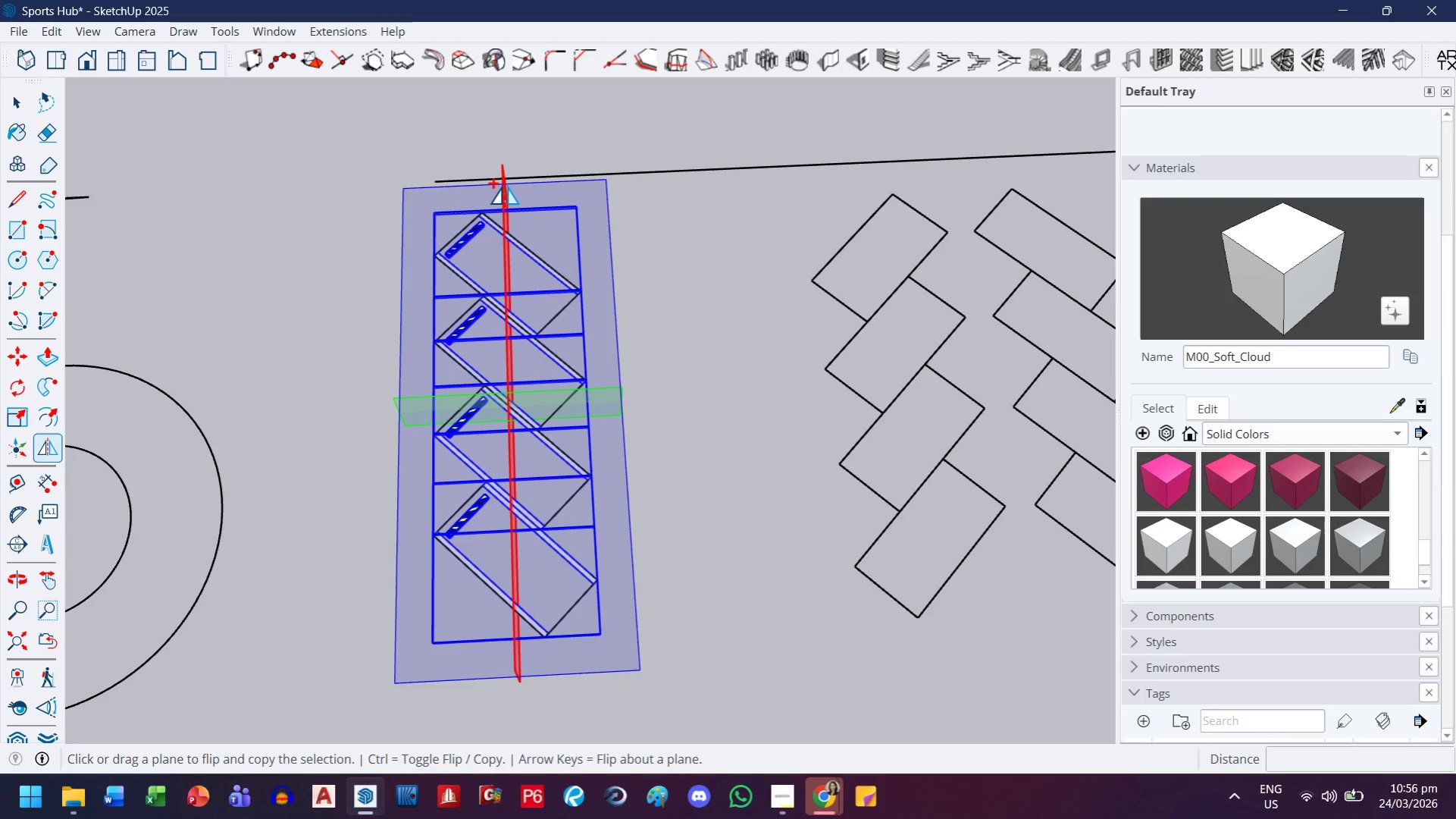 
left_click([505, 185])
 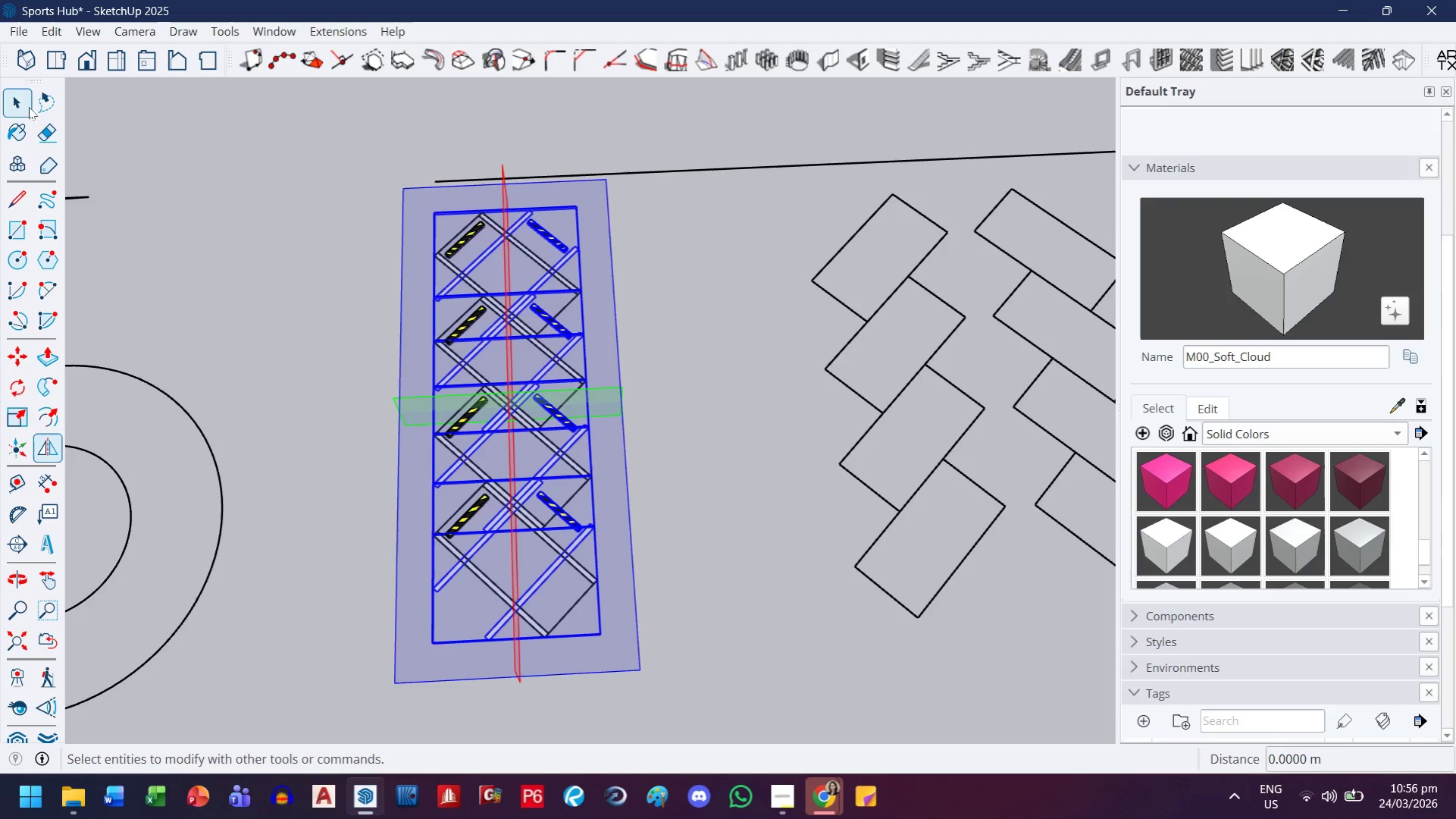 
left_click([15, 105])
 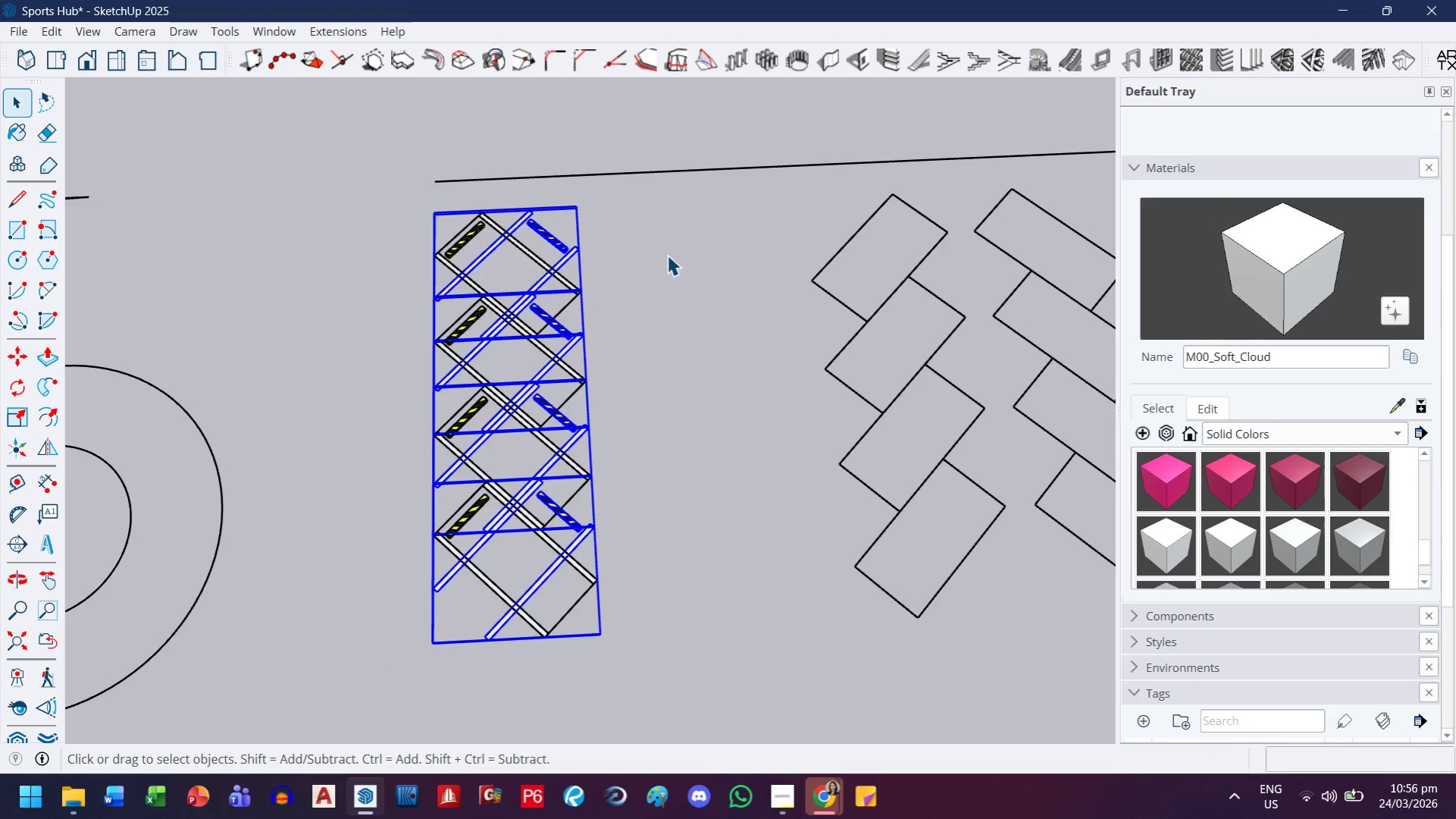 
key(M)
 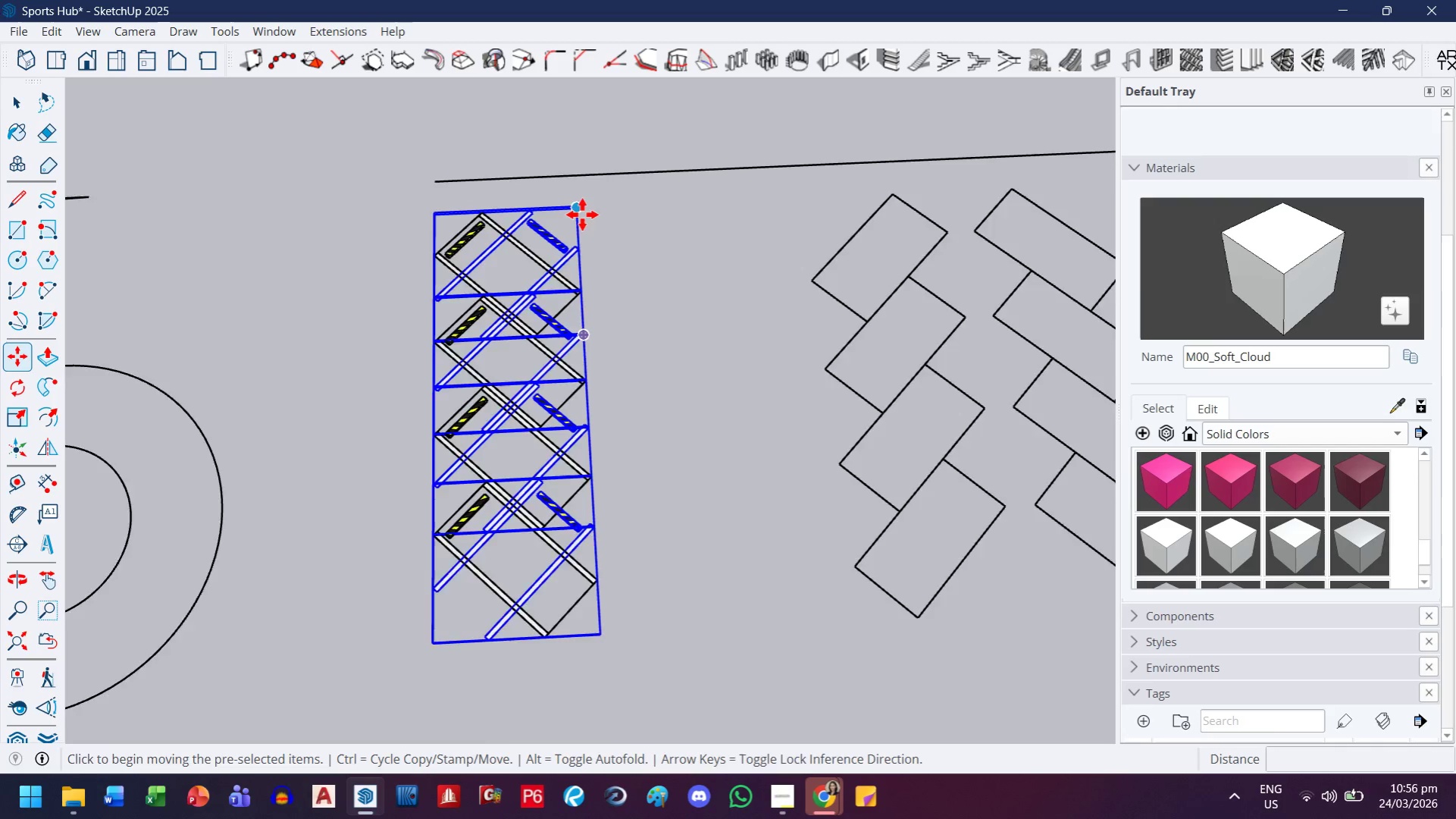 
scroll: coordinate [576, 289], scroll_direction: up, amount: 18.0
 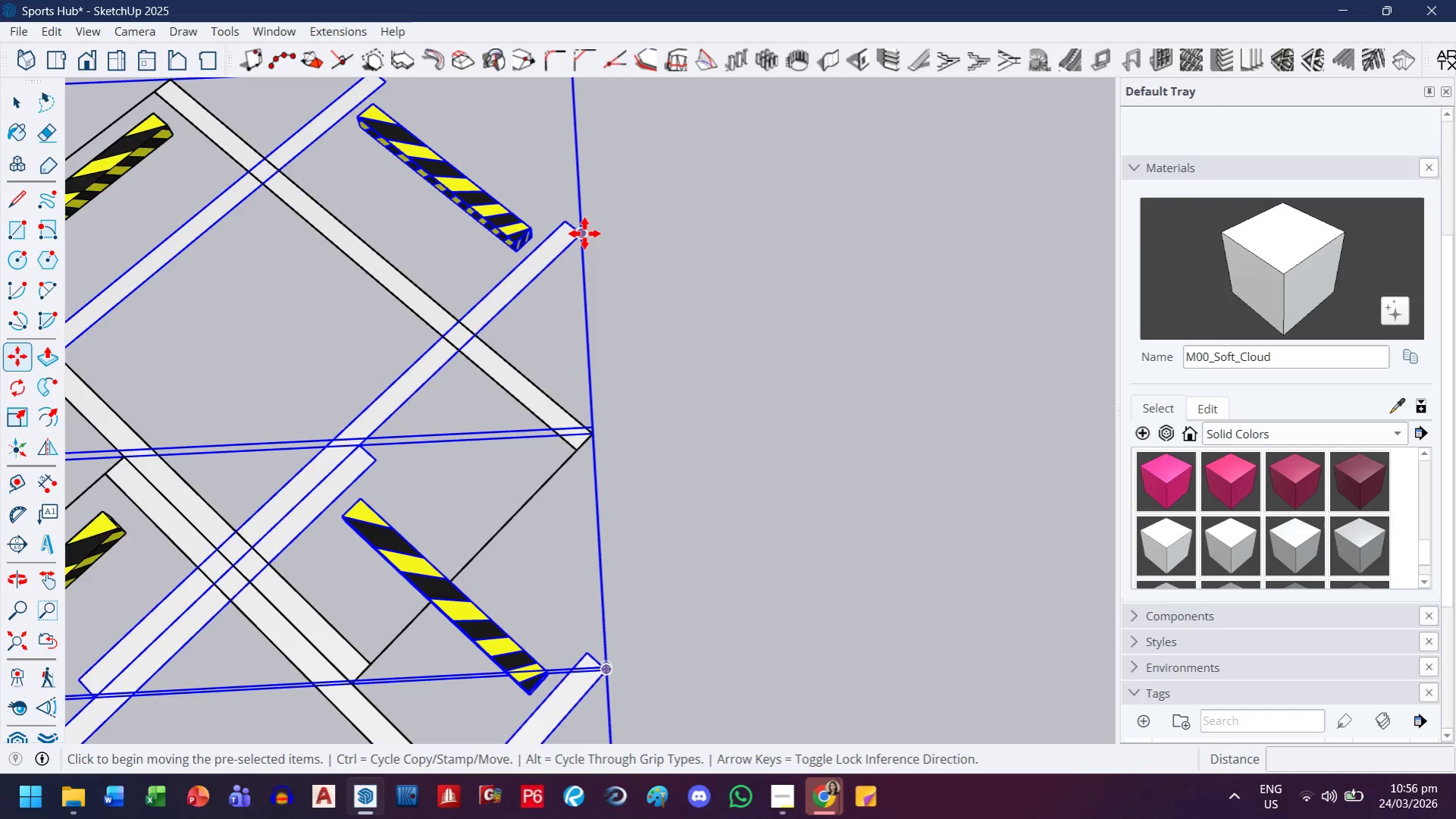 
left_click([584, 234])
 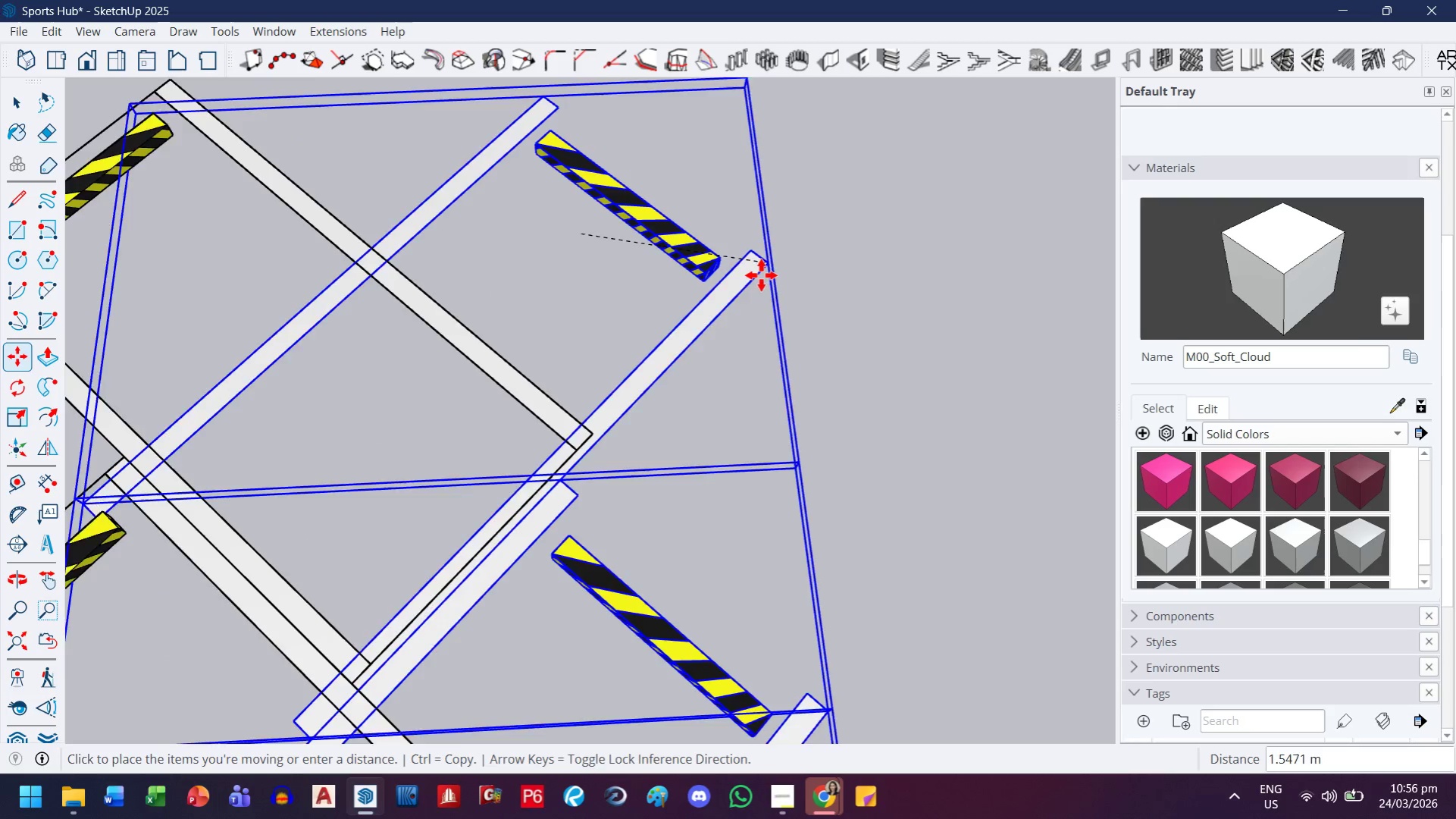 
key(H)
 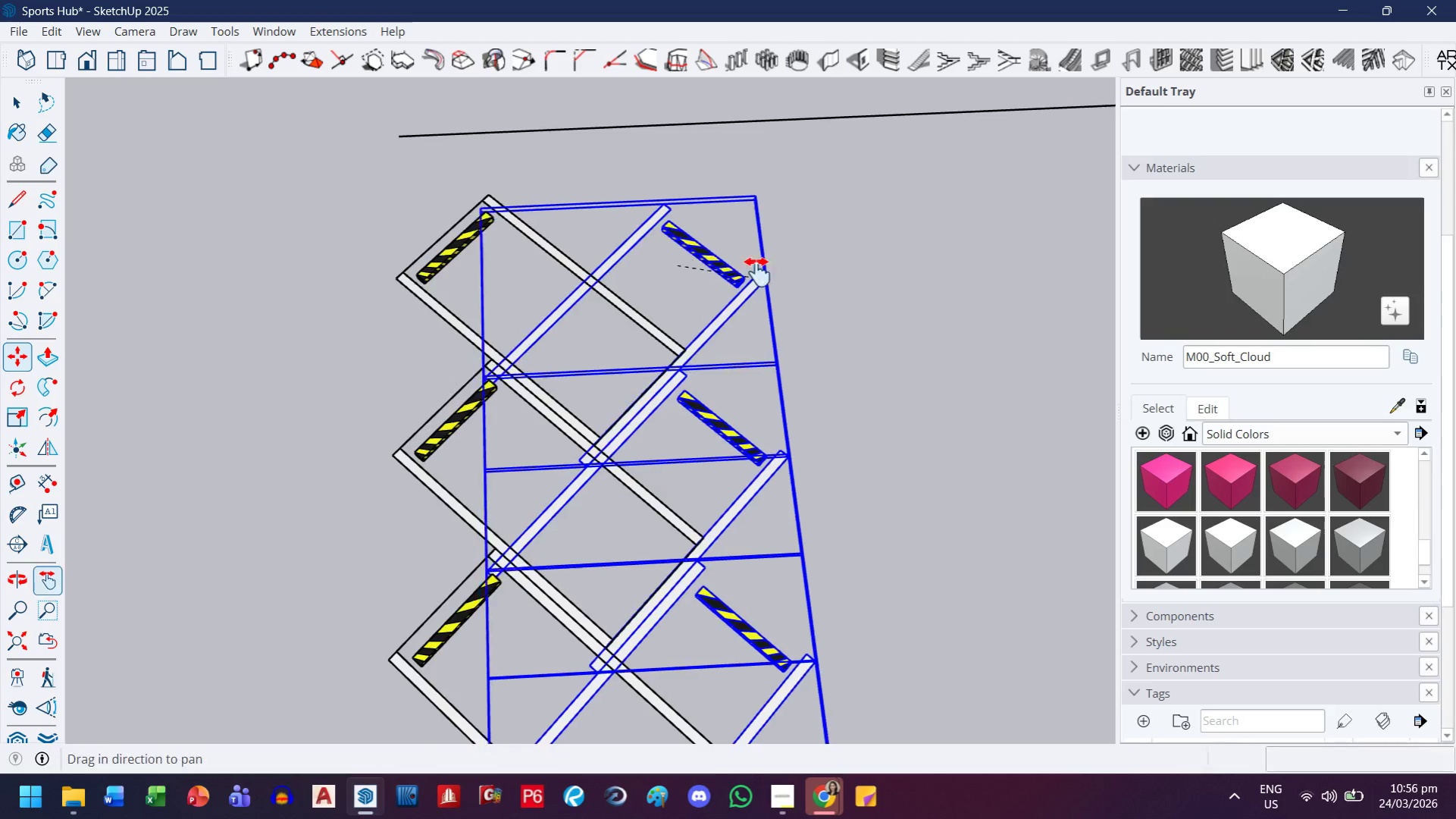 
left_click_drag(start_coordinate=[769, 272], to_coordinate=[0, 408])
 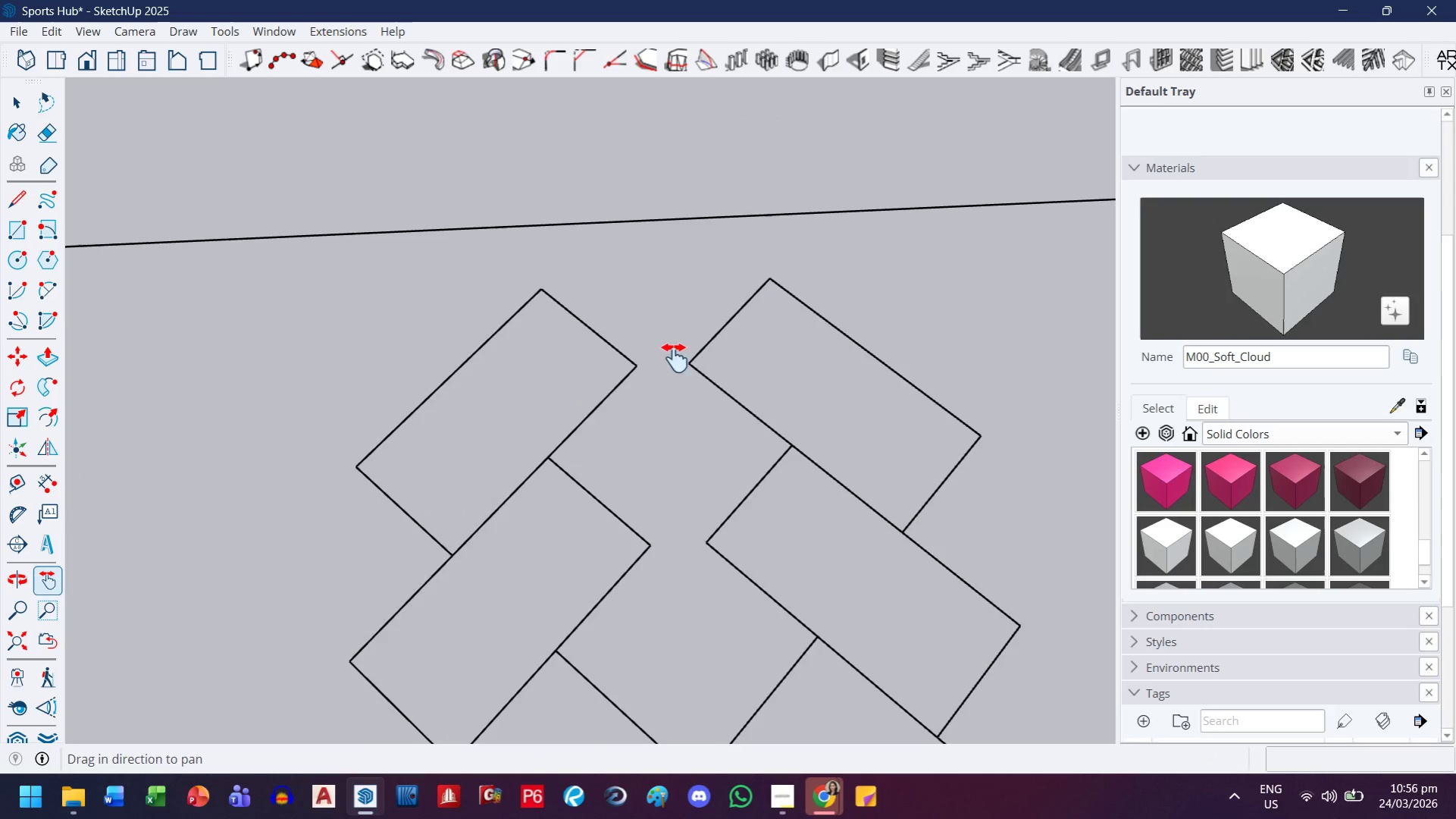 
scroll: coordinate [748, 295], scroll_direction: down, amount: 12.0
 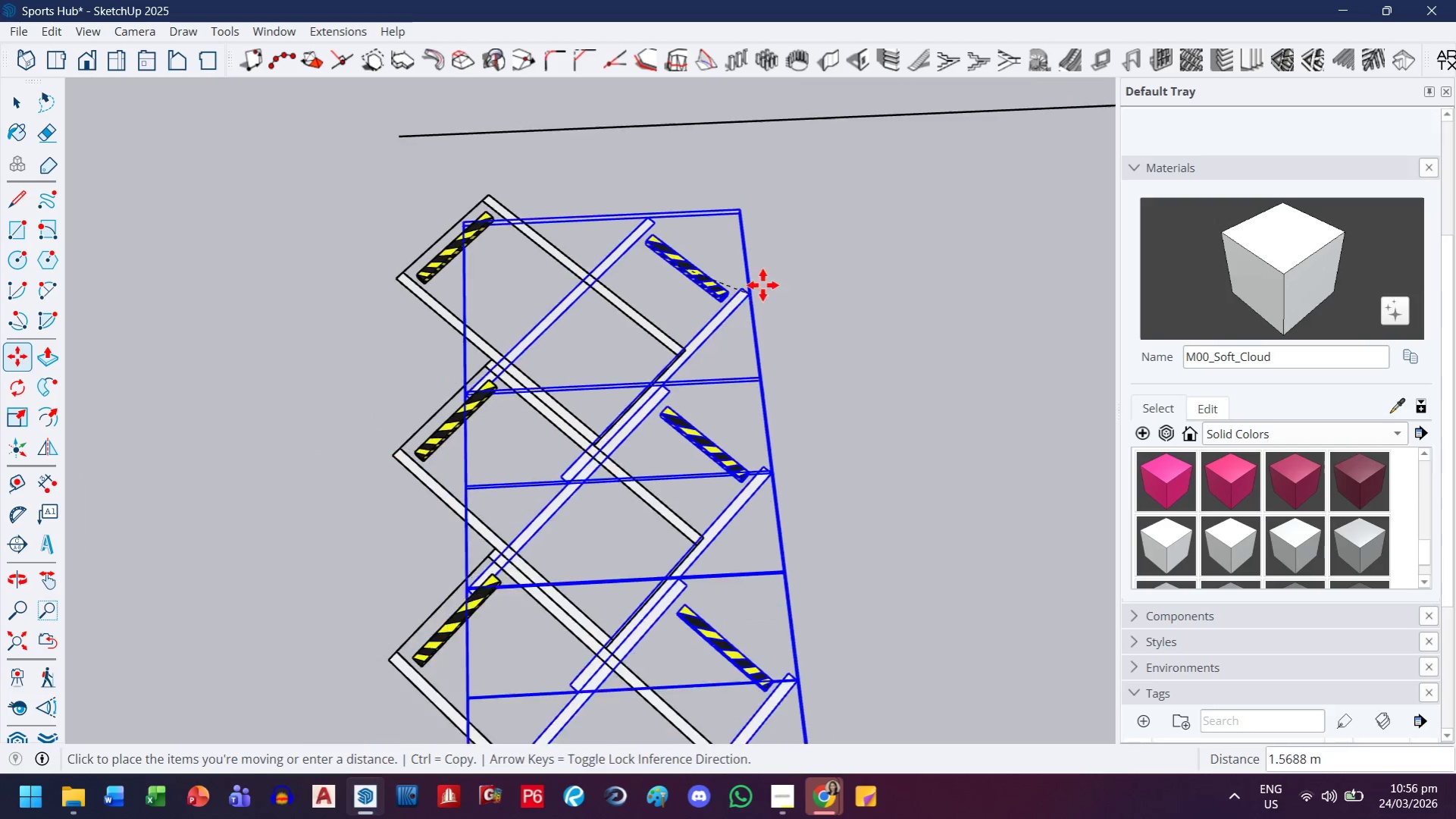 
left_click_drag(start_coordinate=[675, 358], to_coordinate=[620, 365])
 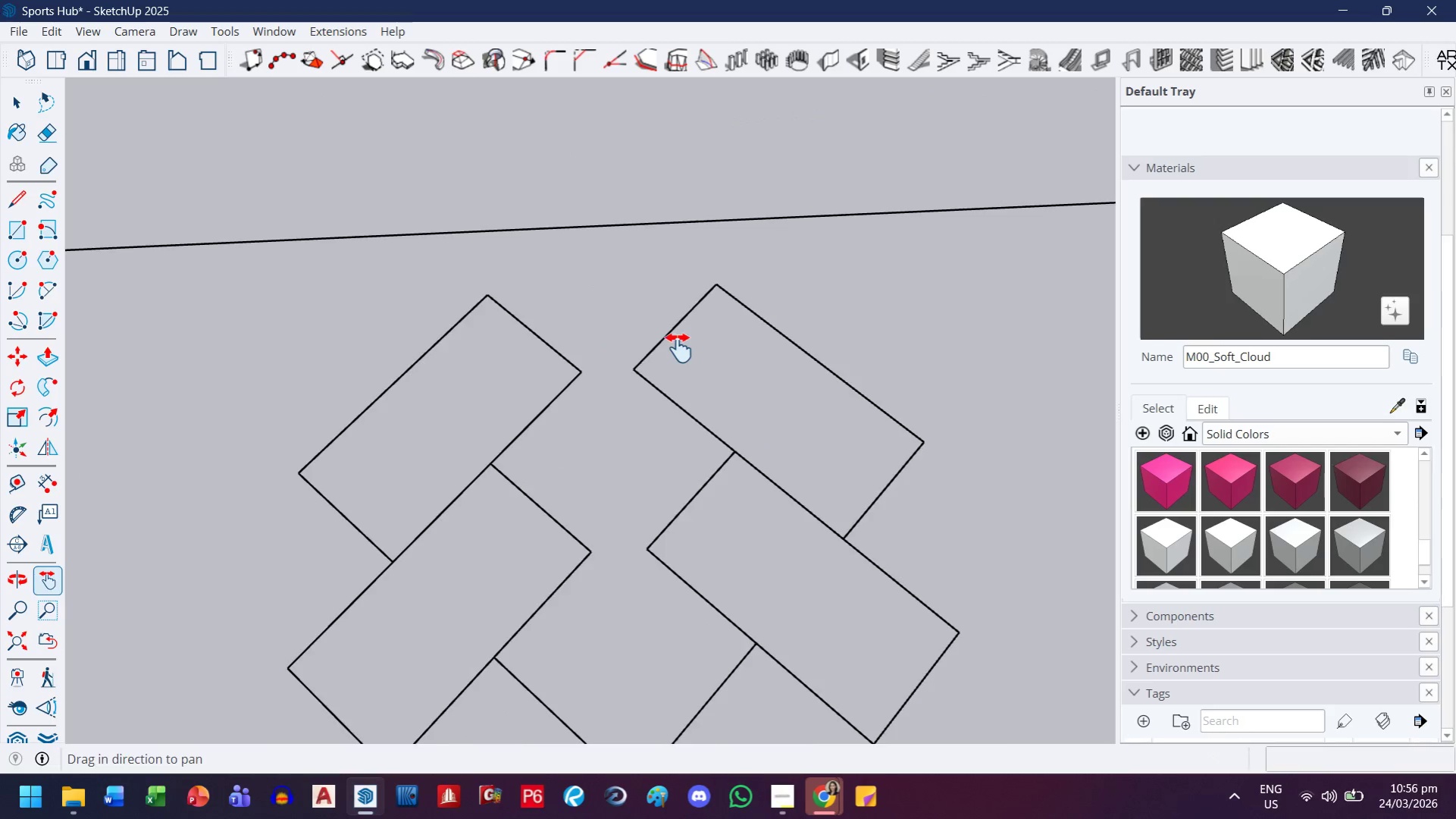 
key(Escape)
 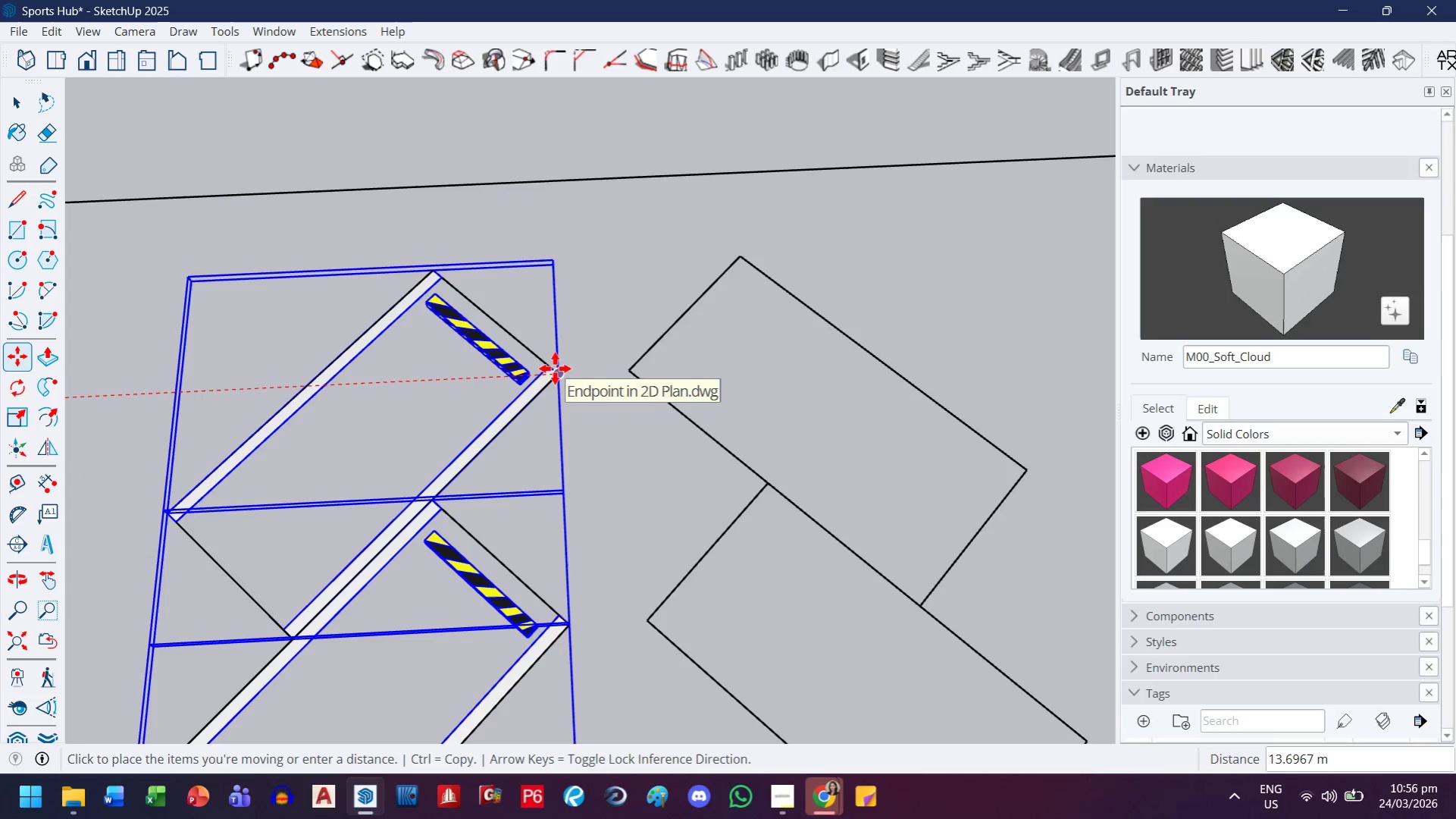 
scroll: coordinate [630, 372], scroll_direction: up, amount: 3.0
 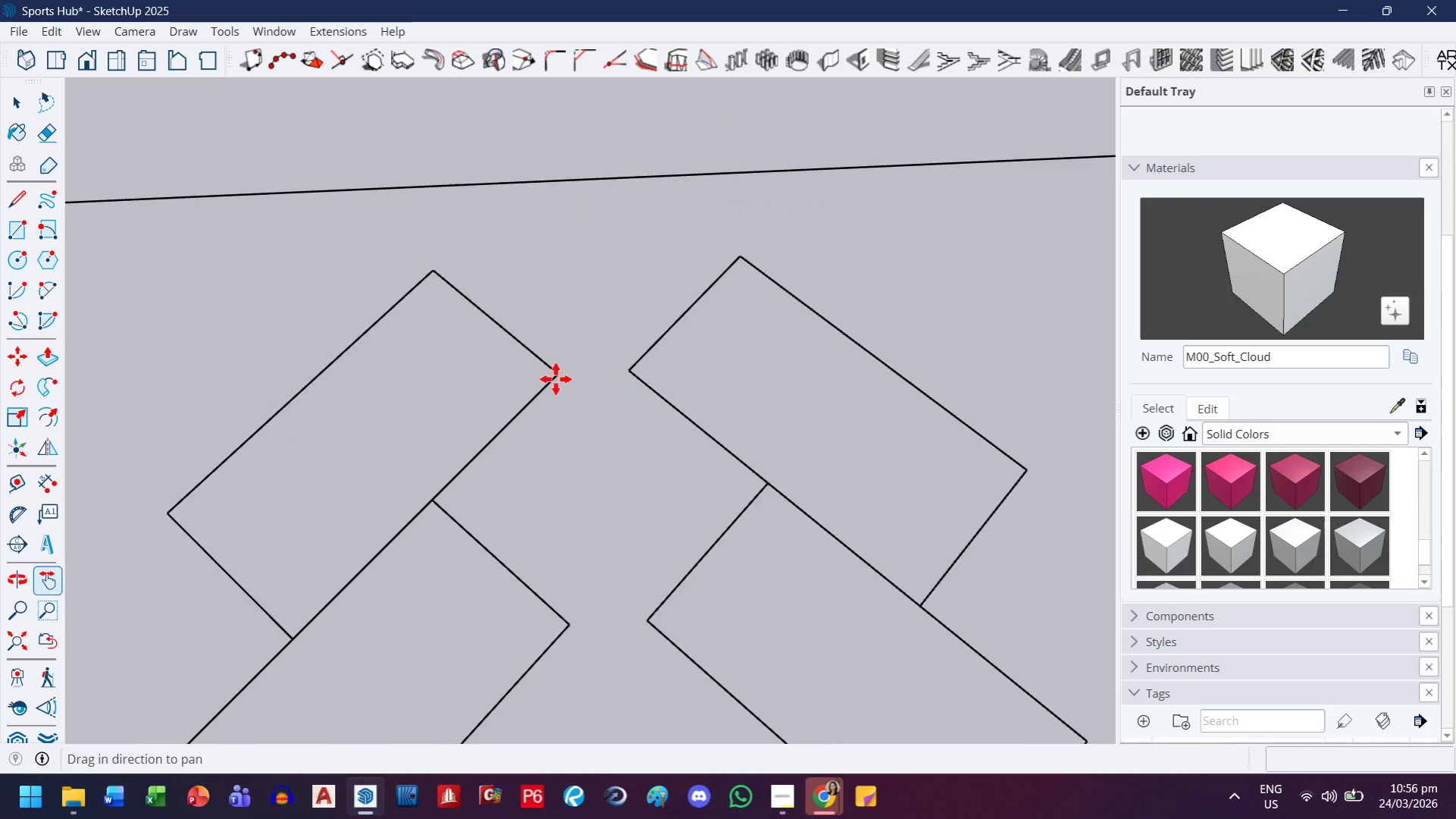 
left_click([555, 369])
 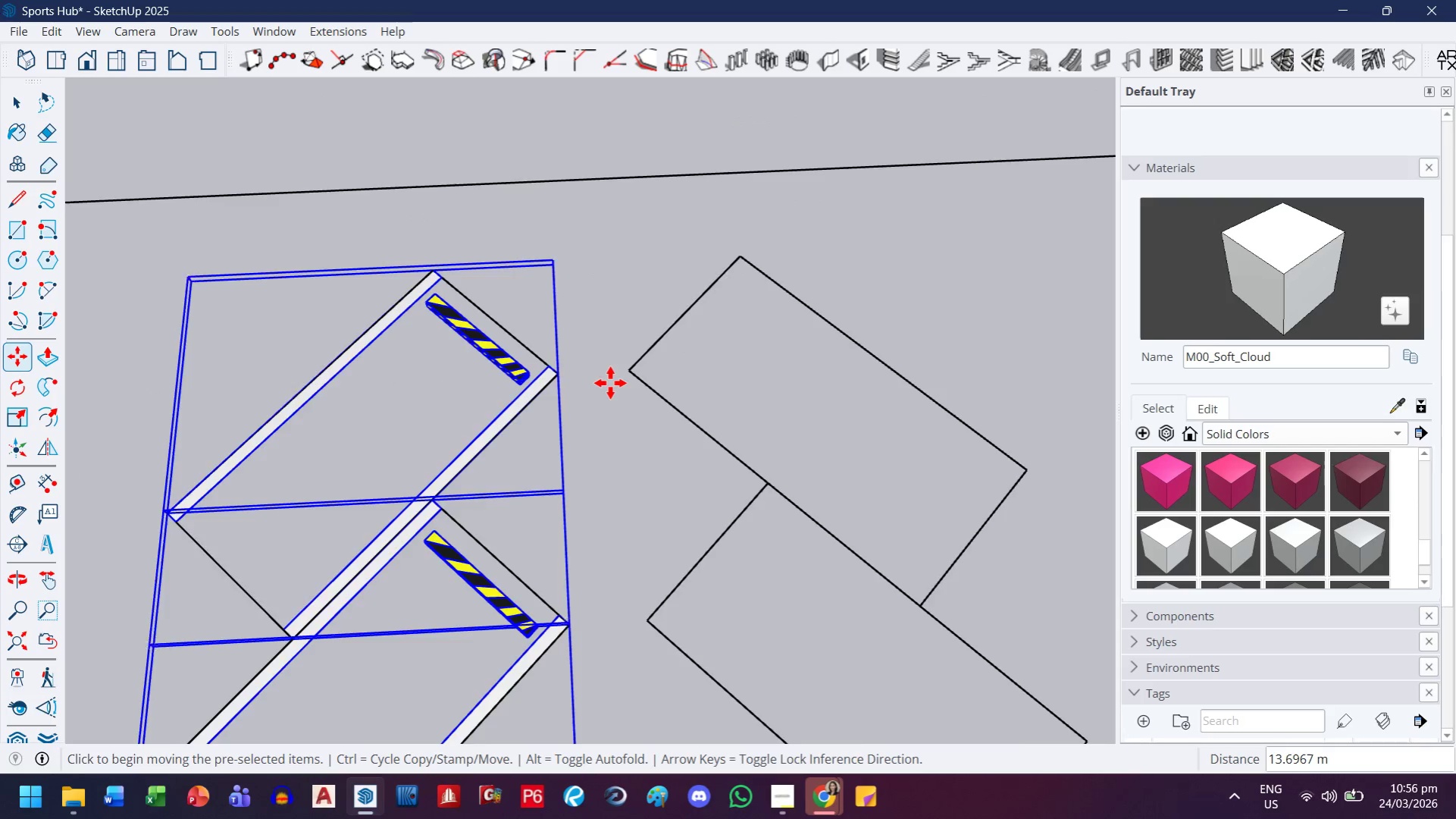 
scroll: coordinate [612, 388], scroll_direction: down, amount: 17.0
 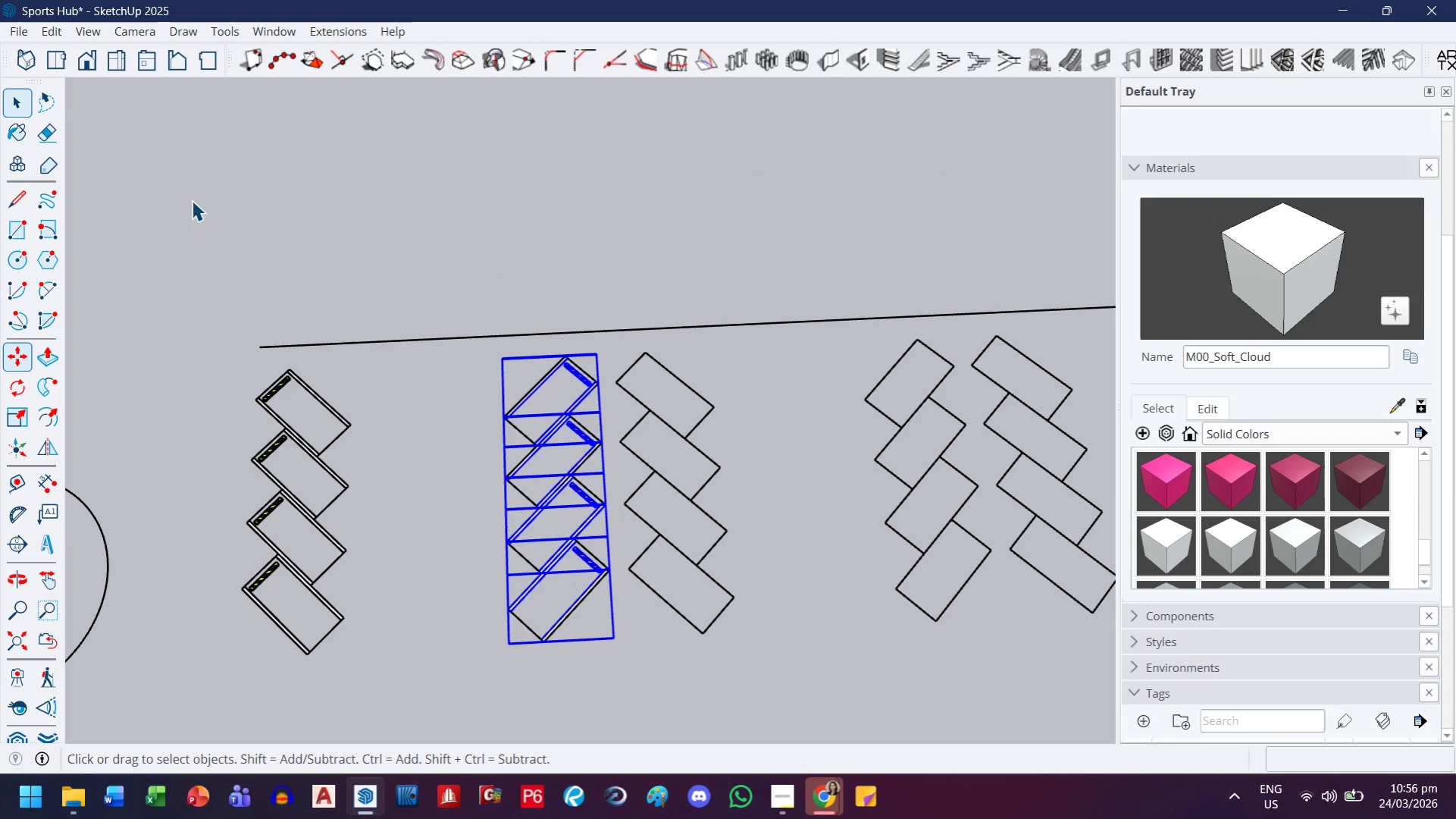 
left_click_drag(start_coordinate=[199, 290], to_coordinate=[415, 709])
 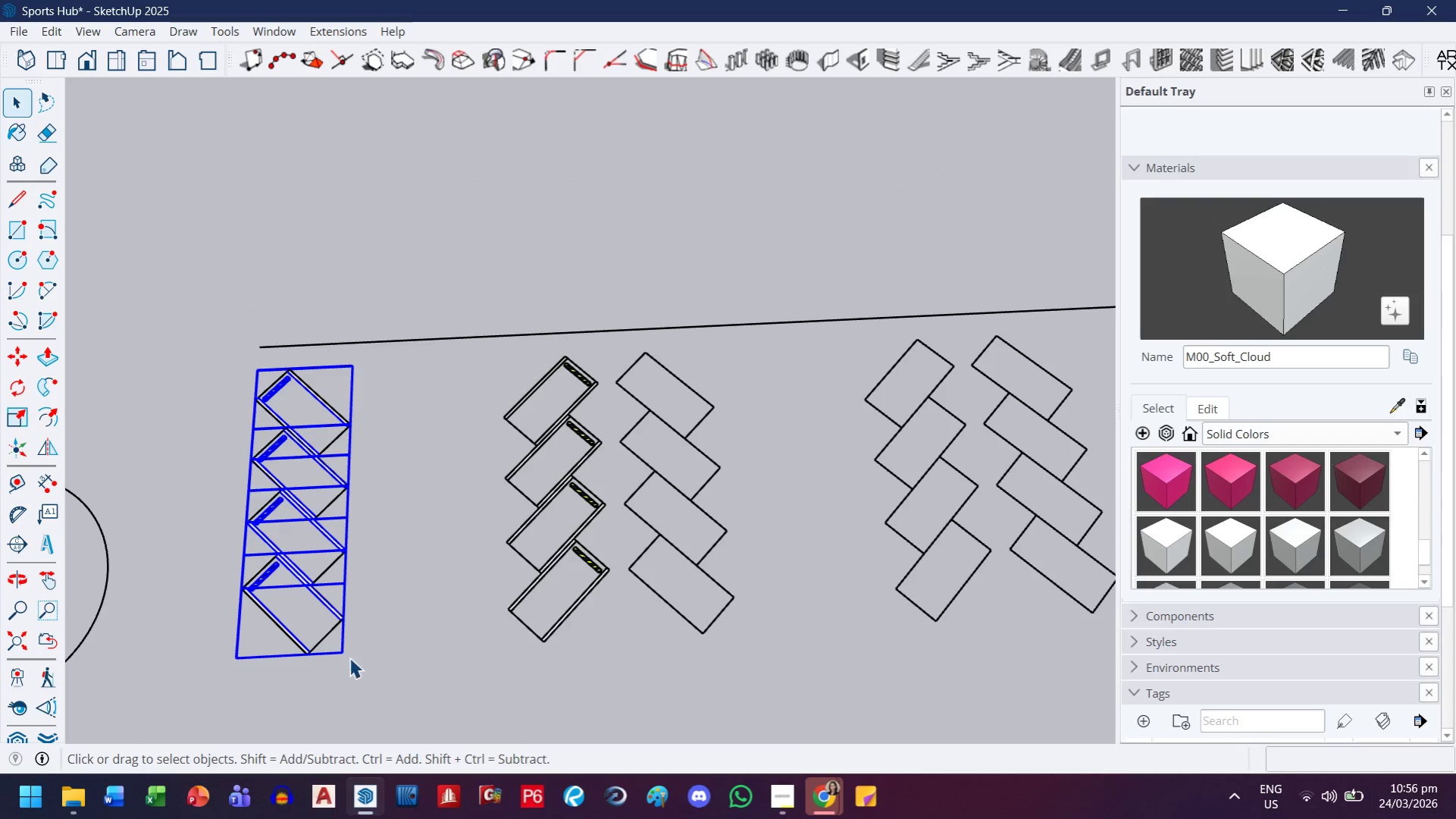 
scroll: coordinate [344, 655], scroll_direction: up, amount: 4.0
 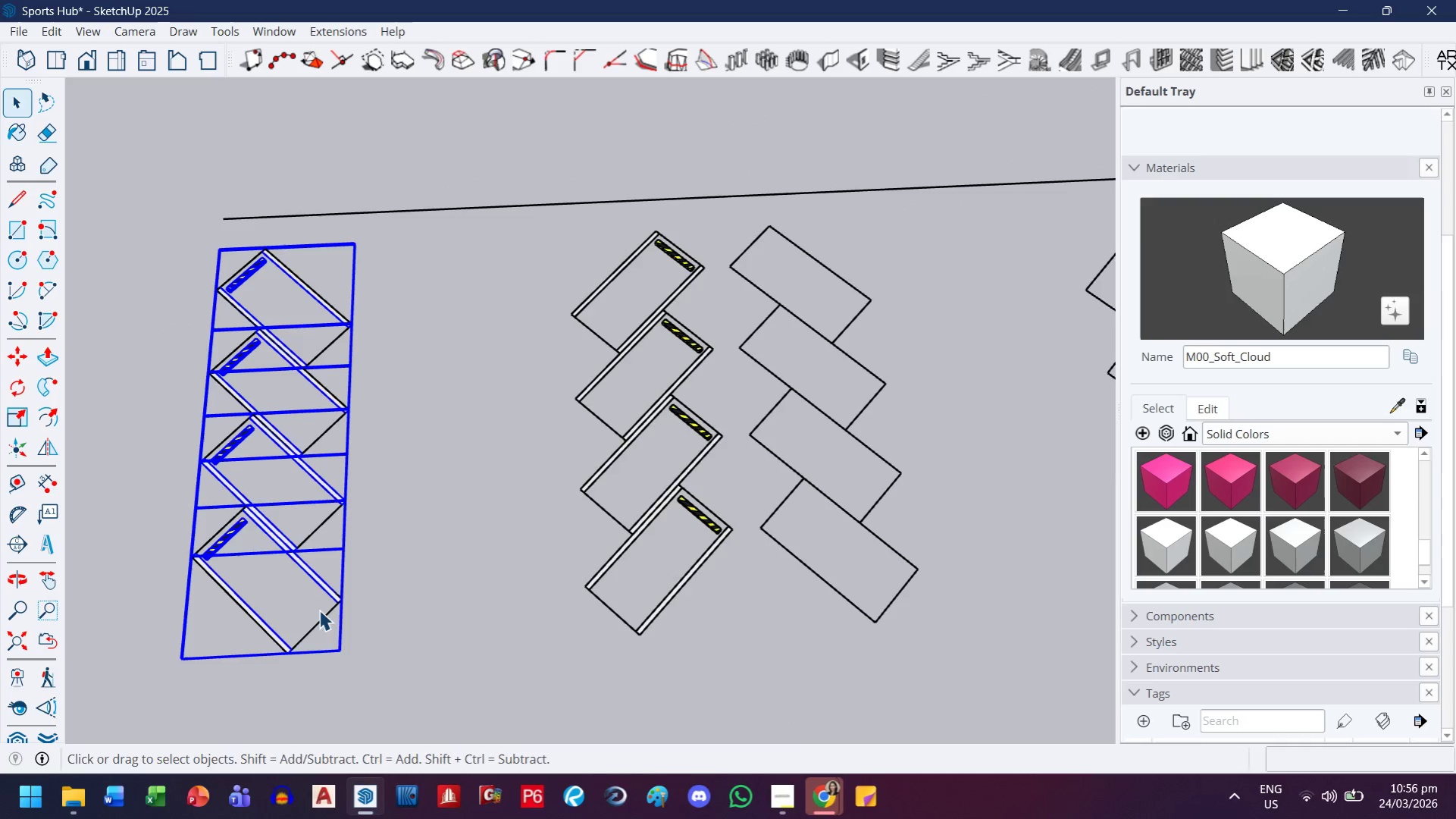 
type(nm)
 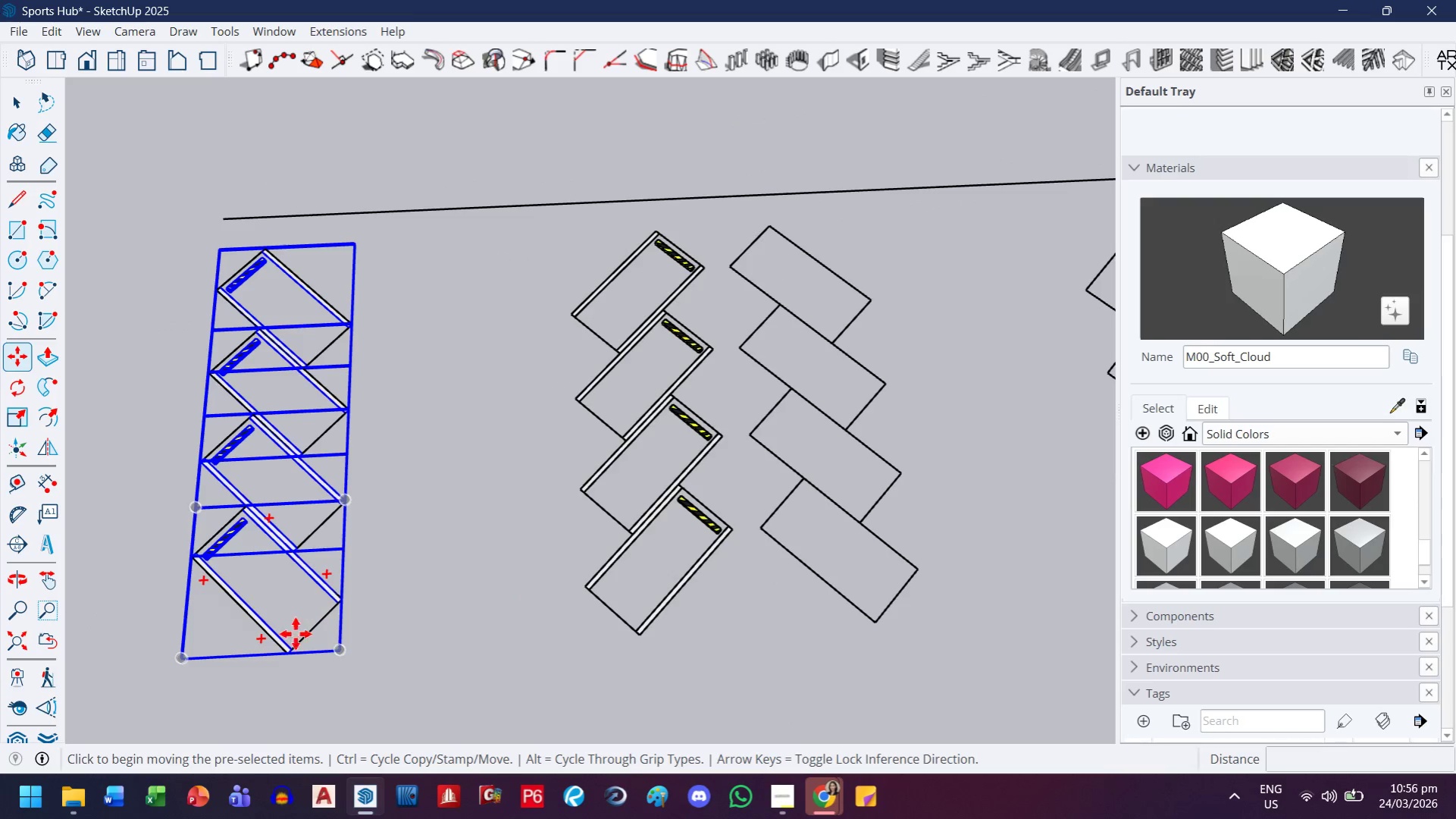 
key(Control+ControlLeft)
 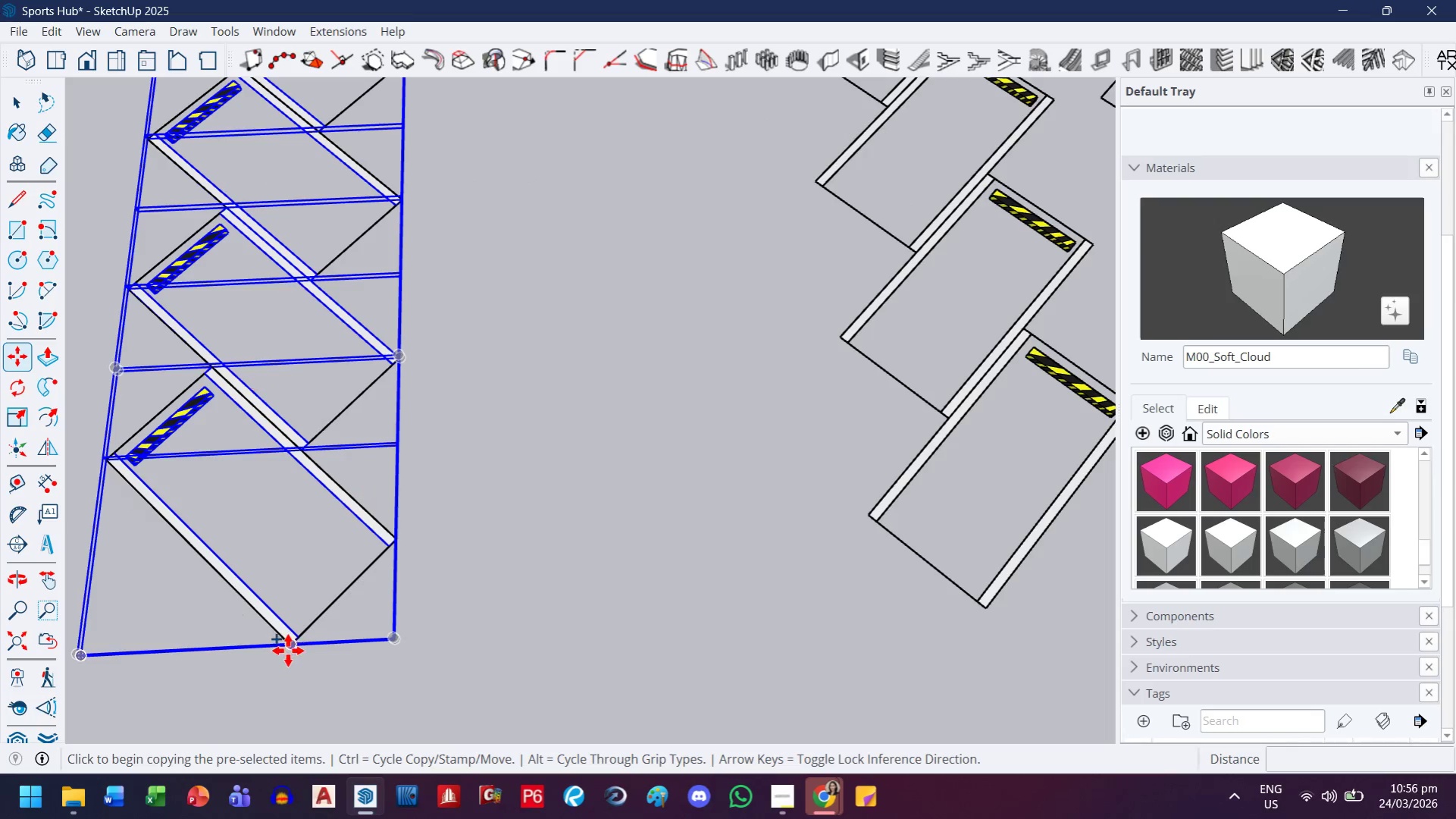 
scroll: coordinate [280, 674], scroll_direction: up, amount: 8.0
 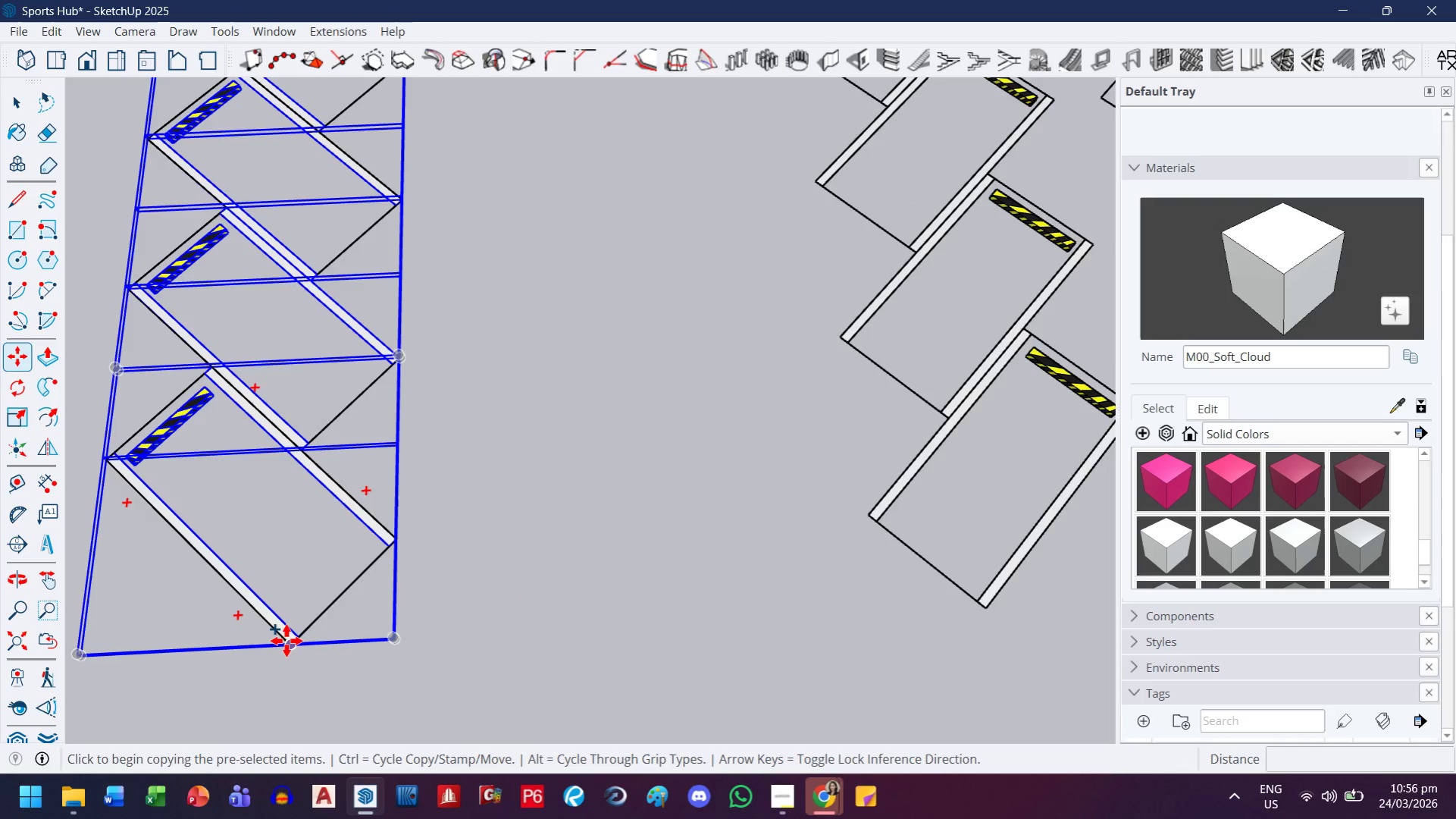 
left_click([288, 651])
 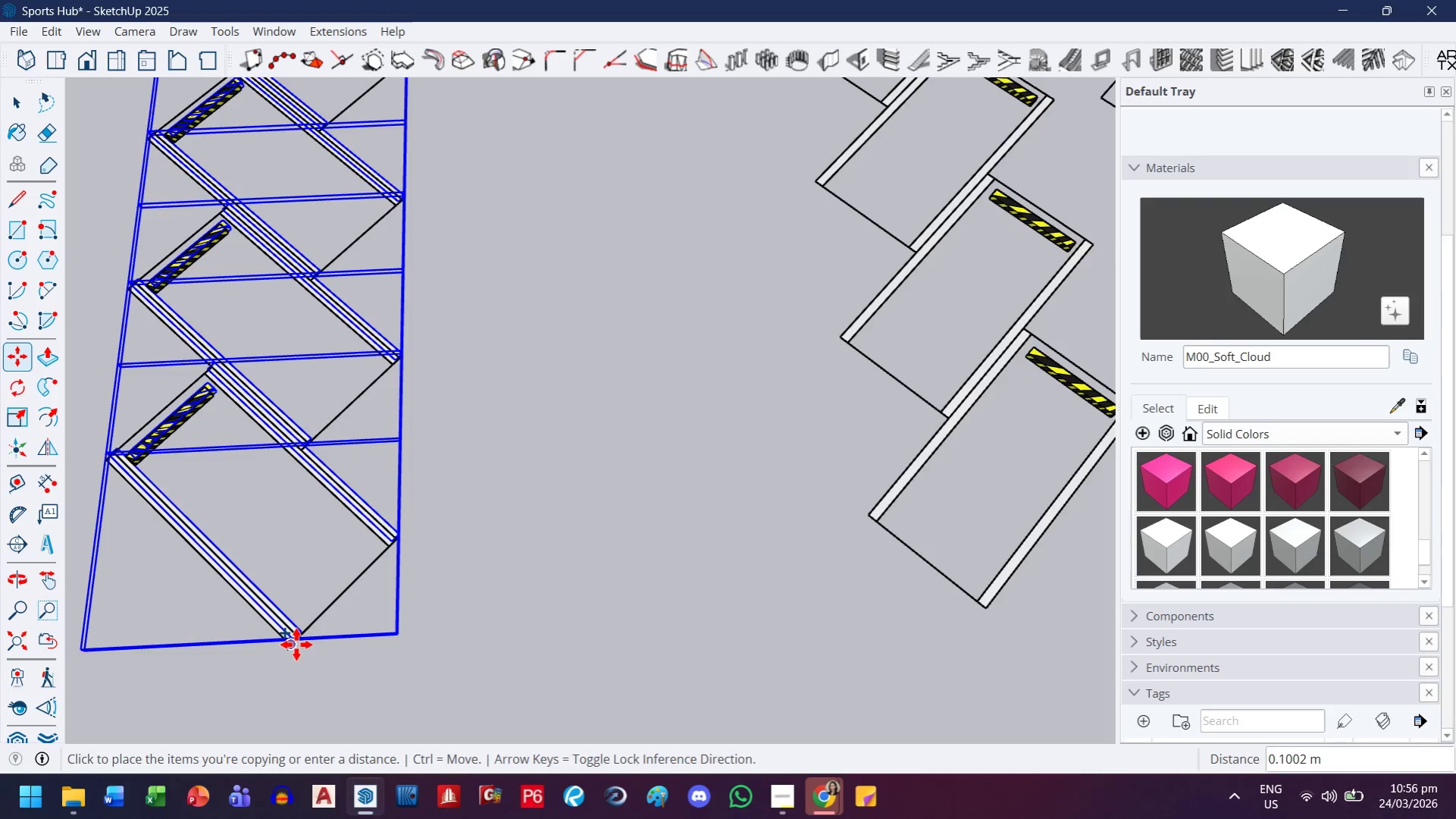 
key(Escape)
 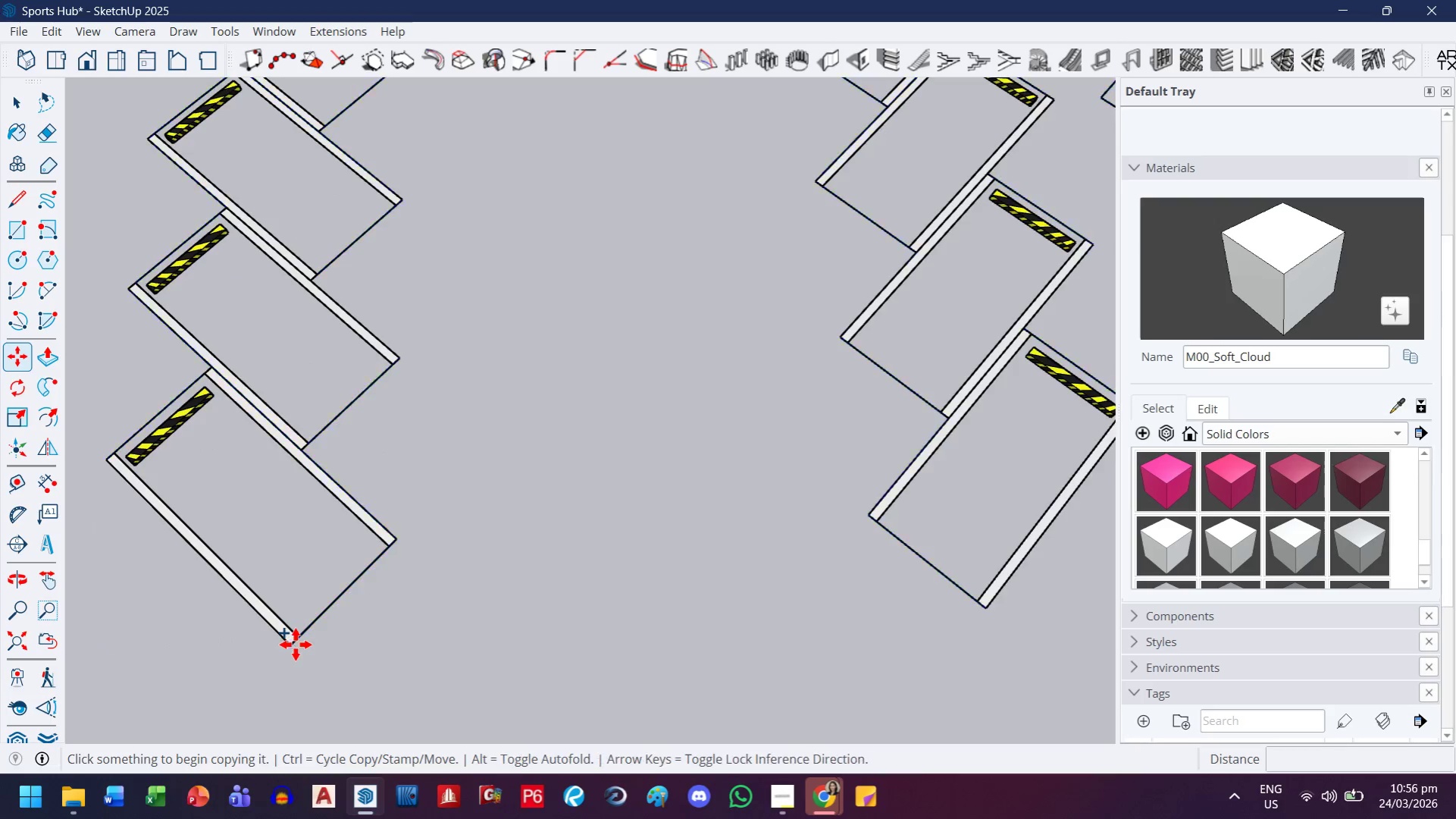 
key(Escape)
 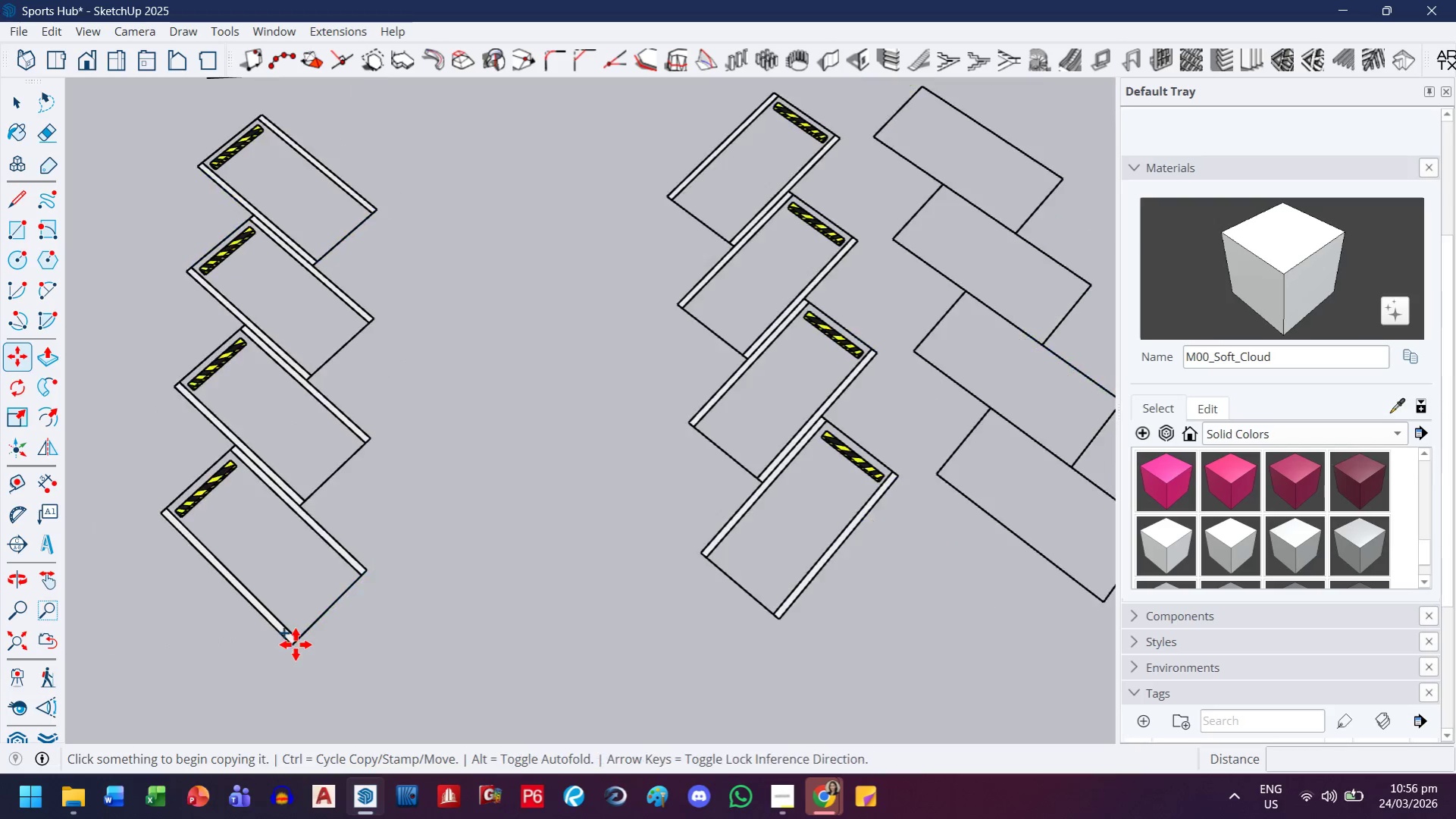 
scroll: coordinate [299, 629], scroll_direction: down, amount: 9.0
 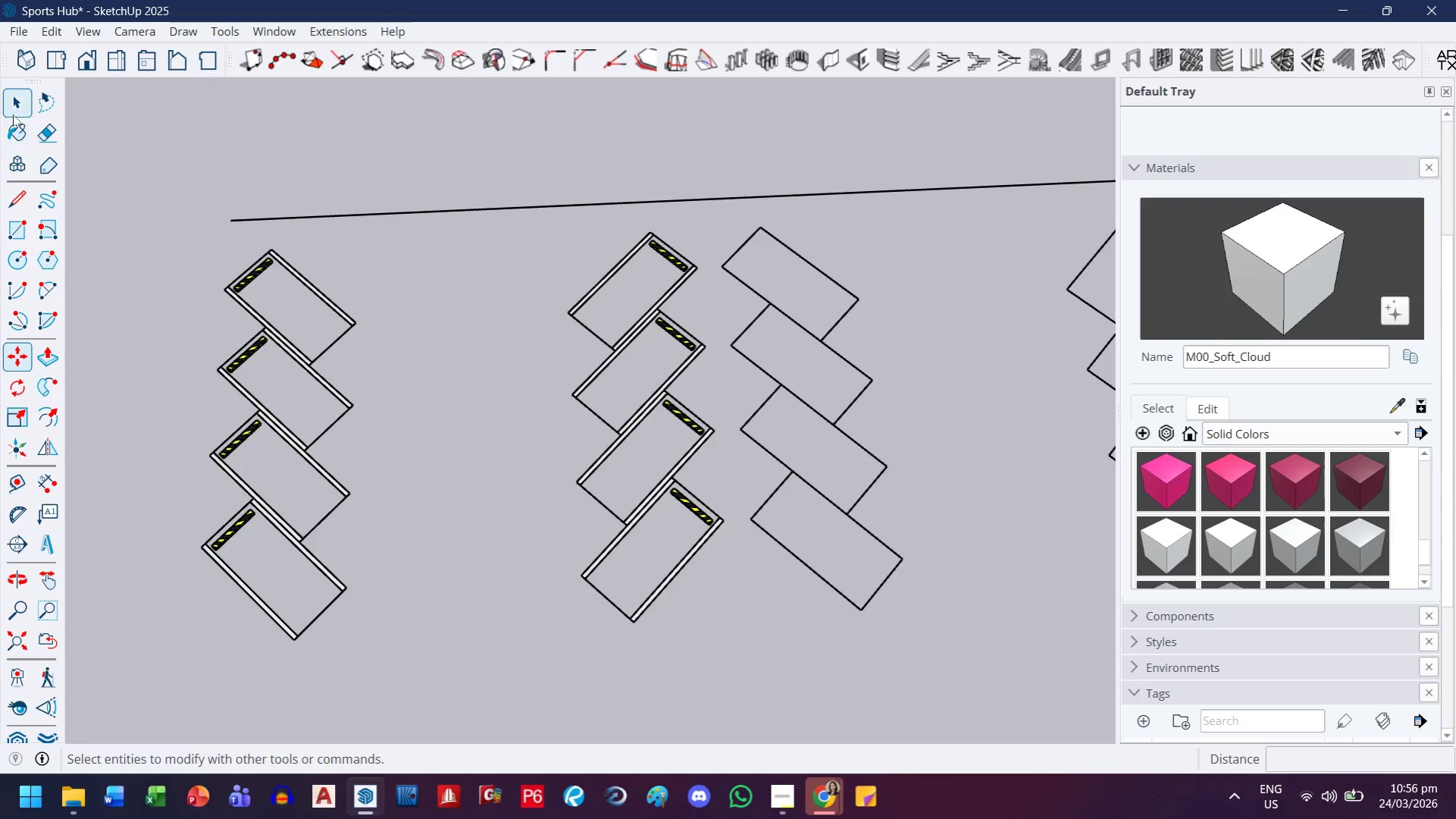 
left_click([13, 105])
 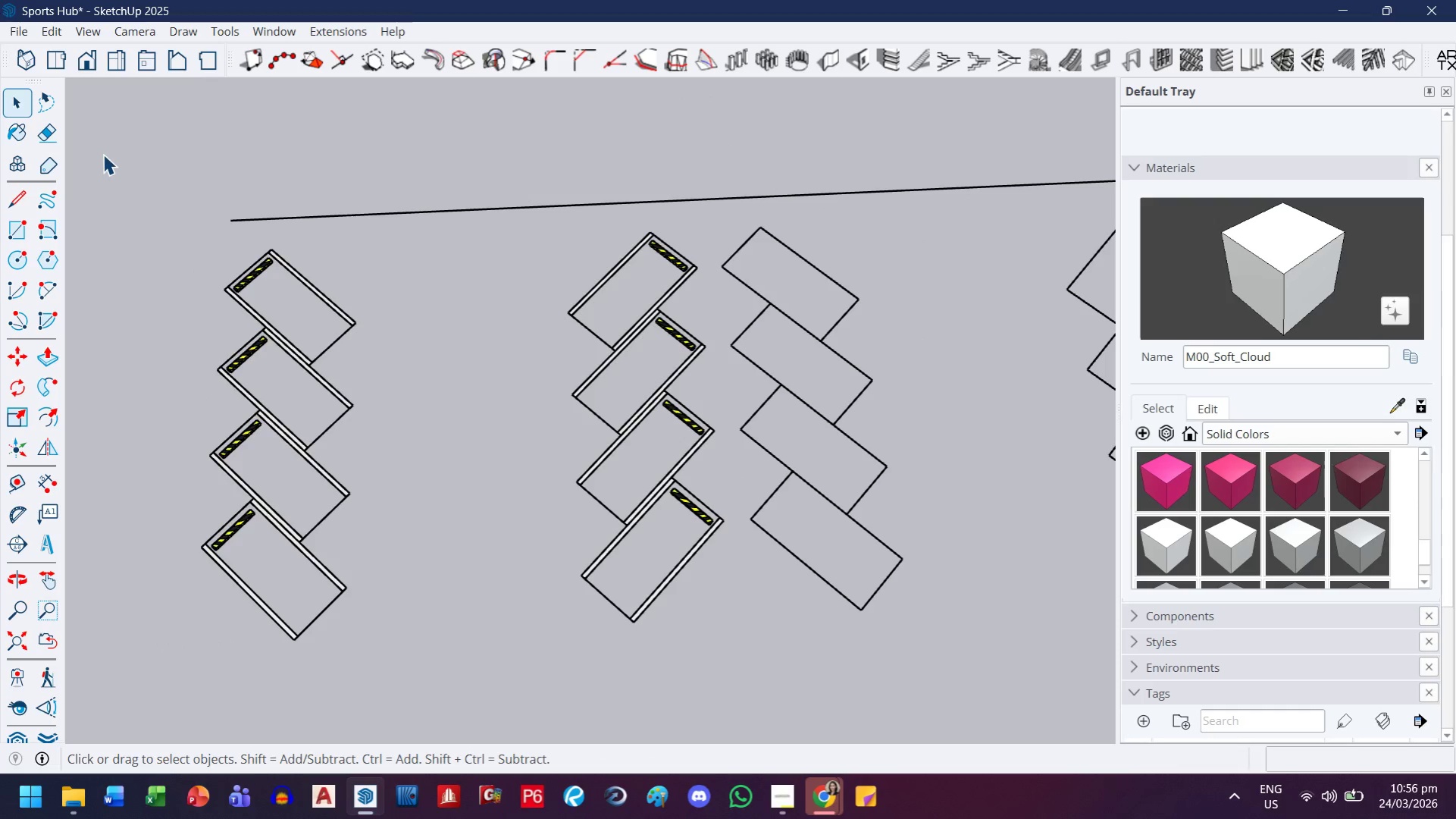 
left_click_drag(start_coordinate=[105, 155], to_coordinate=[527, 734])
 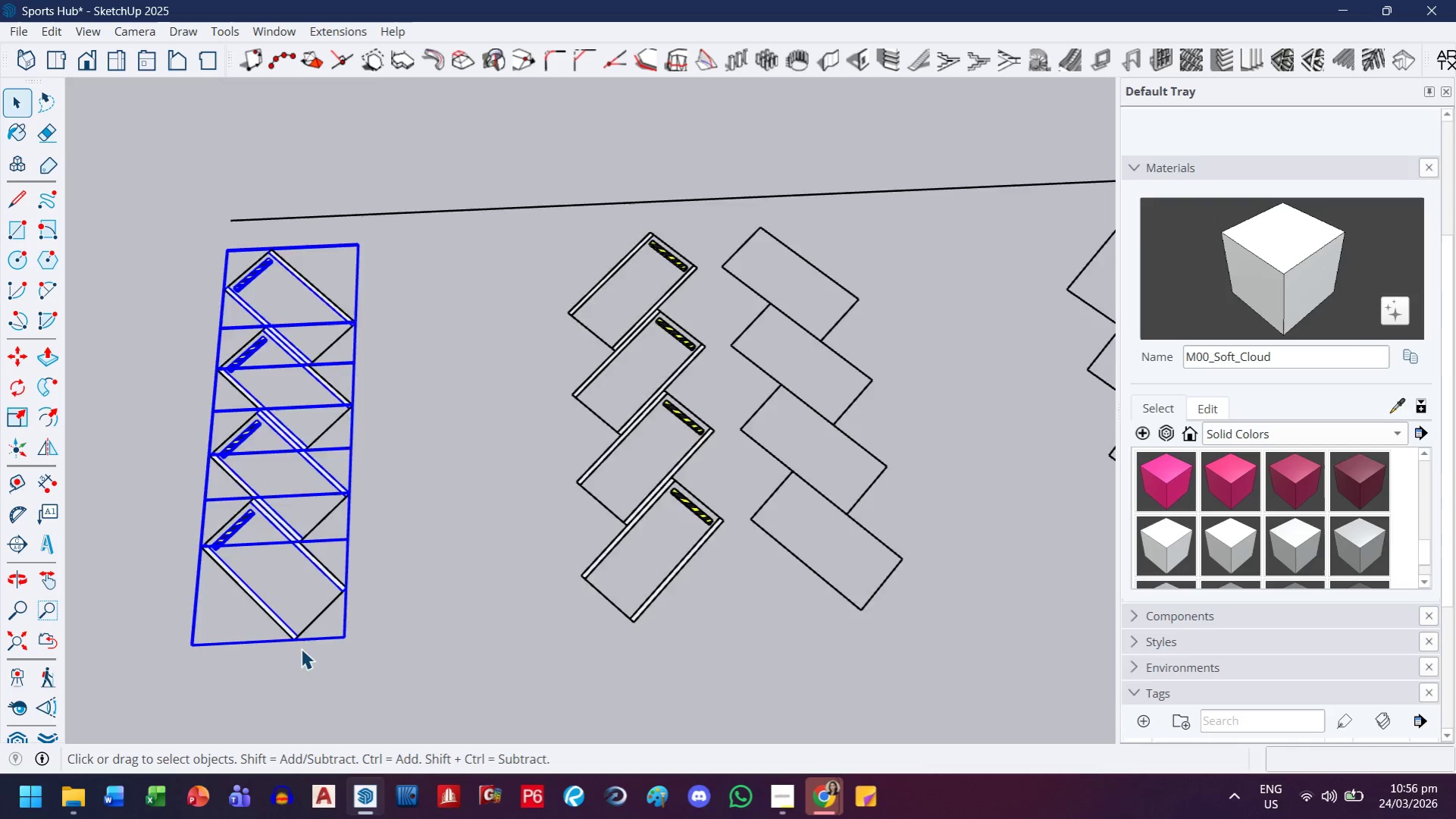 
key(M)
 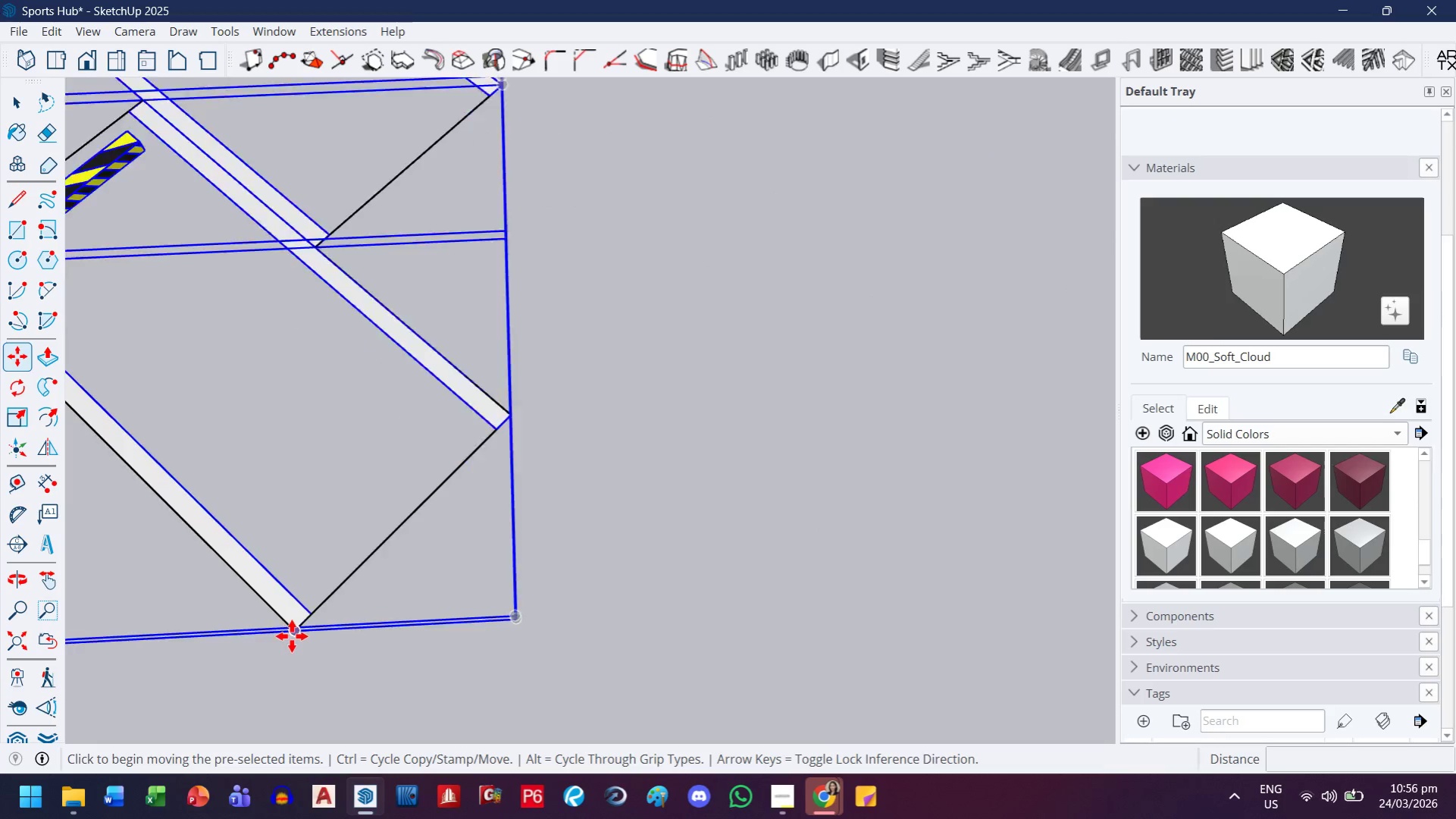 
key(Control+ControlLeft)
 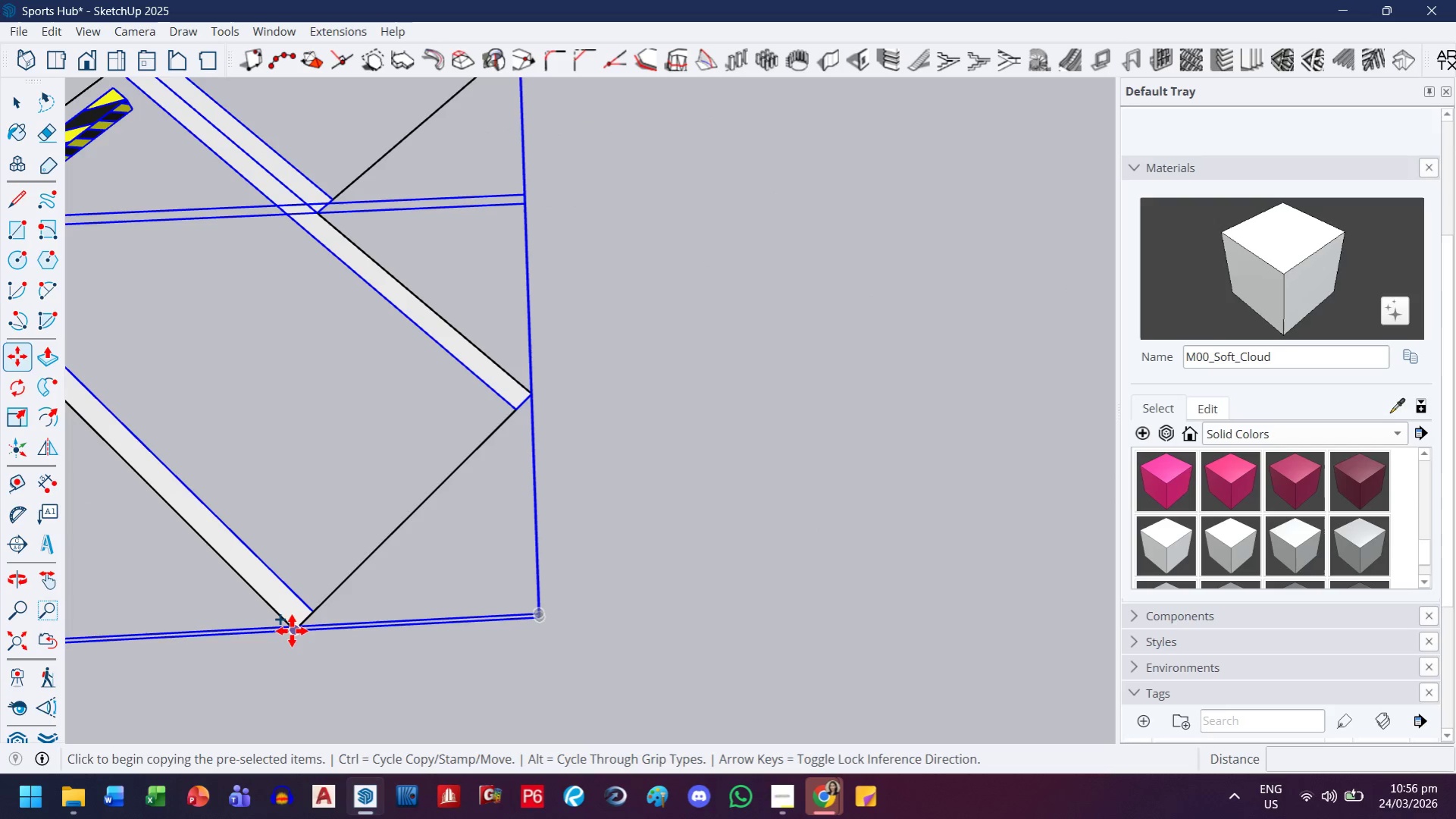 
scroll: coordinate [292, 637], scroll_direction: up, amount: 16.0
 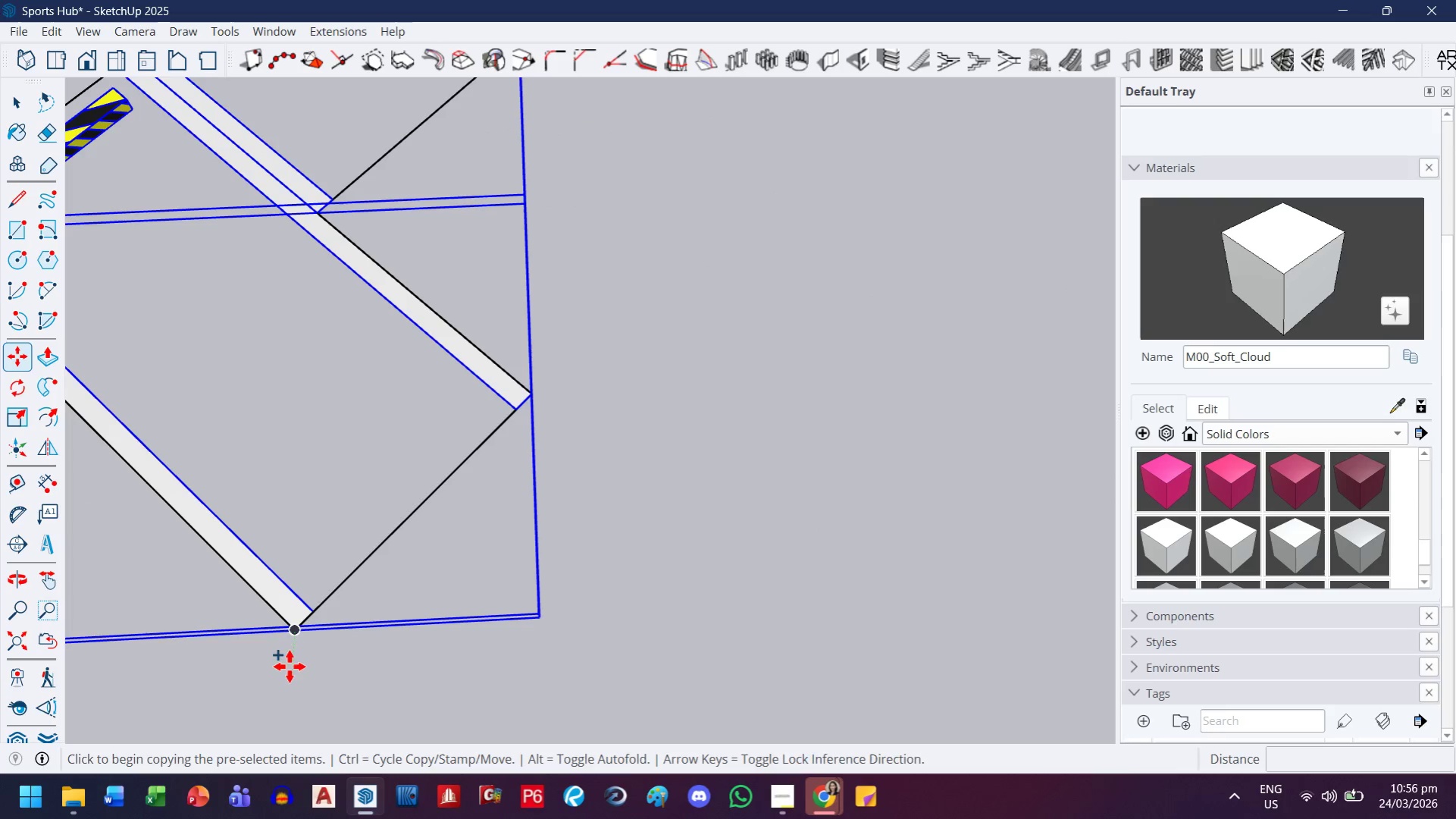 
left_click([292, 631])
 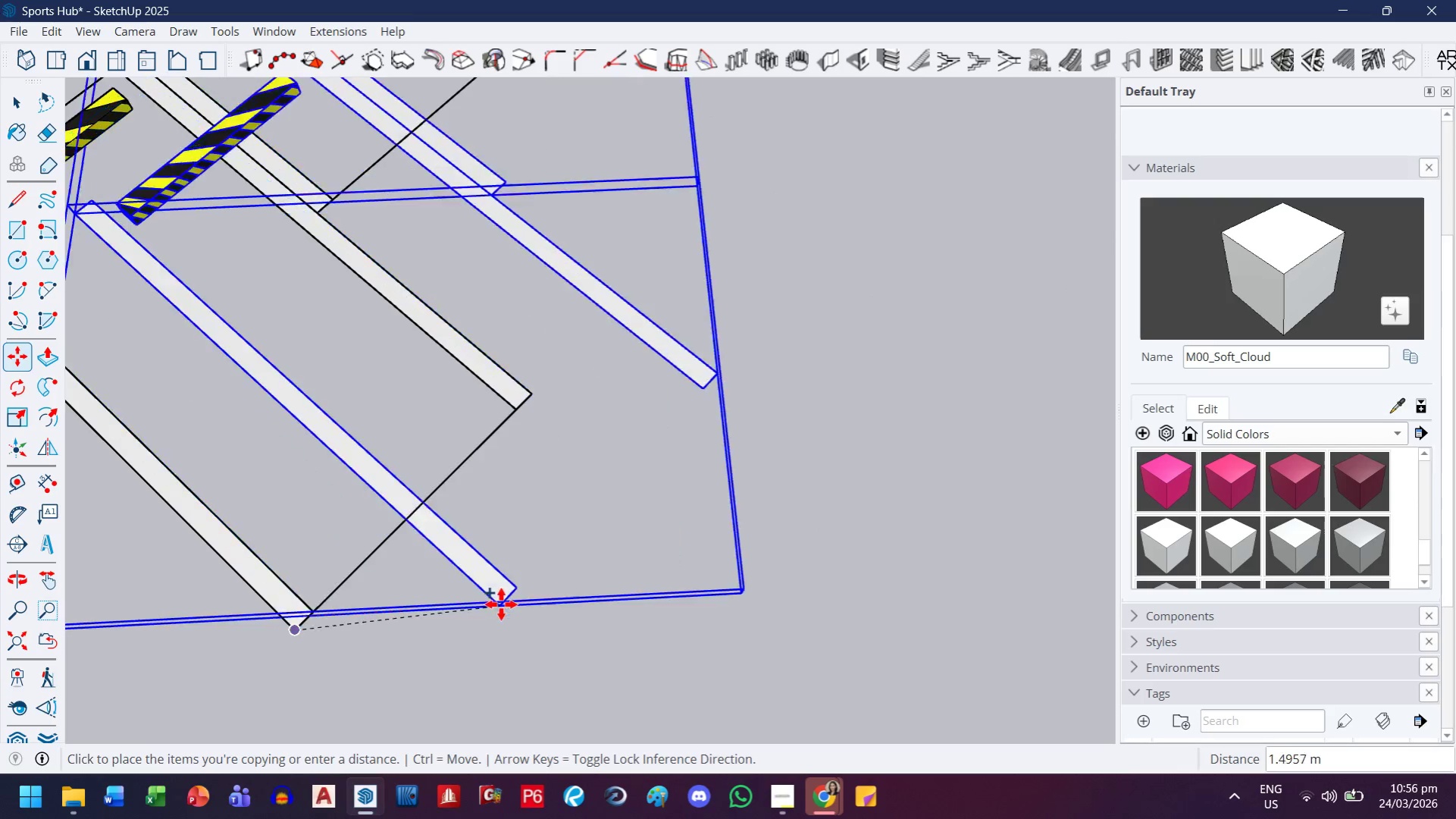 
key(H)
 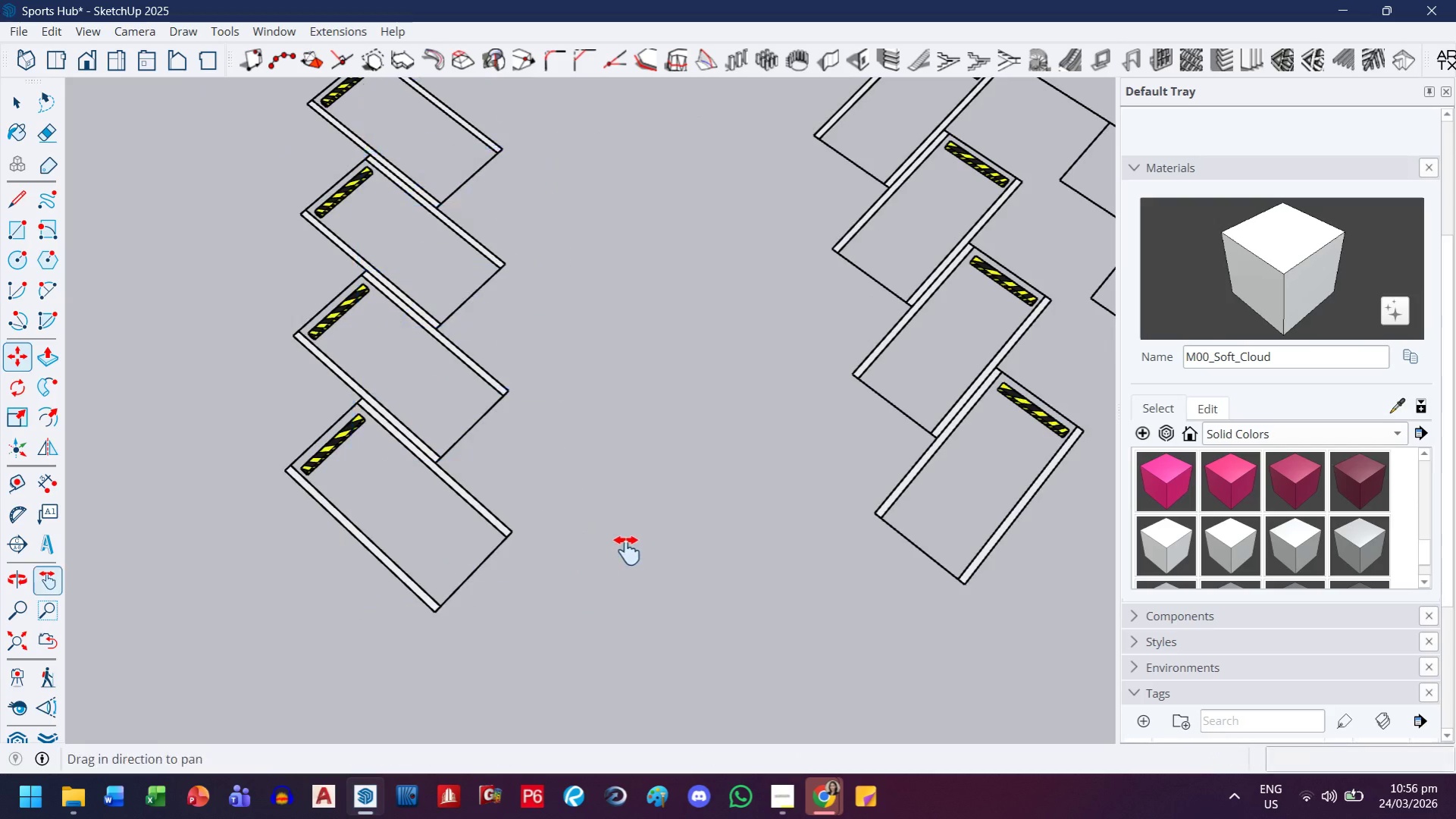 
left_click_drag(start_coordinate=[626, 549], to_coordinate=[0, 507])
 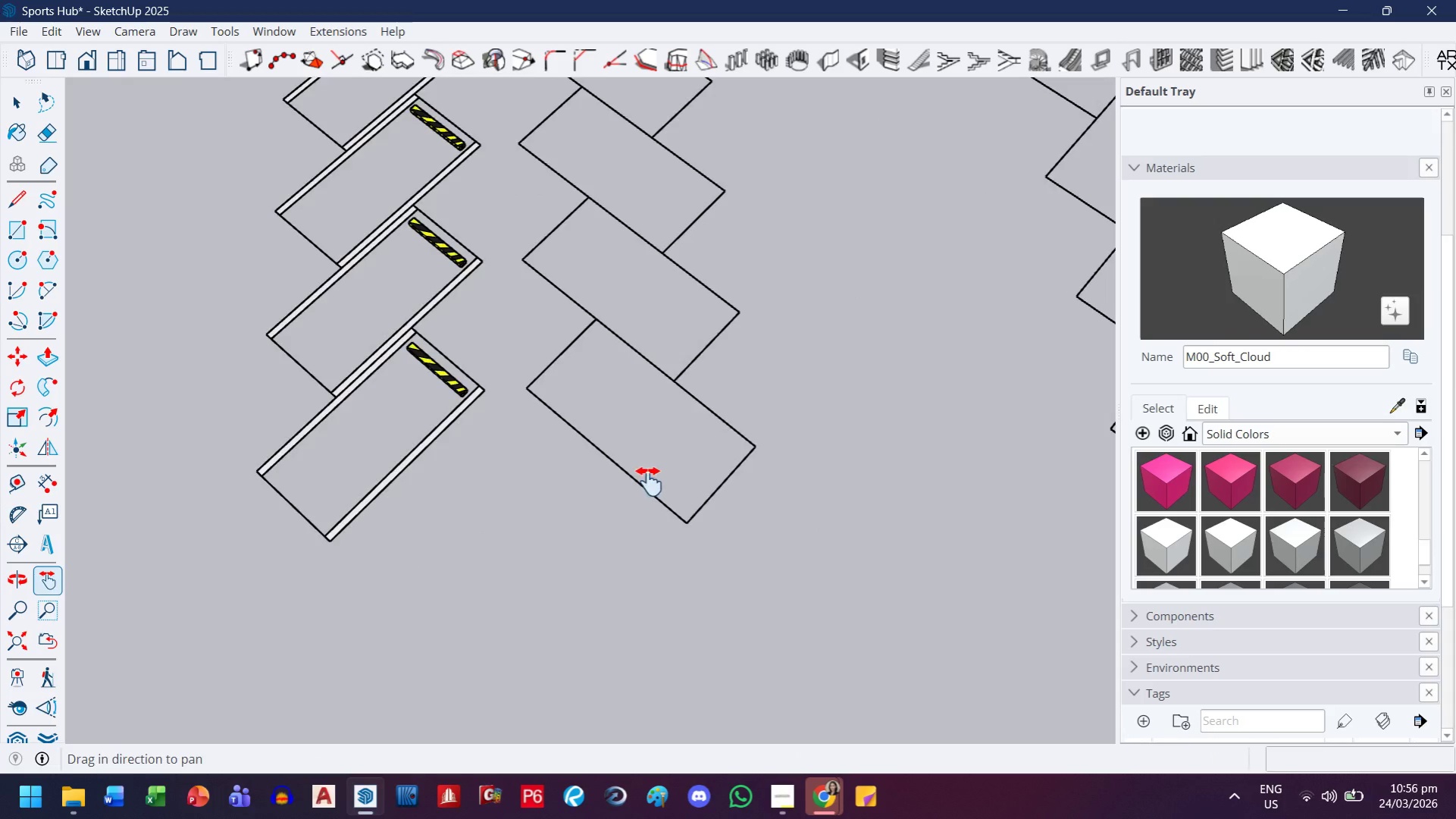 
scroll: coordinate [502, 602], scroll_direction: down, amount: 12.0
 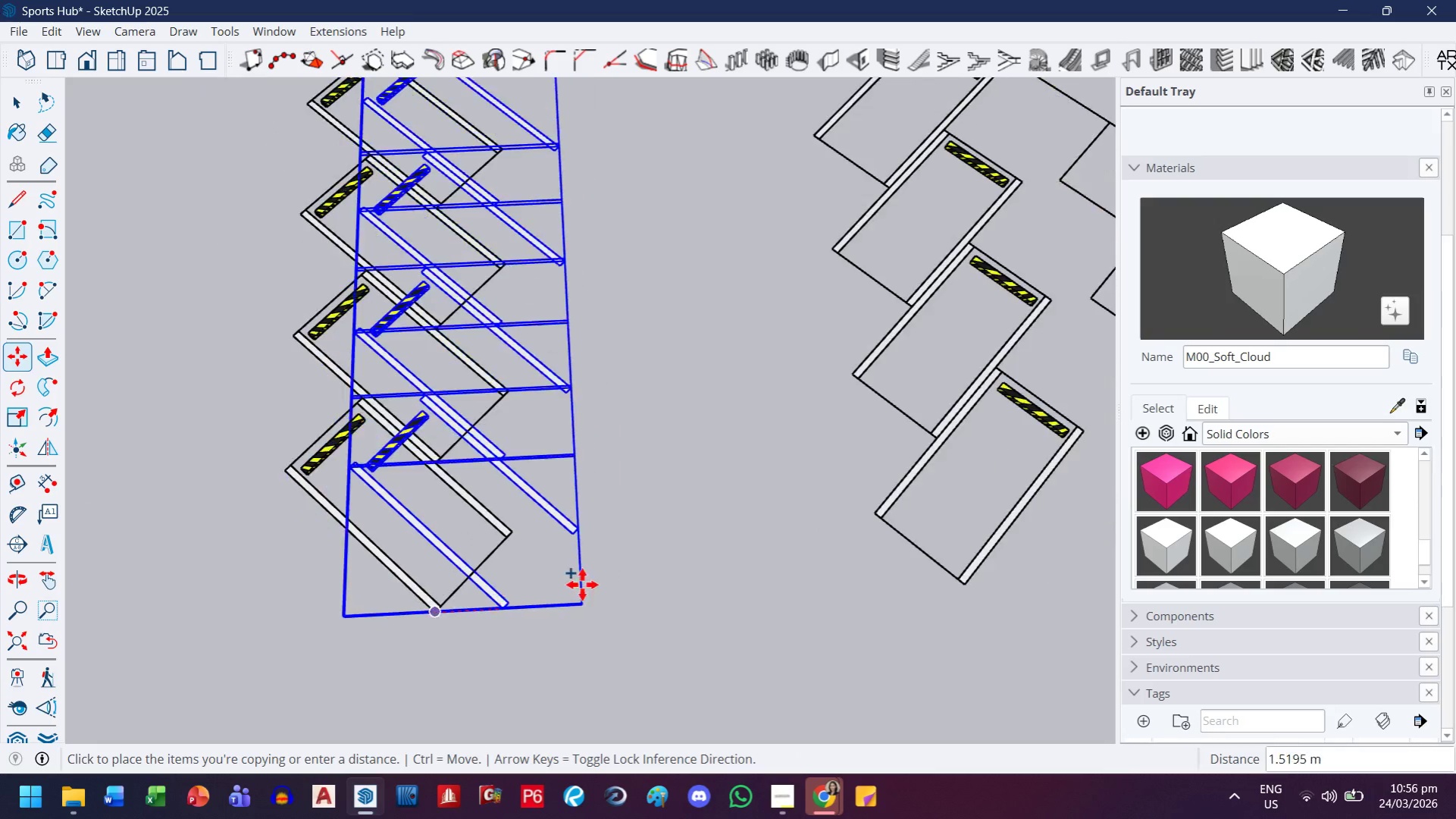 
key(Escape)
 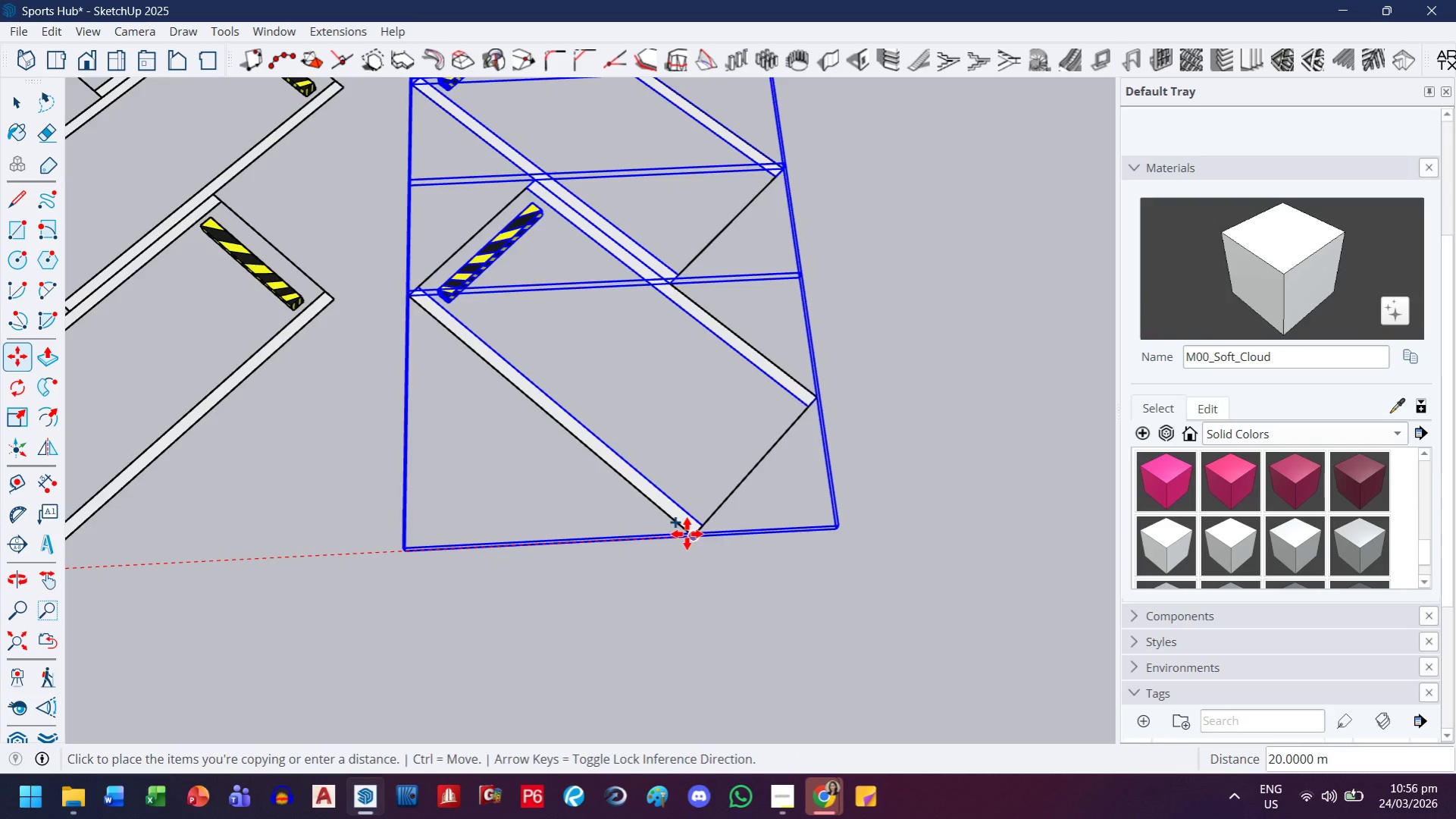 
scroll: coordinate [712, 544], scroll_direction: up, amount: 6.0
 